 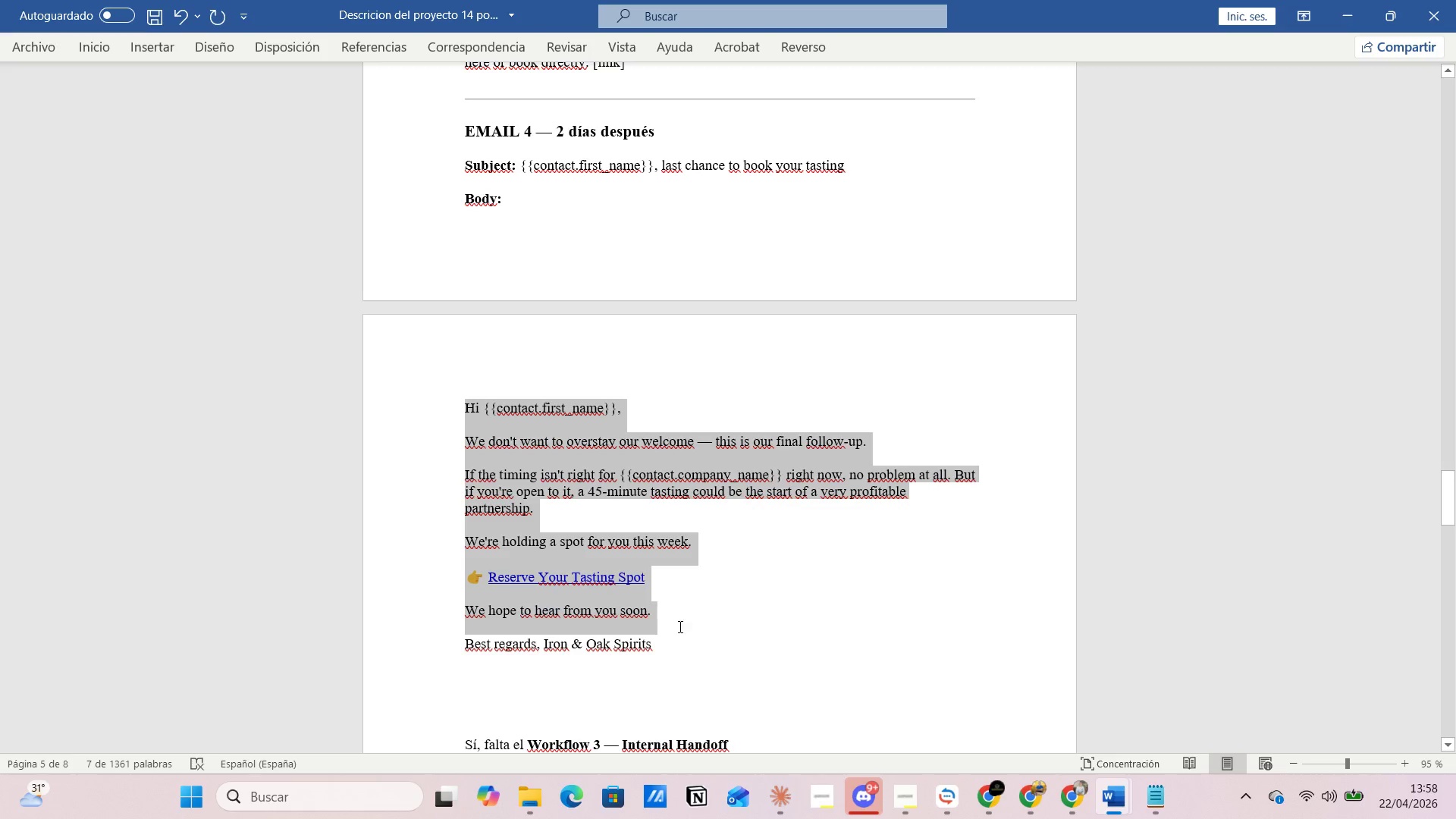 
right_click([544, 465])
 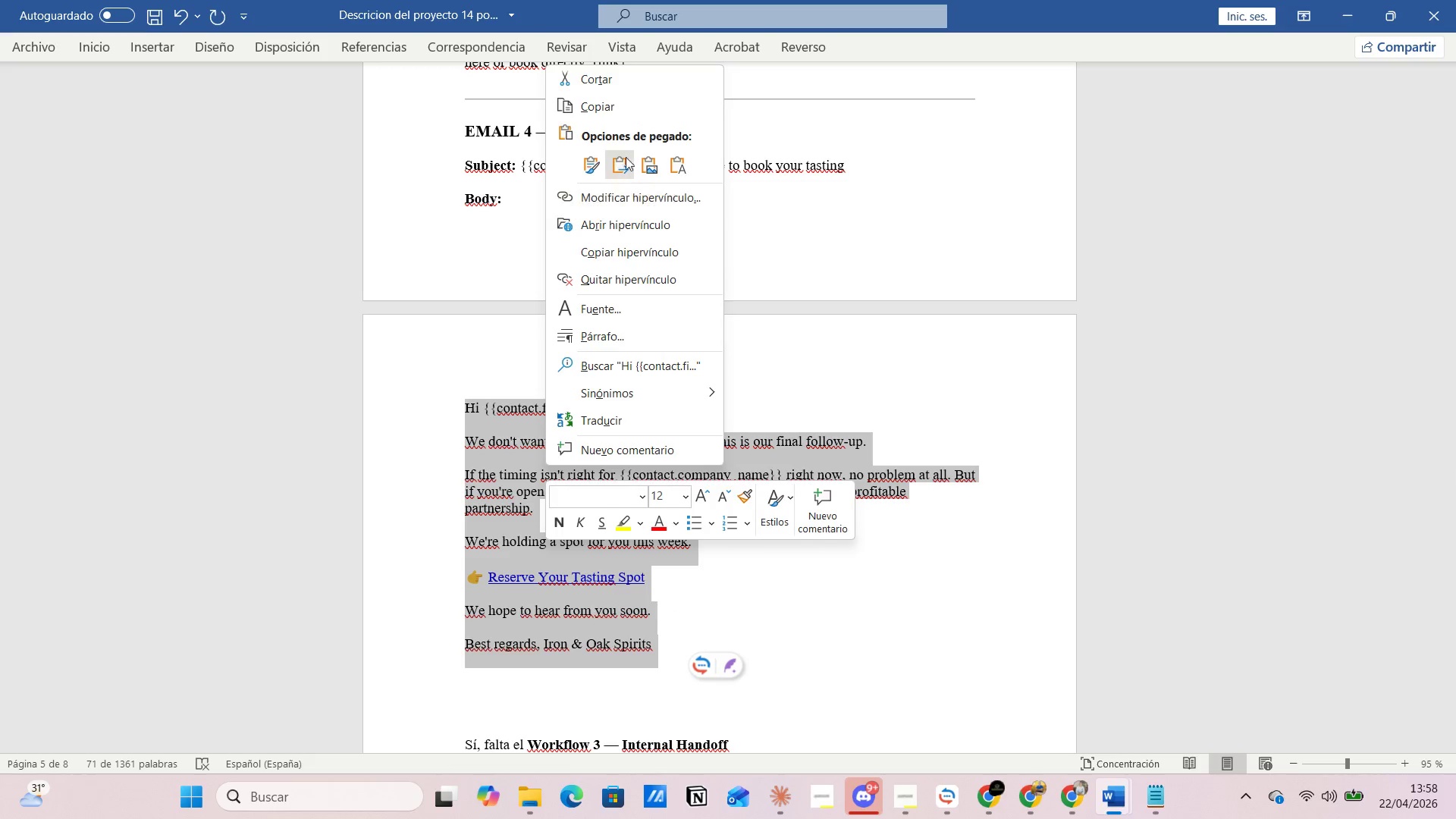 
left_click([617, 108])
 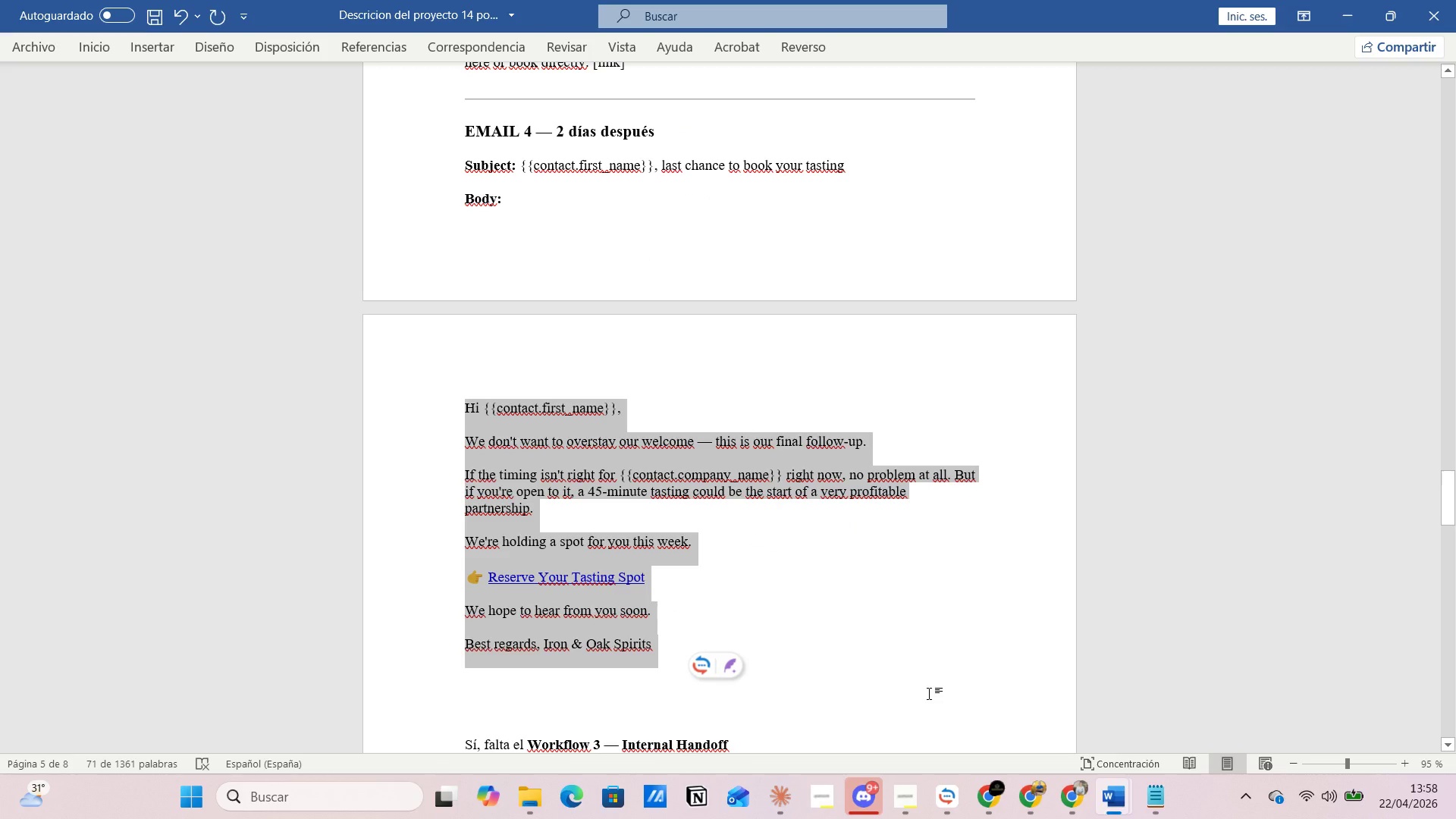 
wait(5.28)
 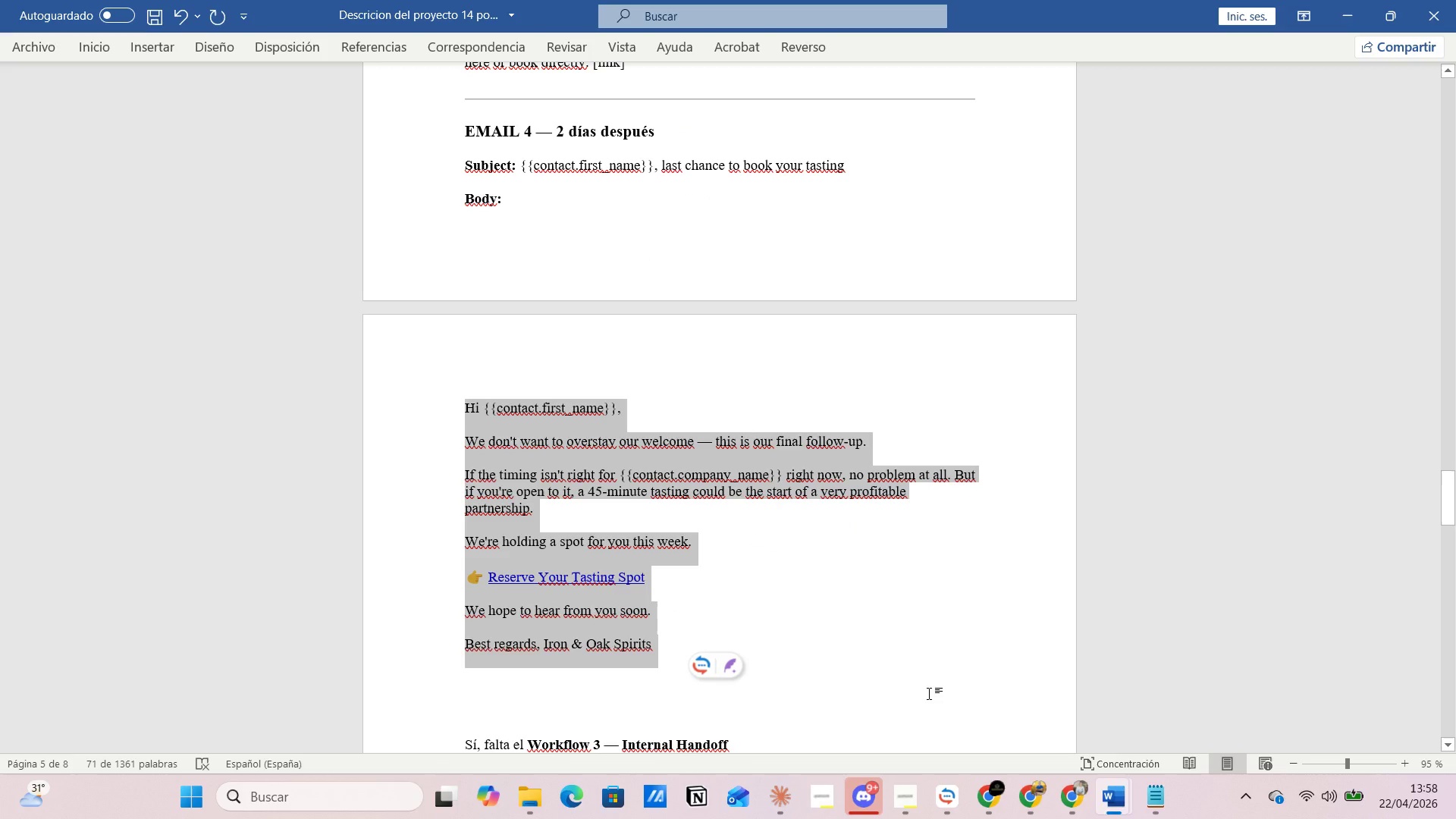 
key(Control+C)
 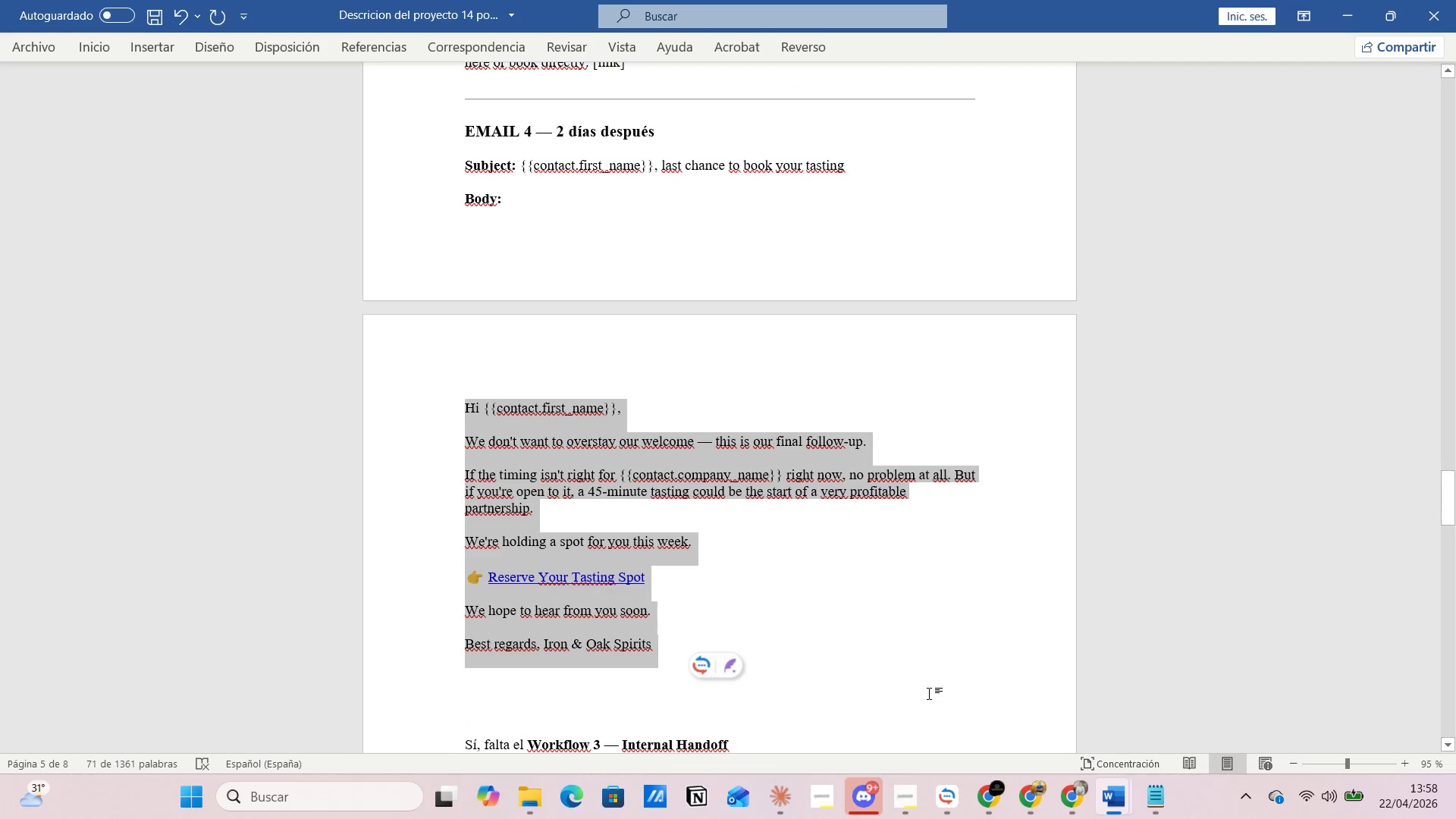 
key(Alt+AltLeft)
 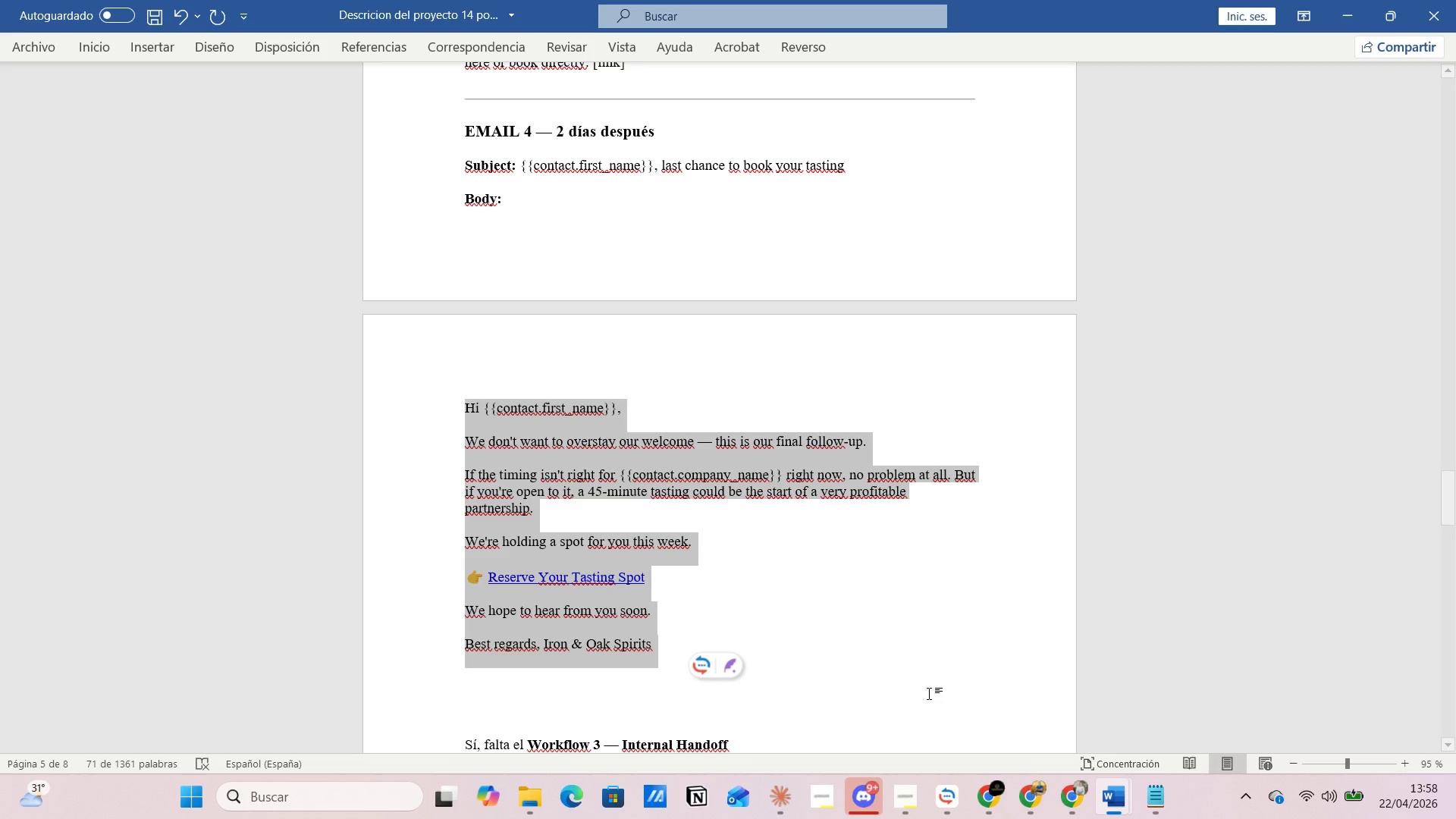 
key(Alt+Tab)
 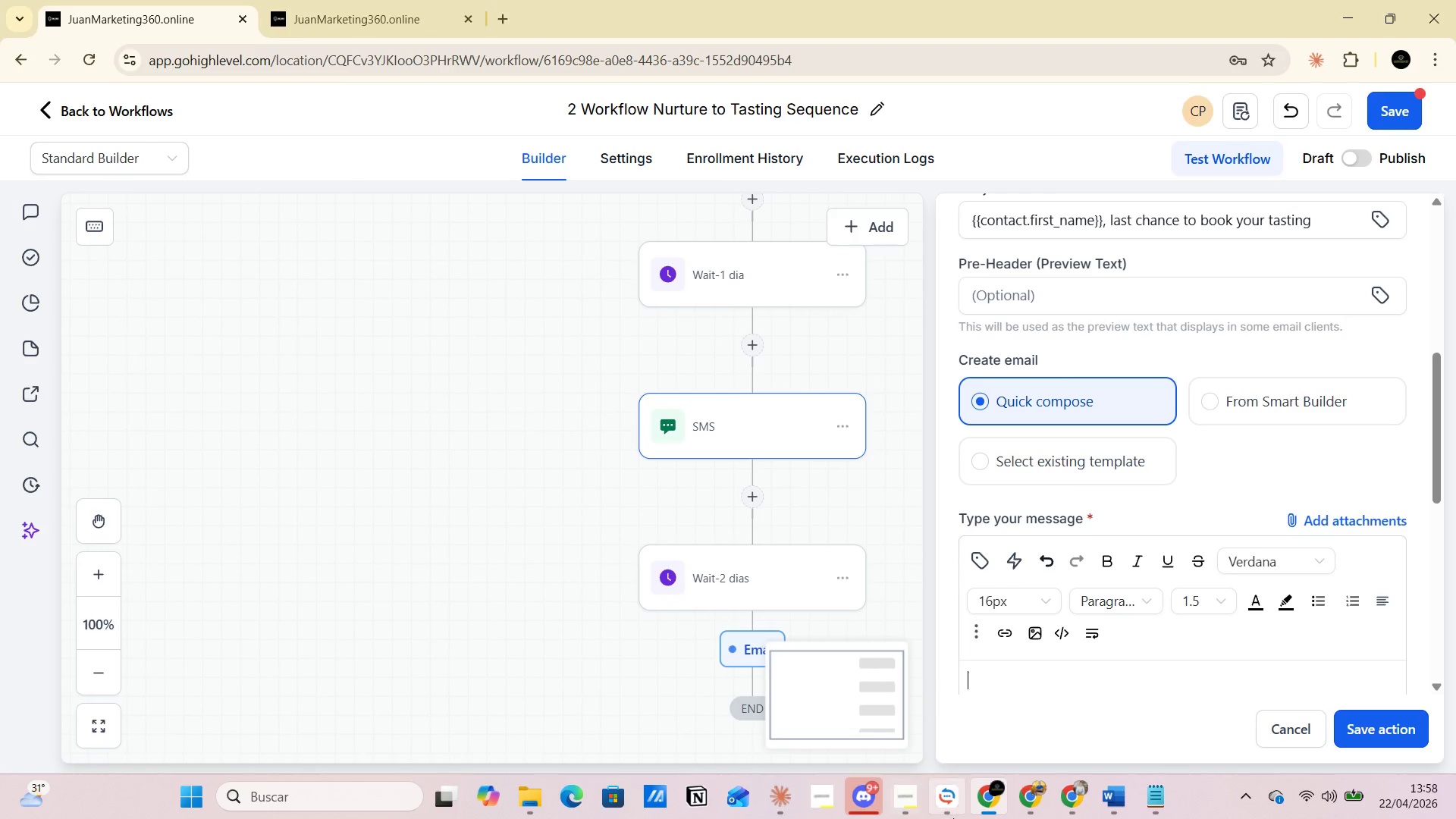 
left_click([976, 682])
 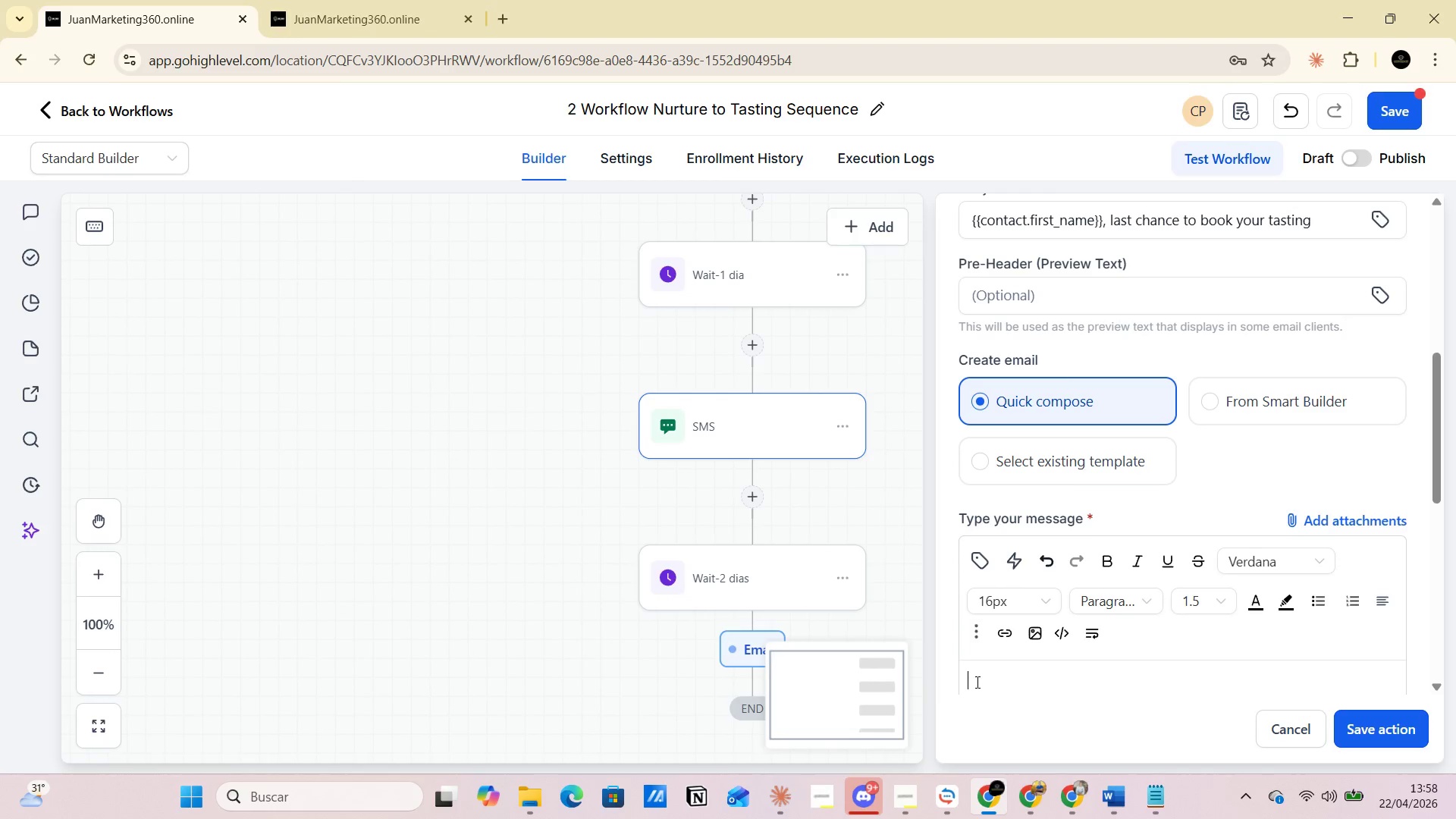 
key(Control+V)
 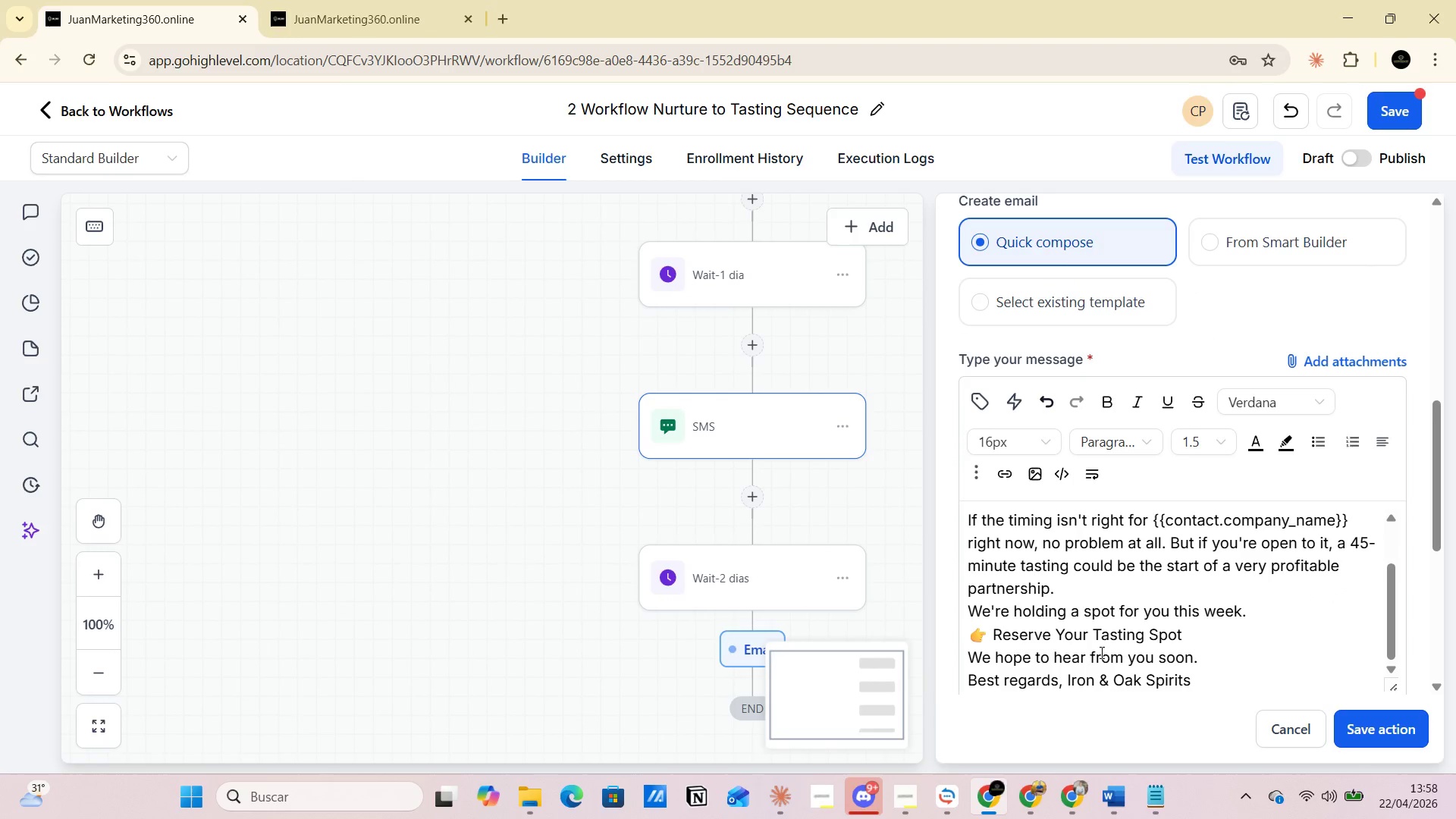 
scroll: coordinate [1044, 651], scroll_direction: up, amount: 2.0
 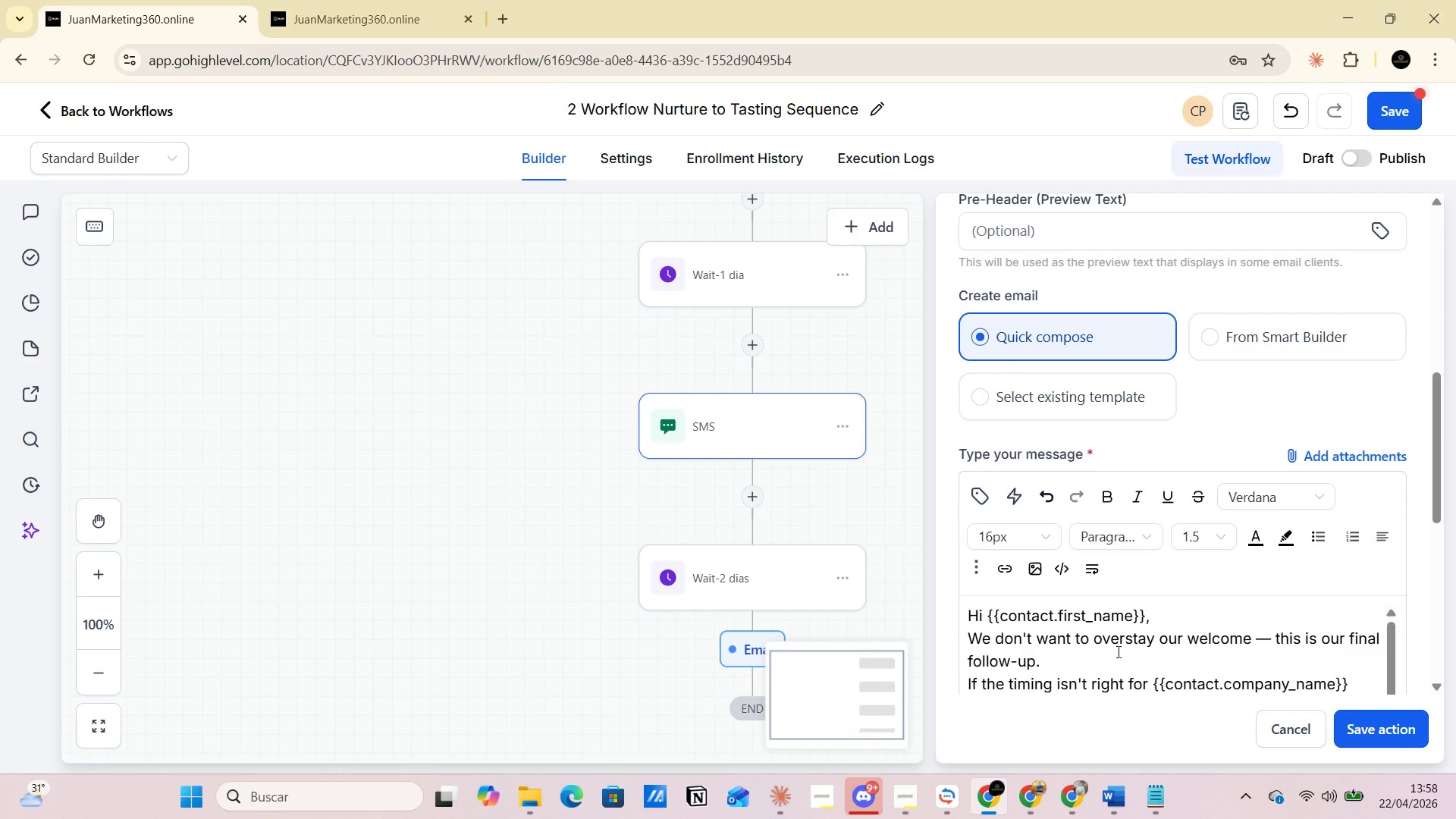 
left_click([1120, 651])
 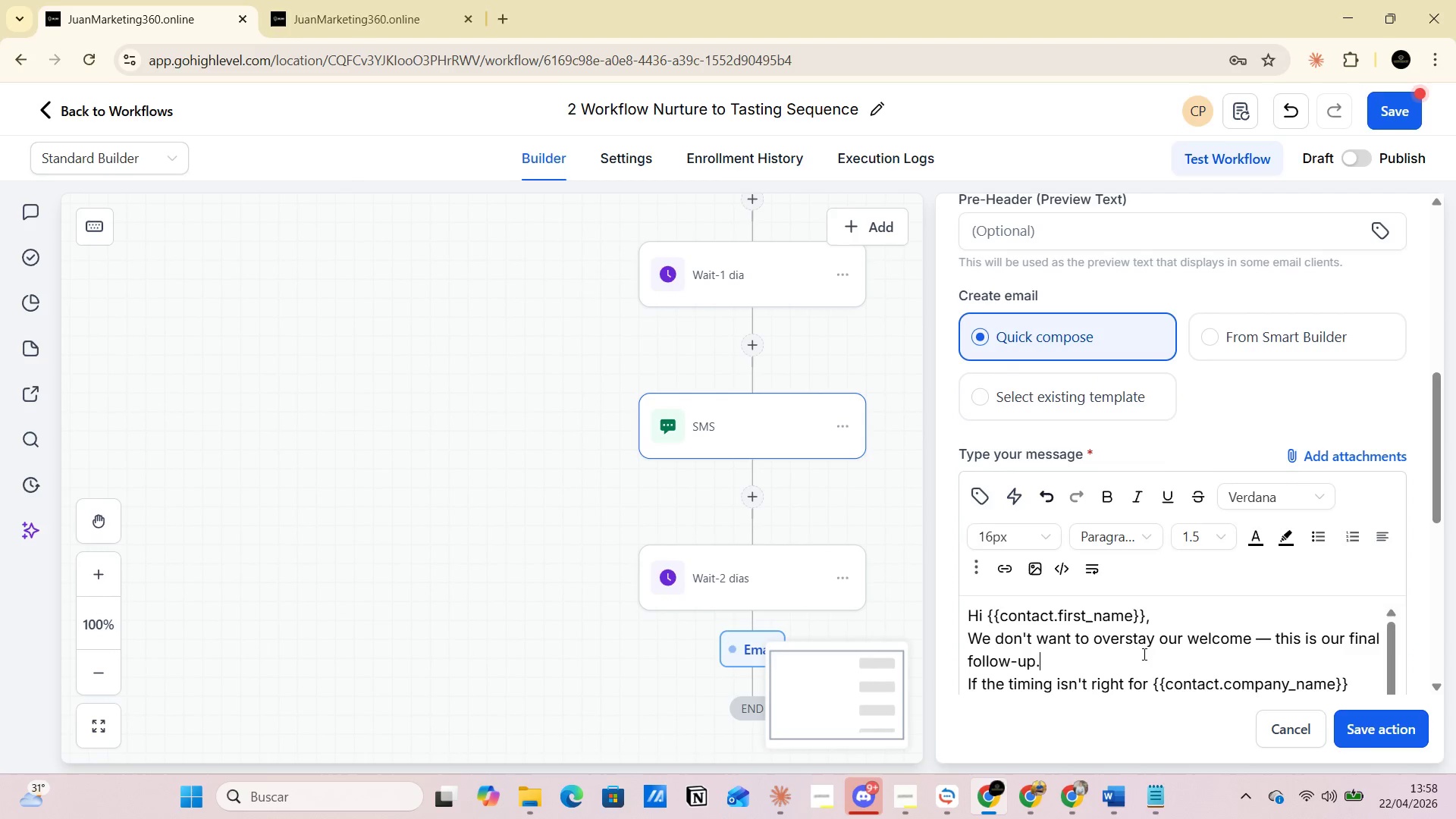 
left_click([1150, 653])
 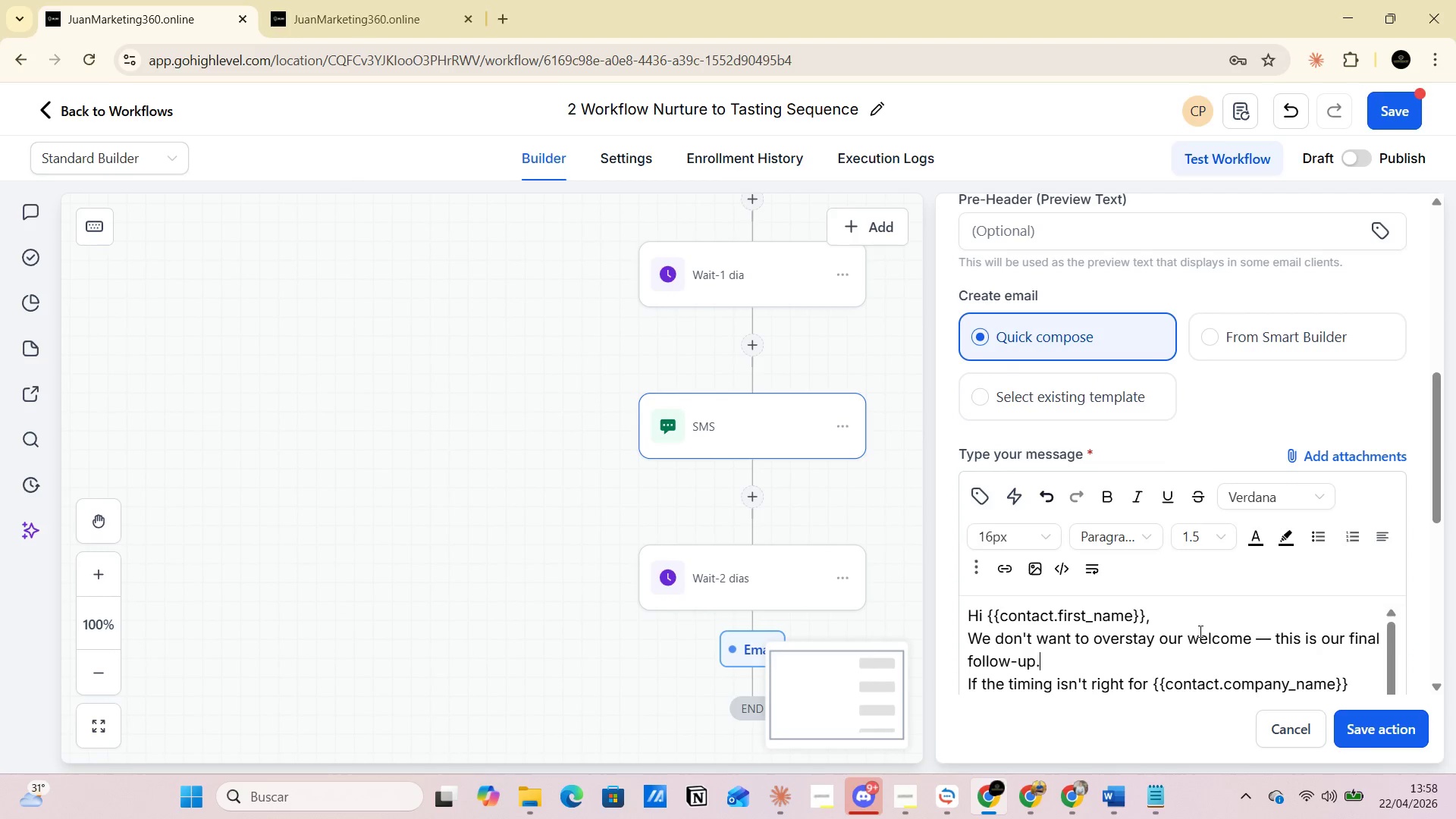 
left_click([1205, 623])
 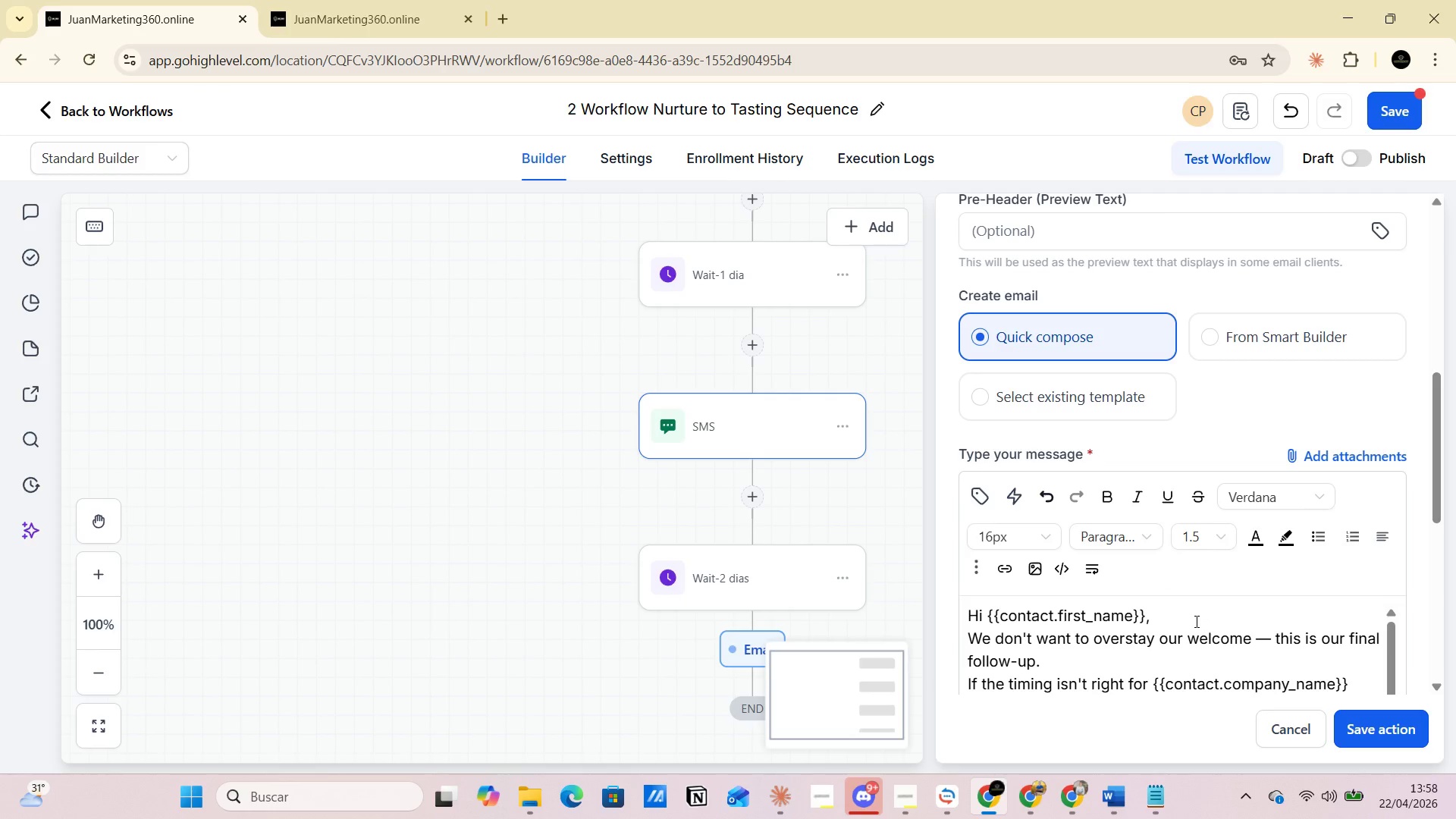 
key(Enter)
 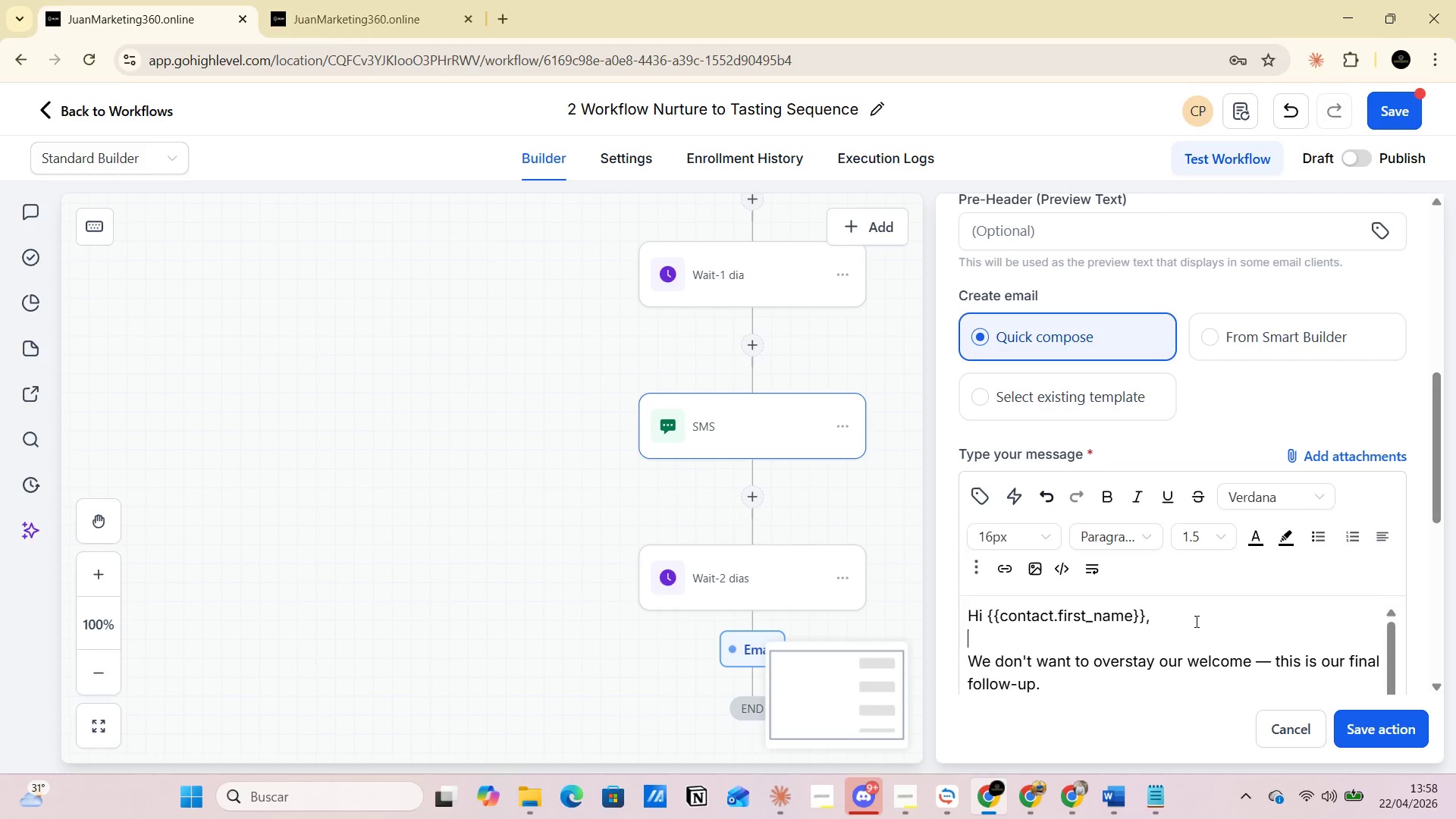 
scroll: coordinate [1156, 629], scroll_direction: down, amount: 2.0
 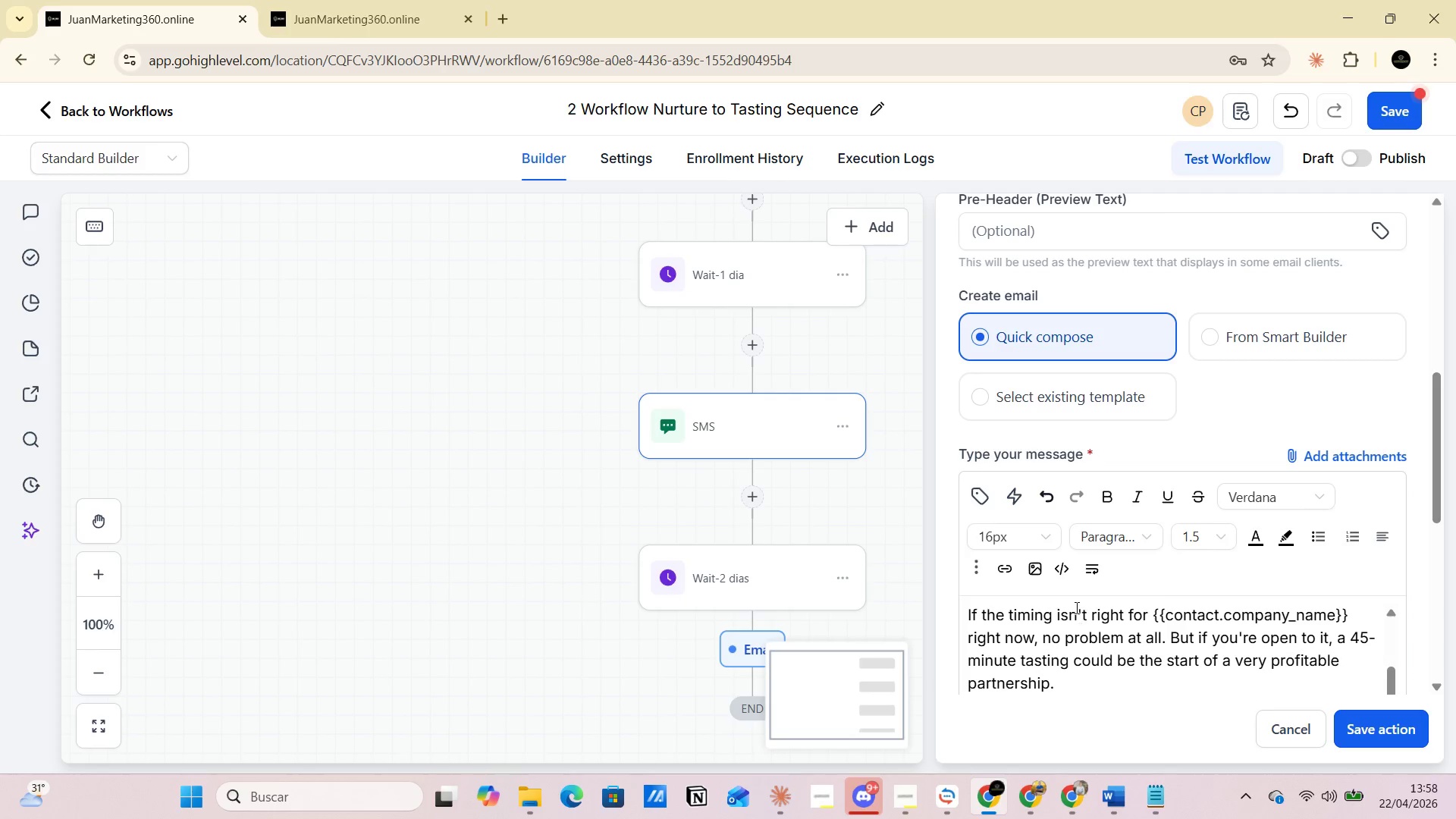 
scroll: coordinate [1075, 607], scroll_direction: up, amount: 1.0
 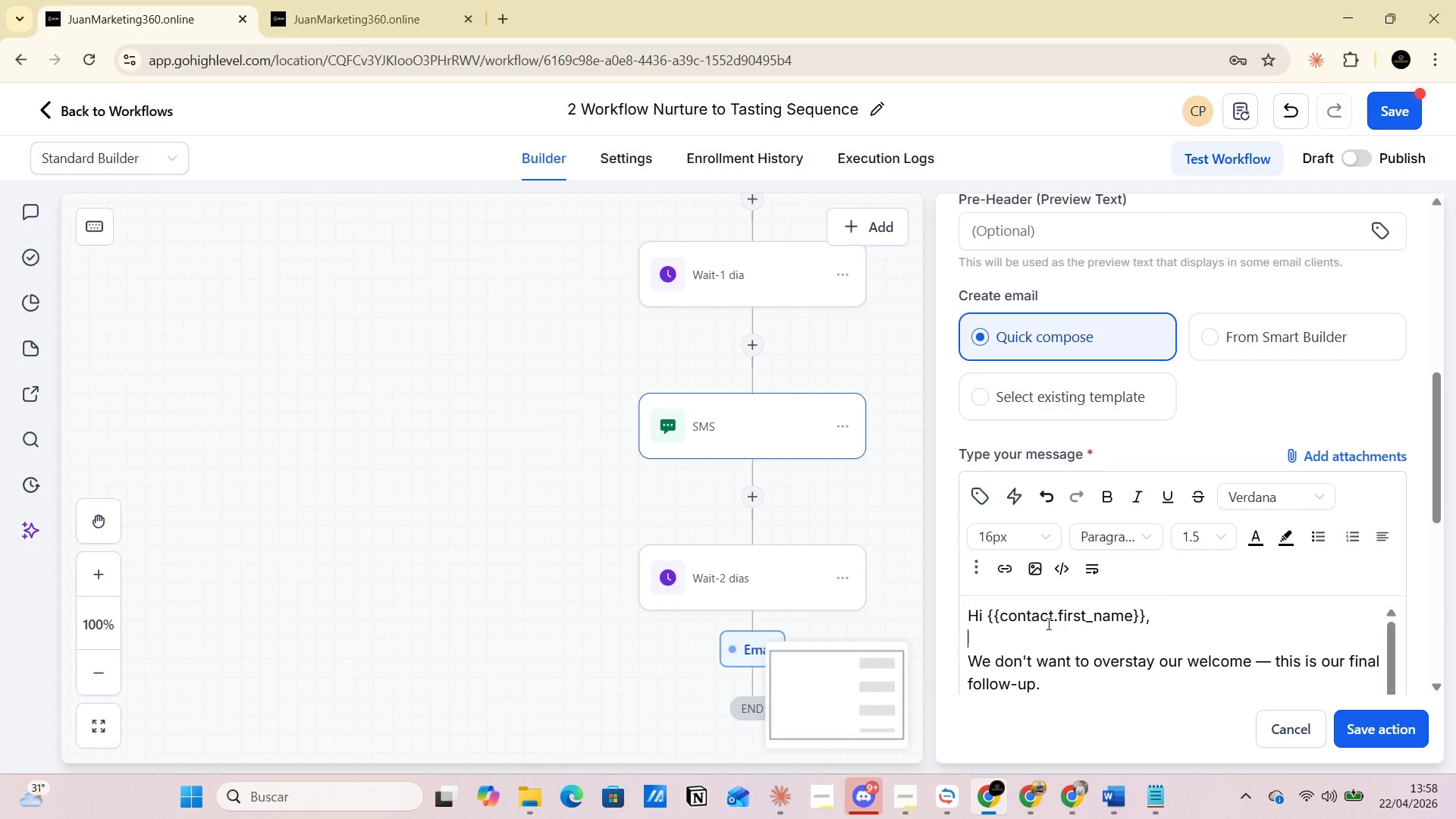 
left_click([1029, 648])
 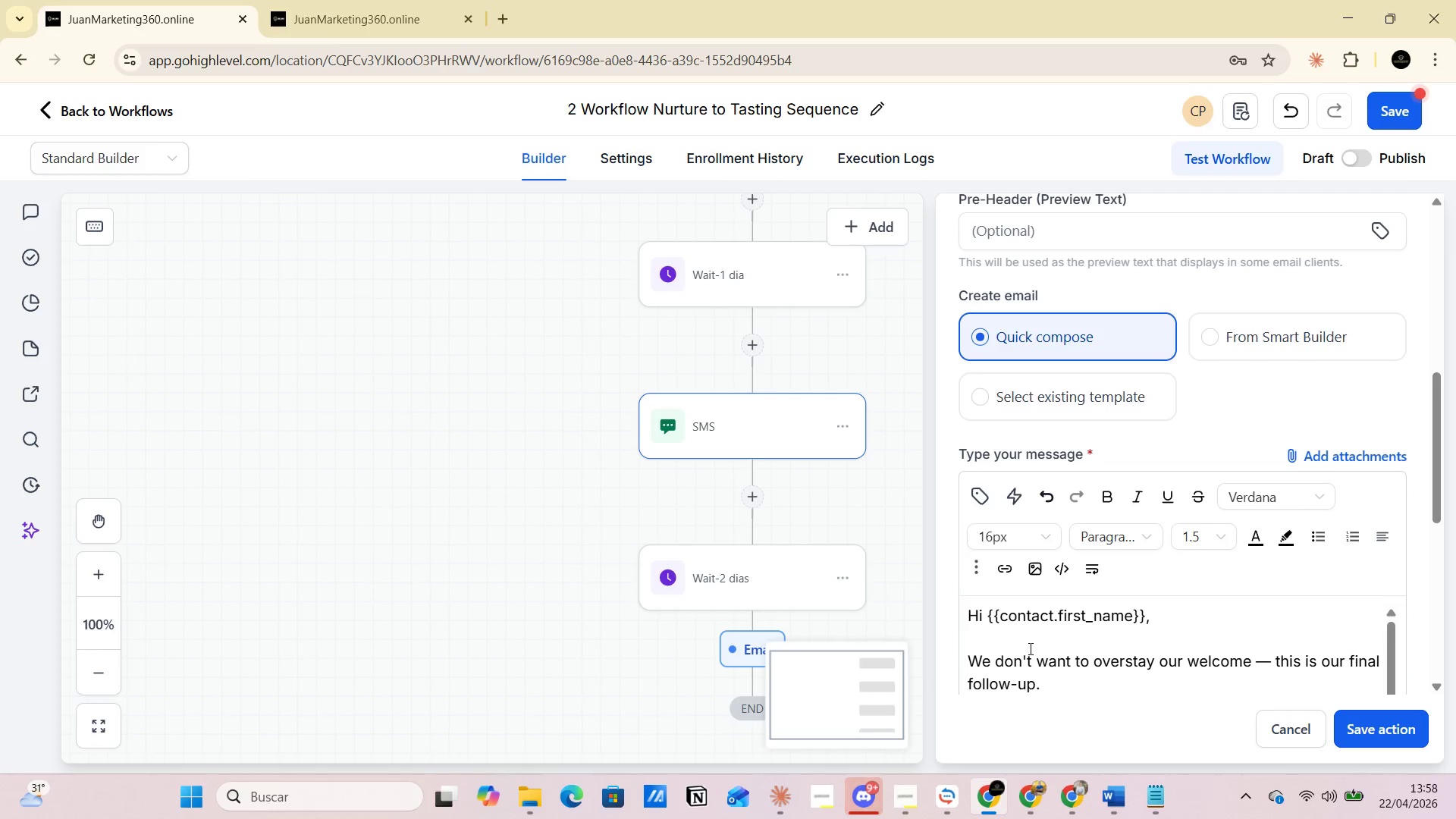 
scroll: coordinate [1029, 648], scroll_direction: down, amount: 1.0
 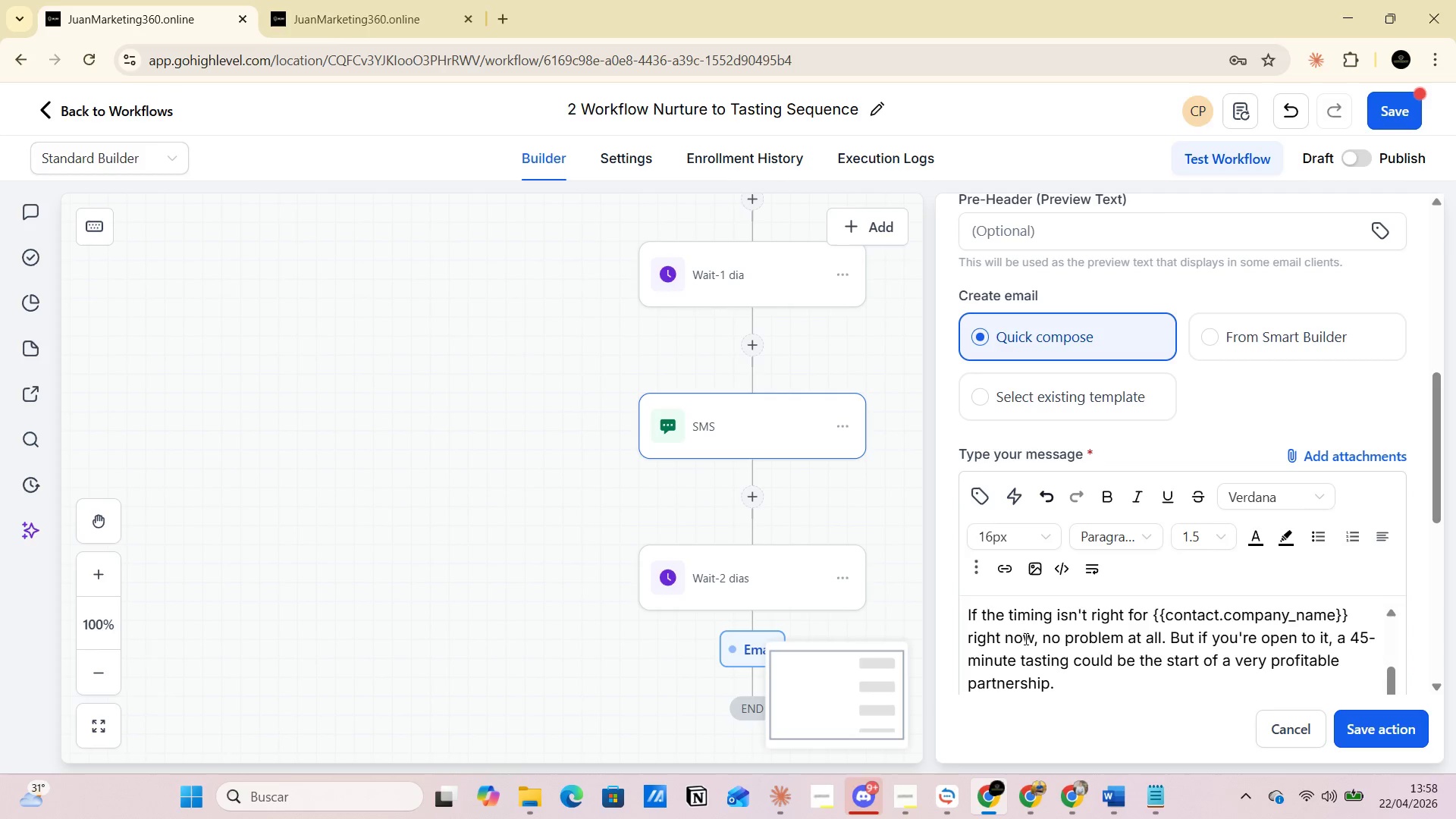 
scroll: coordinate [1025, 639], scroll_direction: up, amount: 1.0
 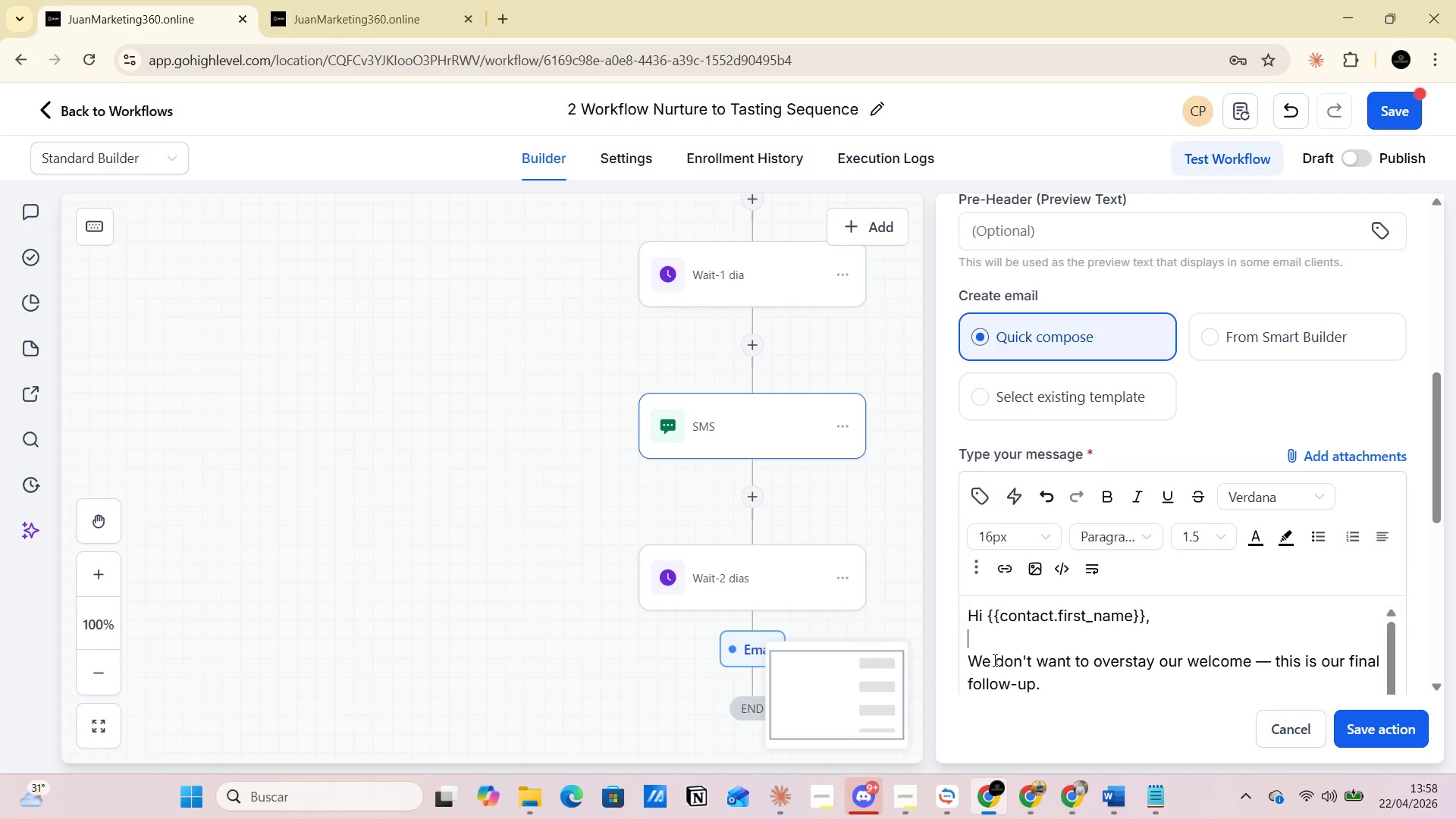 
left_click([977, 661])
 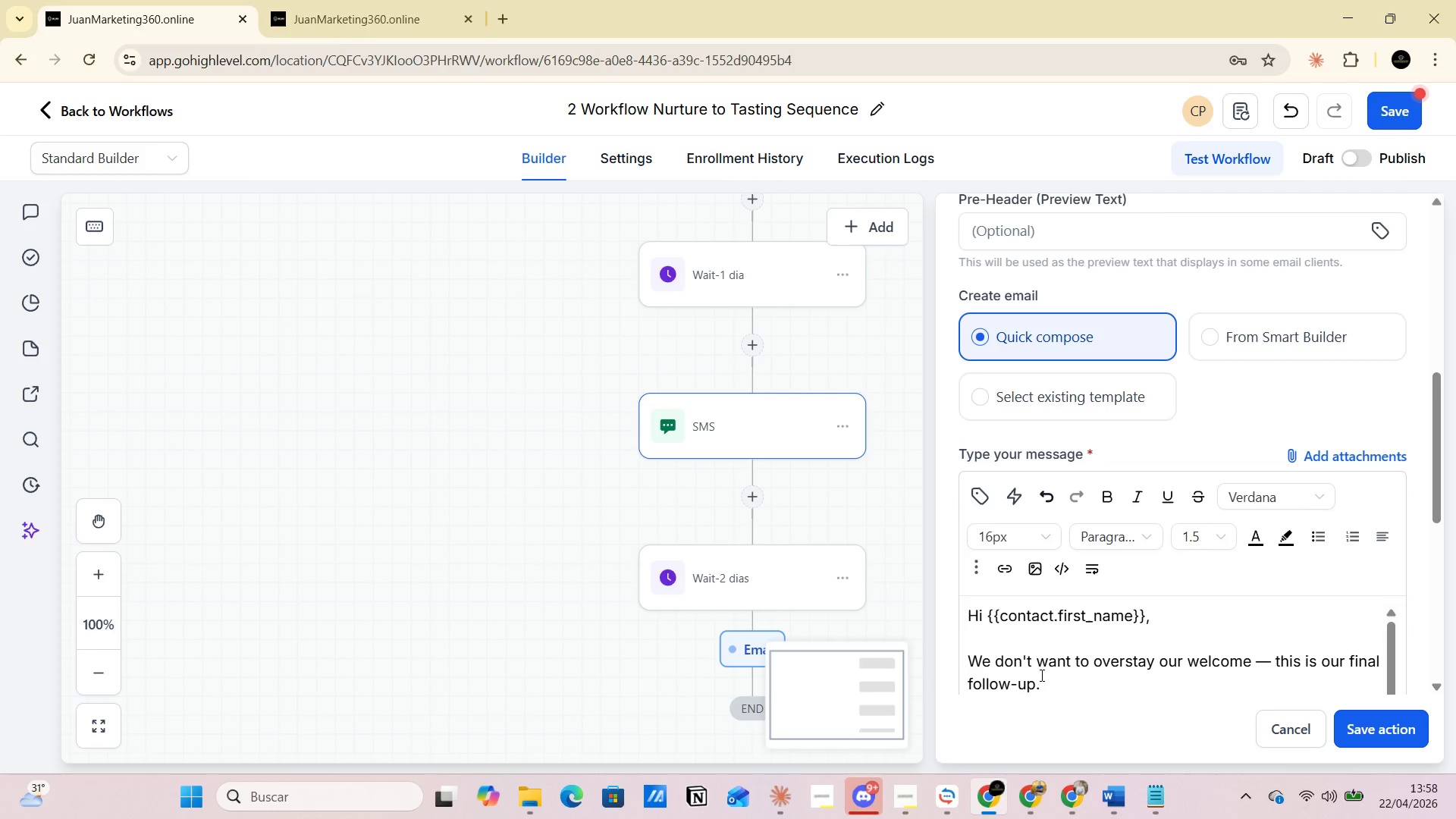 
left_click([1046, 675])
 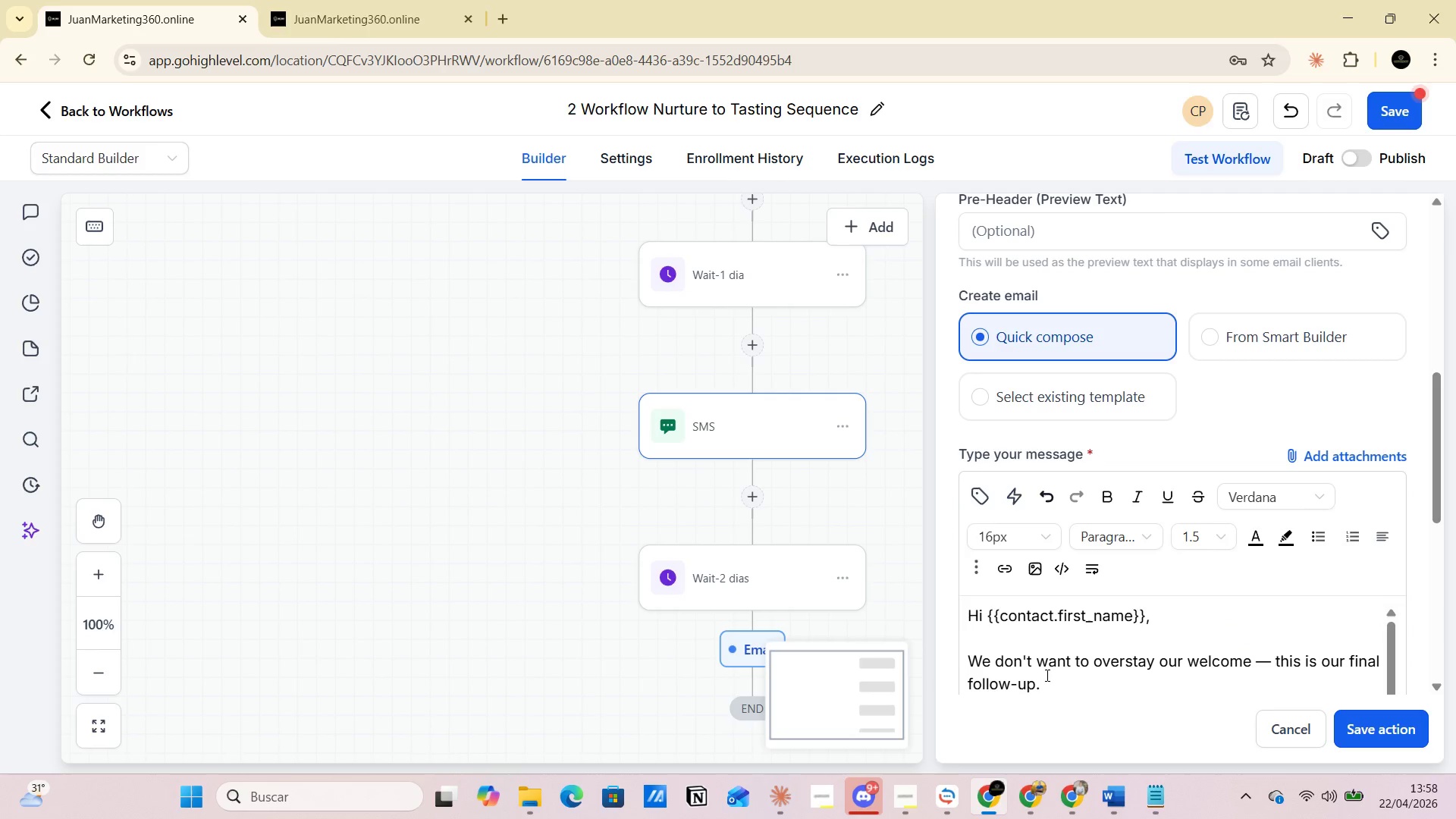 
key(Enter)
 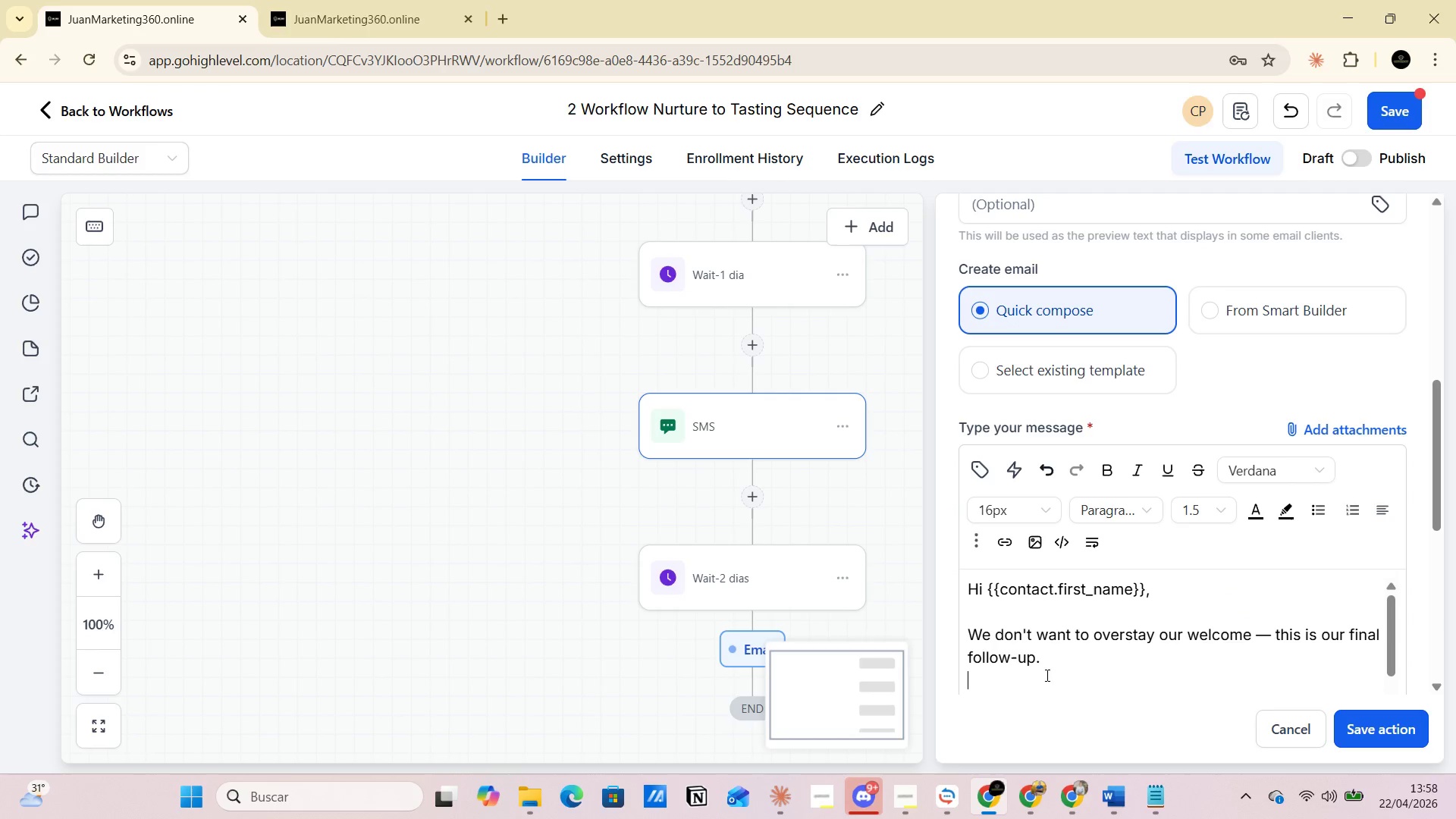 
scroll: coordinate [1046, 675], scroll_direction: down, amount: 1.0
 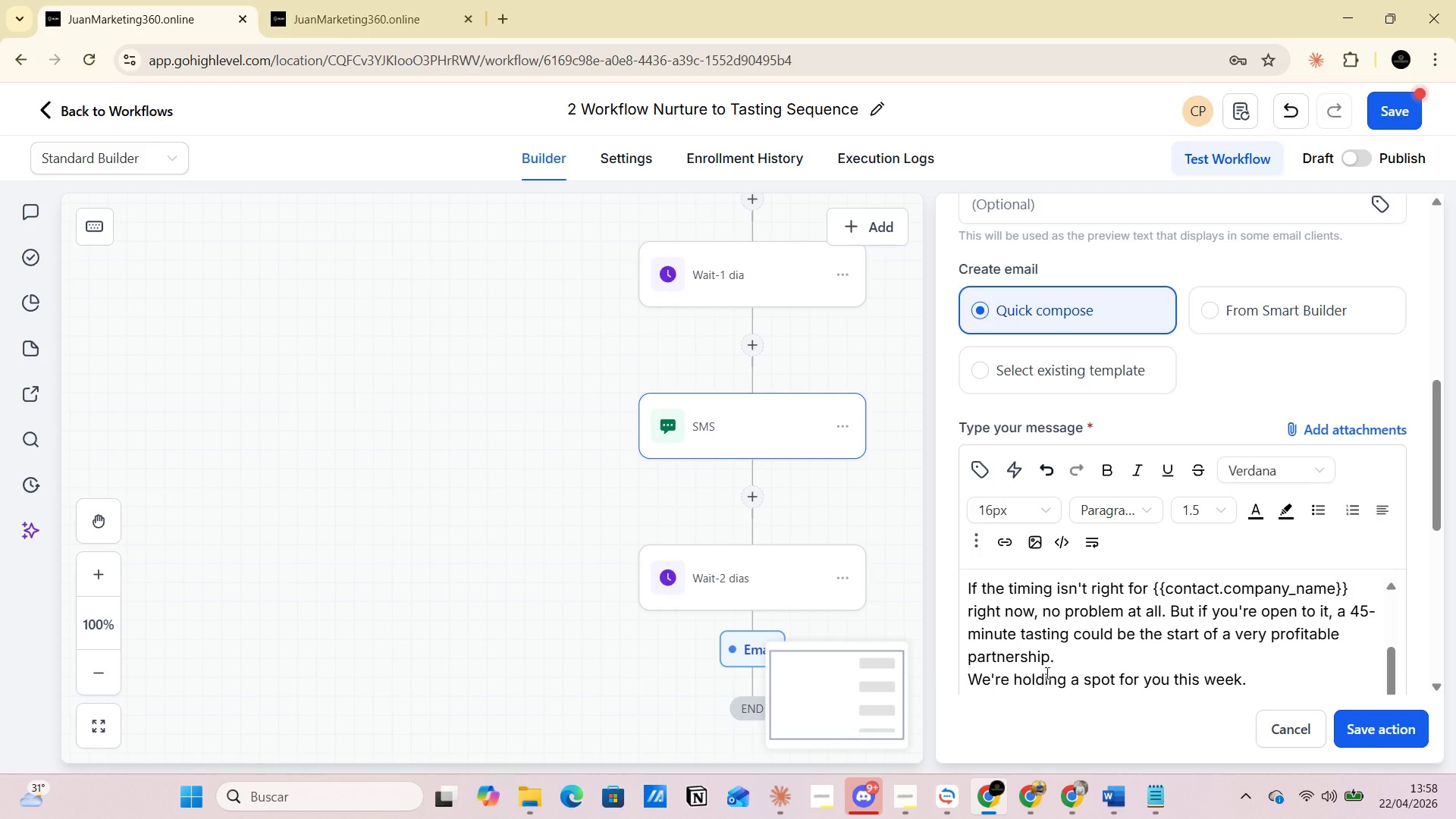 
left_click([1075, 662])
 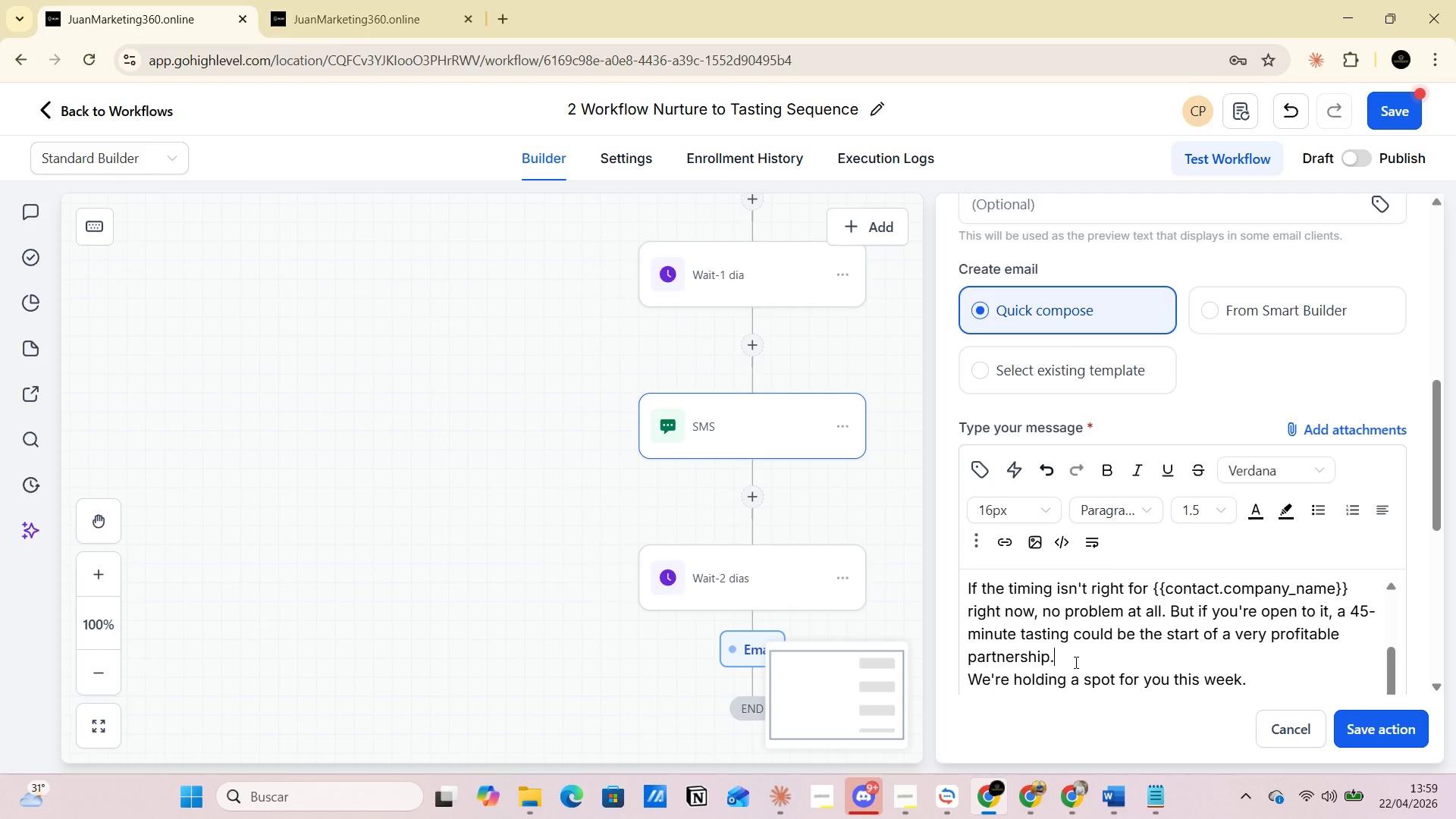 
key(Enter)
 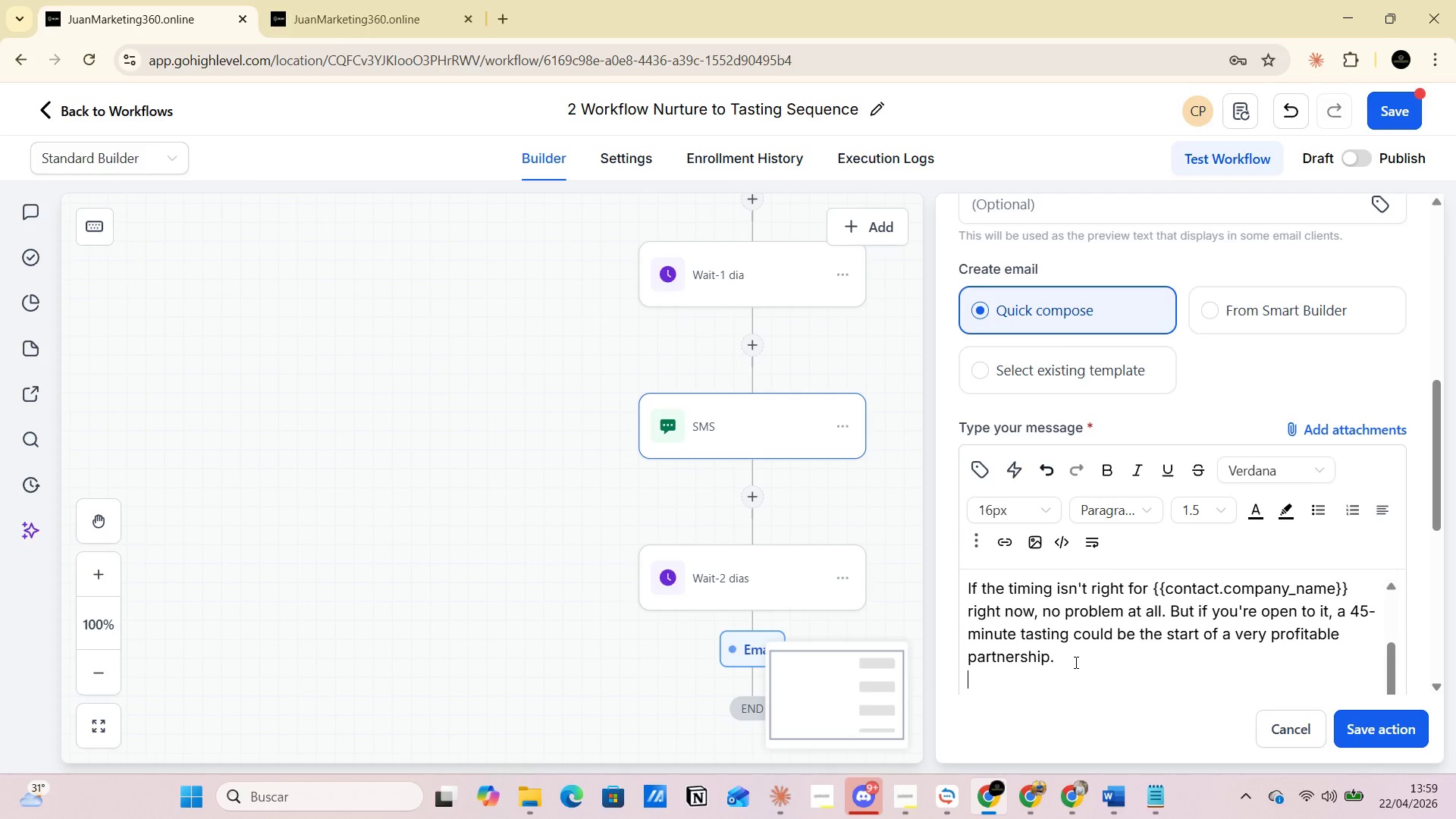 
scroll: coordinate [1075, 662], scroll_direction: down, amount: 4.0
 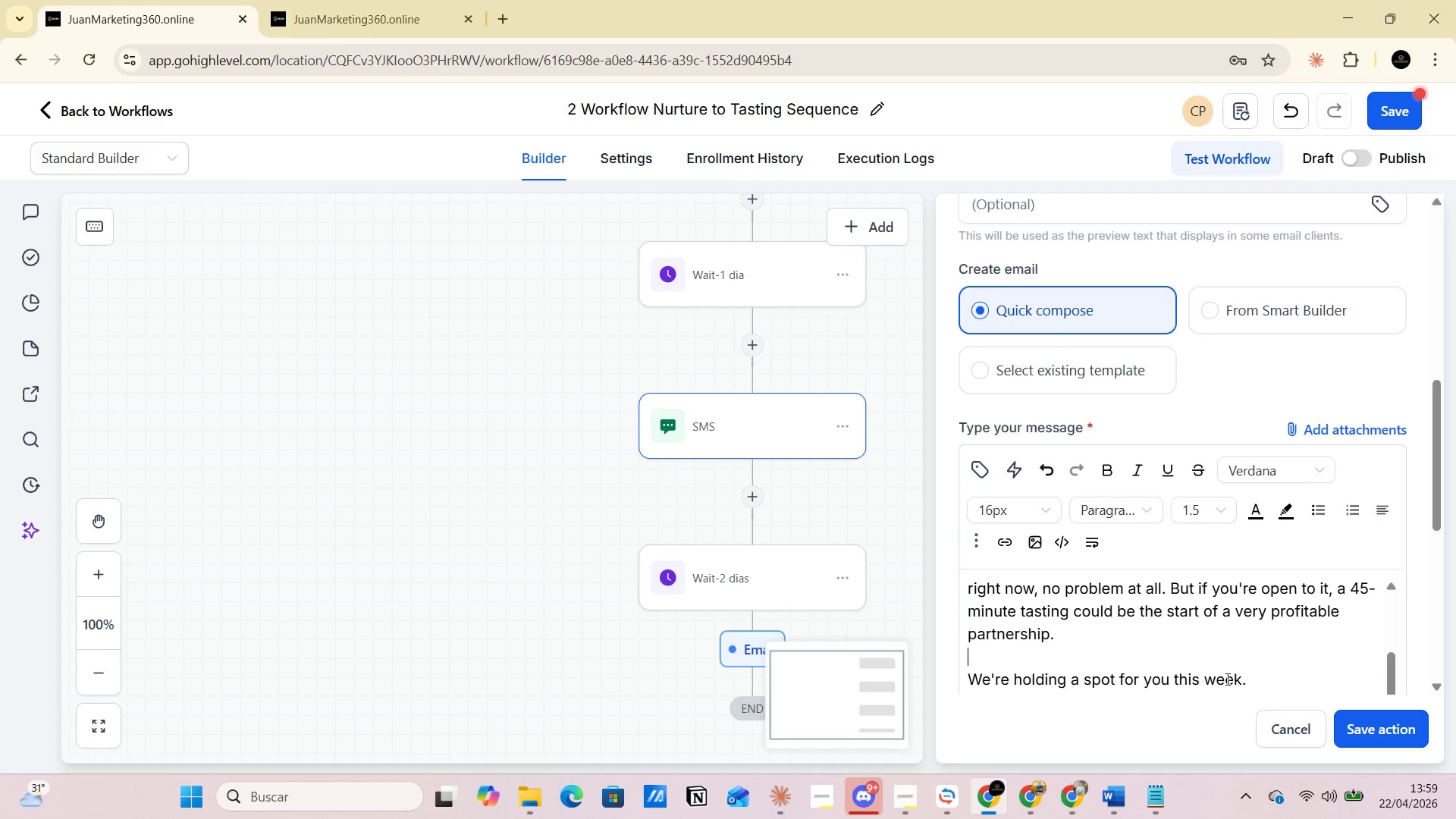 
left_click([1352, 736])
 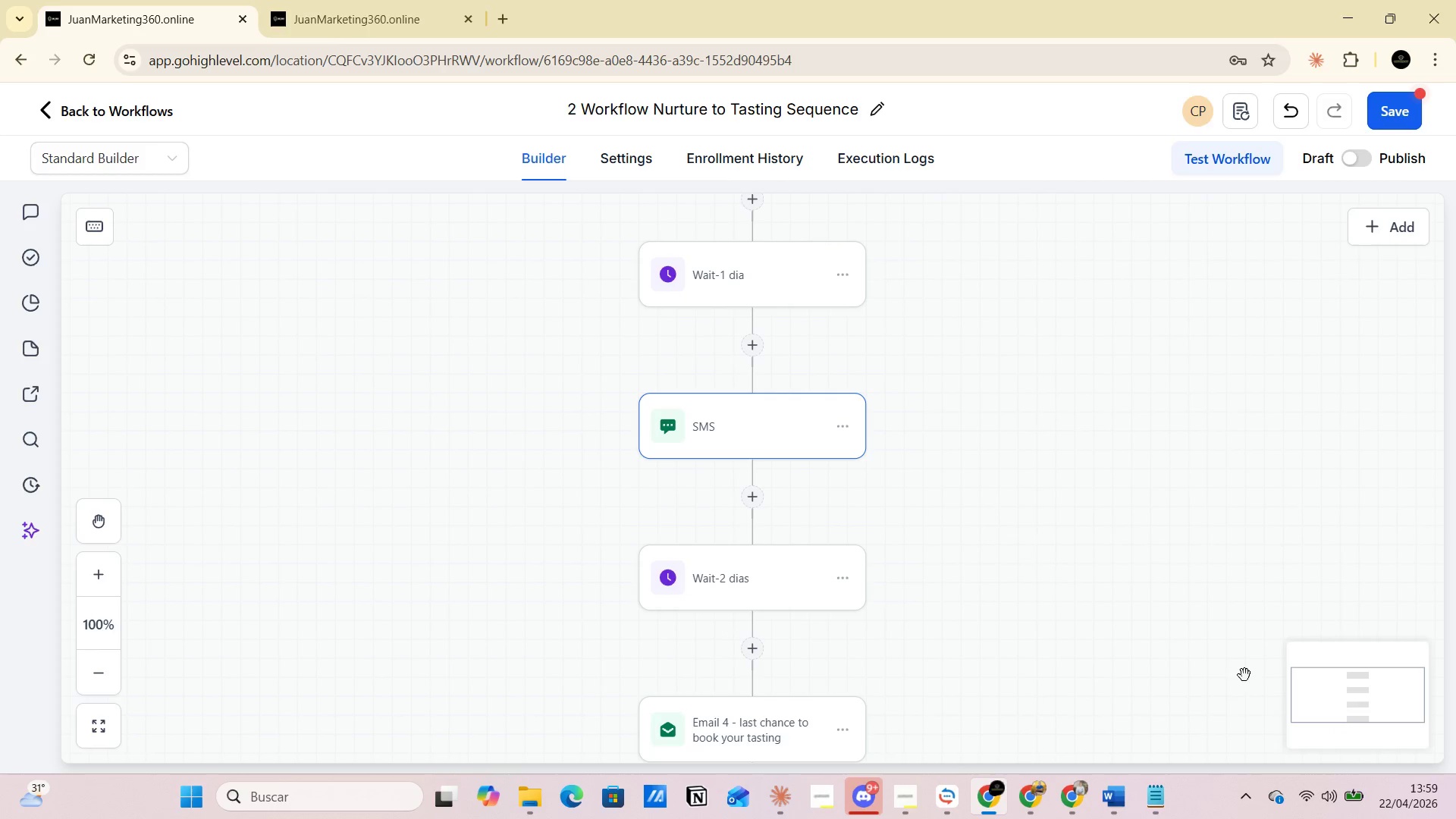 
scroll: coordinate [1006, 533], scroll_direction: down, amount: 2.0
 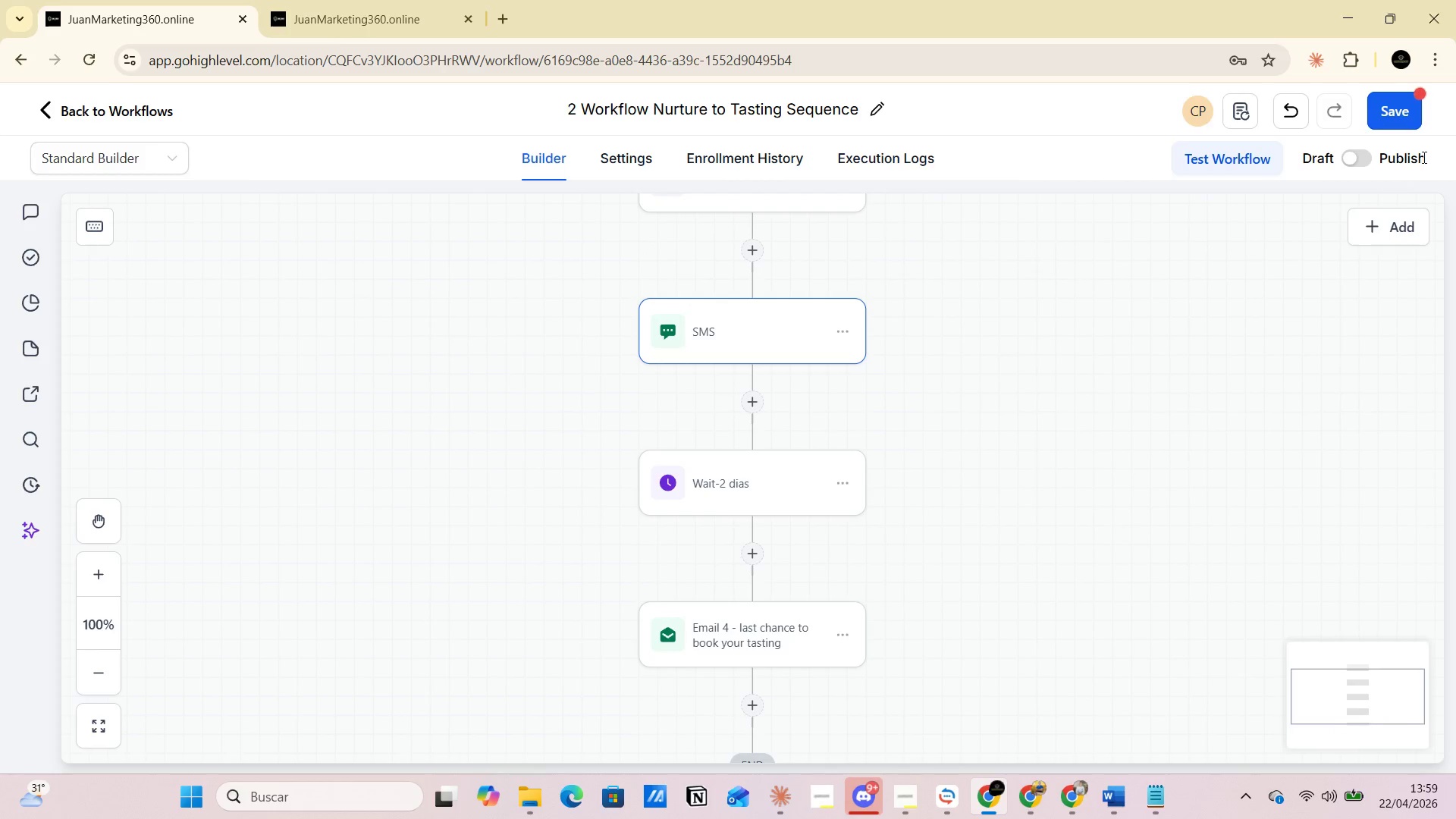 
left_click([1389, 110])
 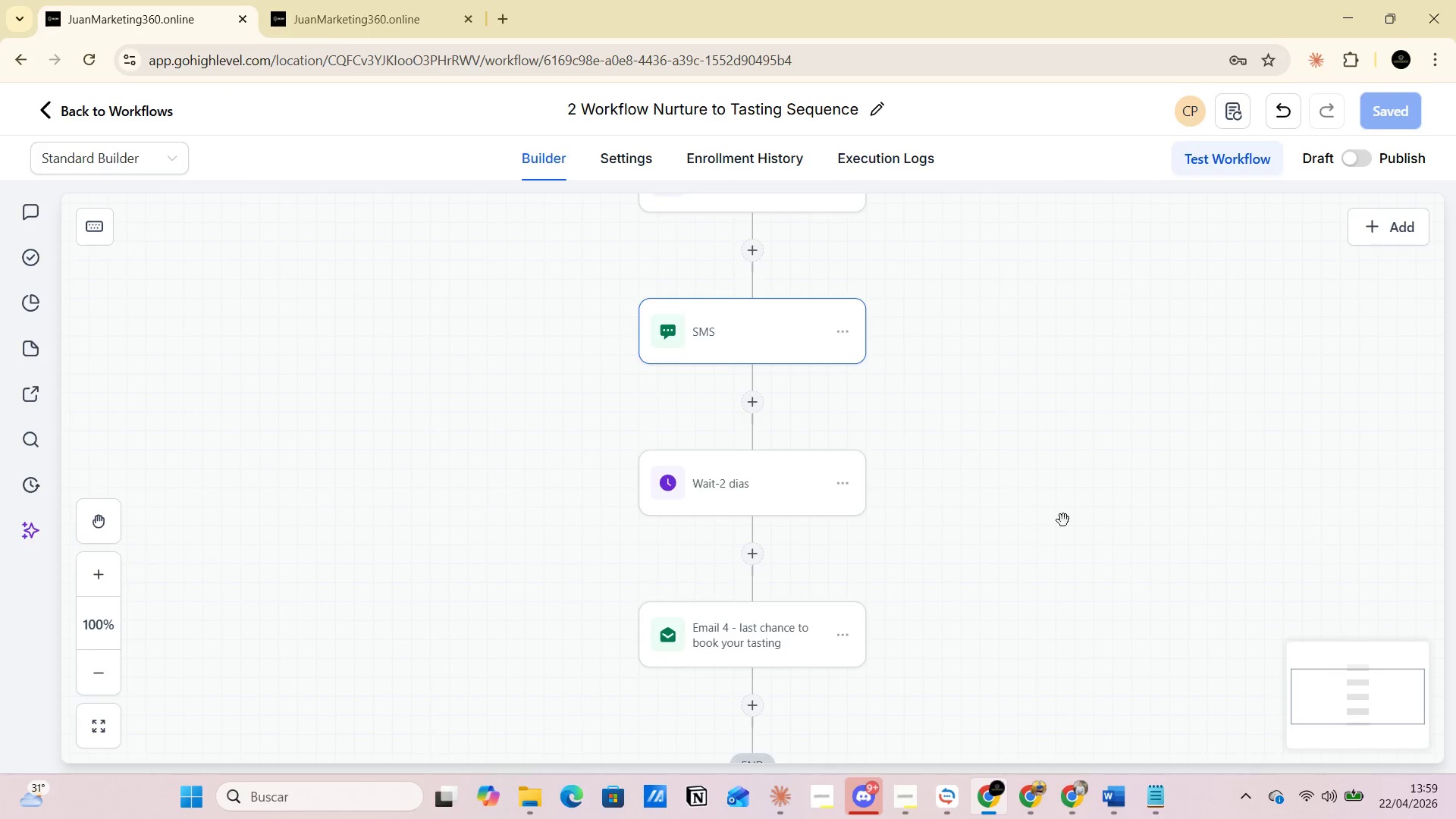 
wait(6.36)
 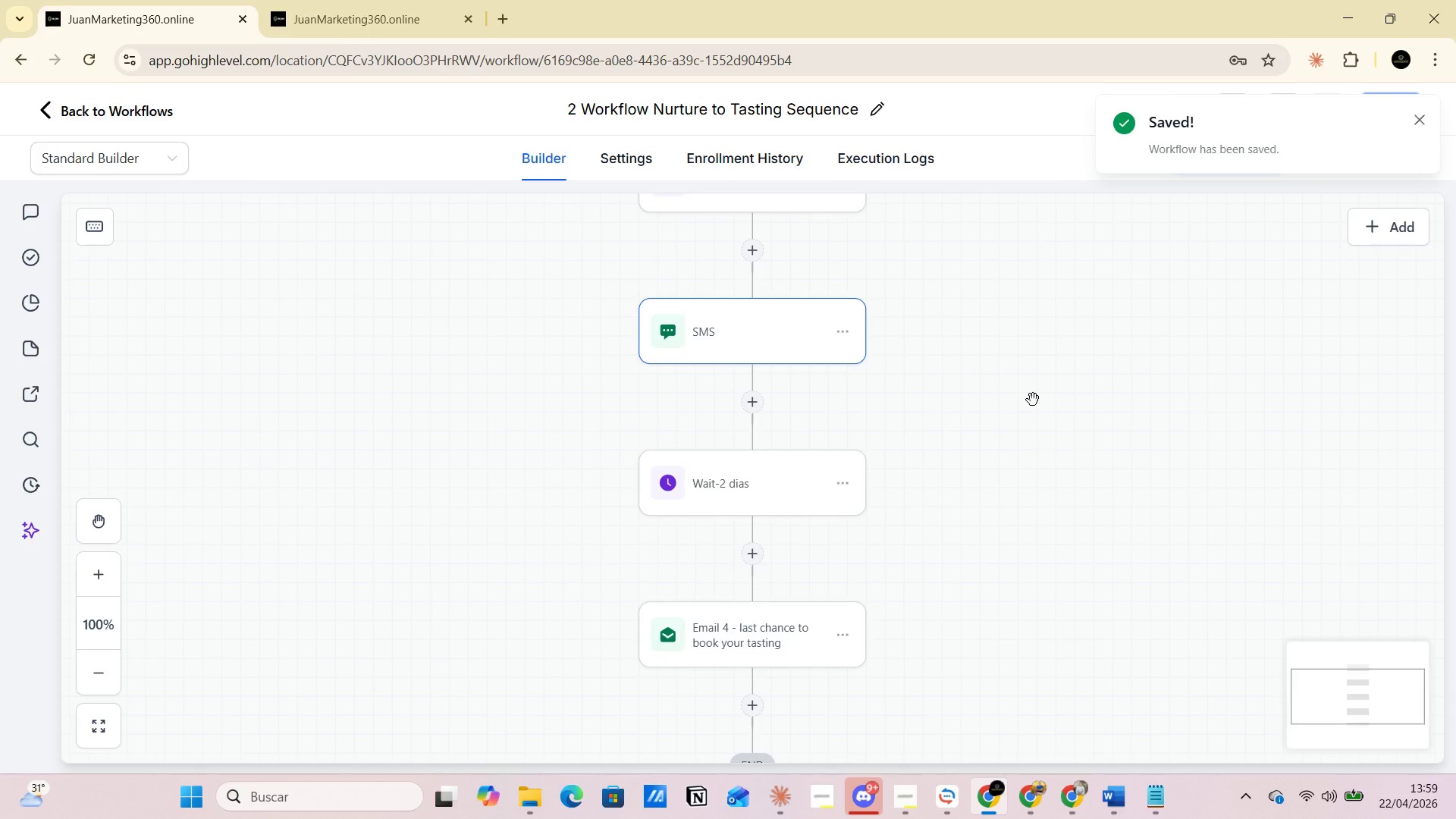 
left_click([852, 387])
 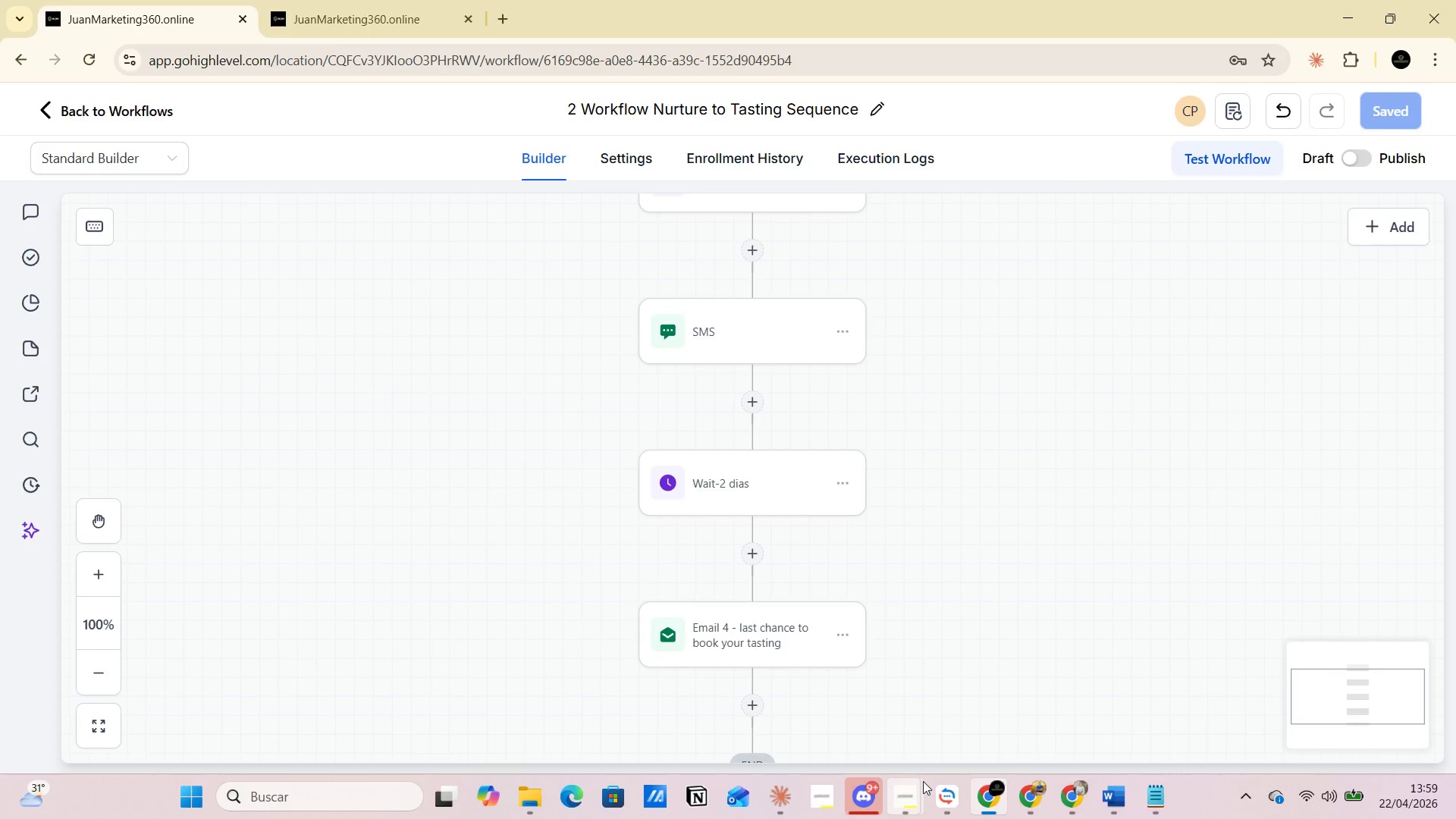 
left_click([940, 797])
 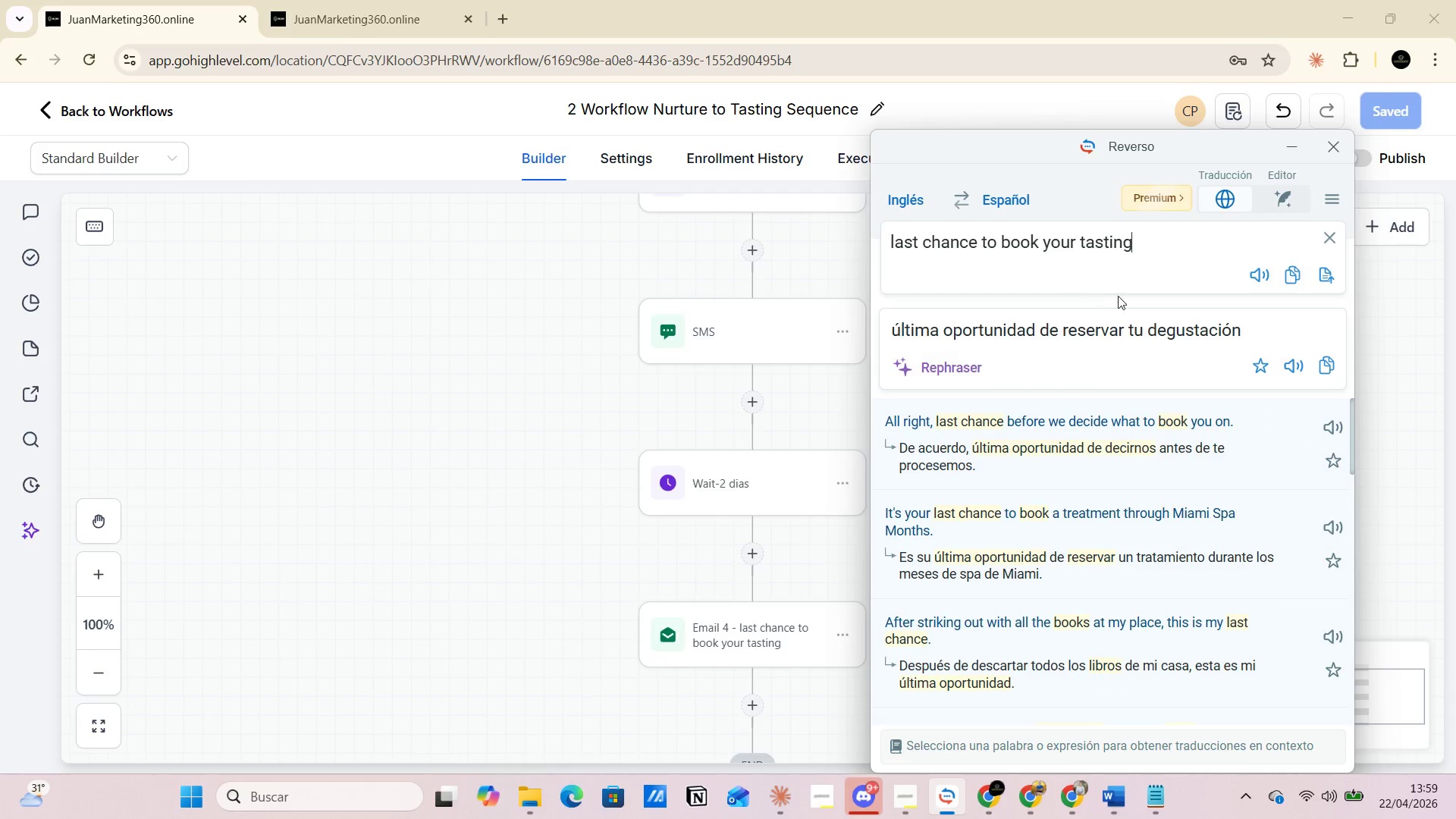 
left_click_drag(start_coordinate=[1156, 250], to_coordinate=[851, 251])
 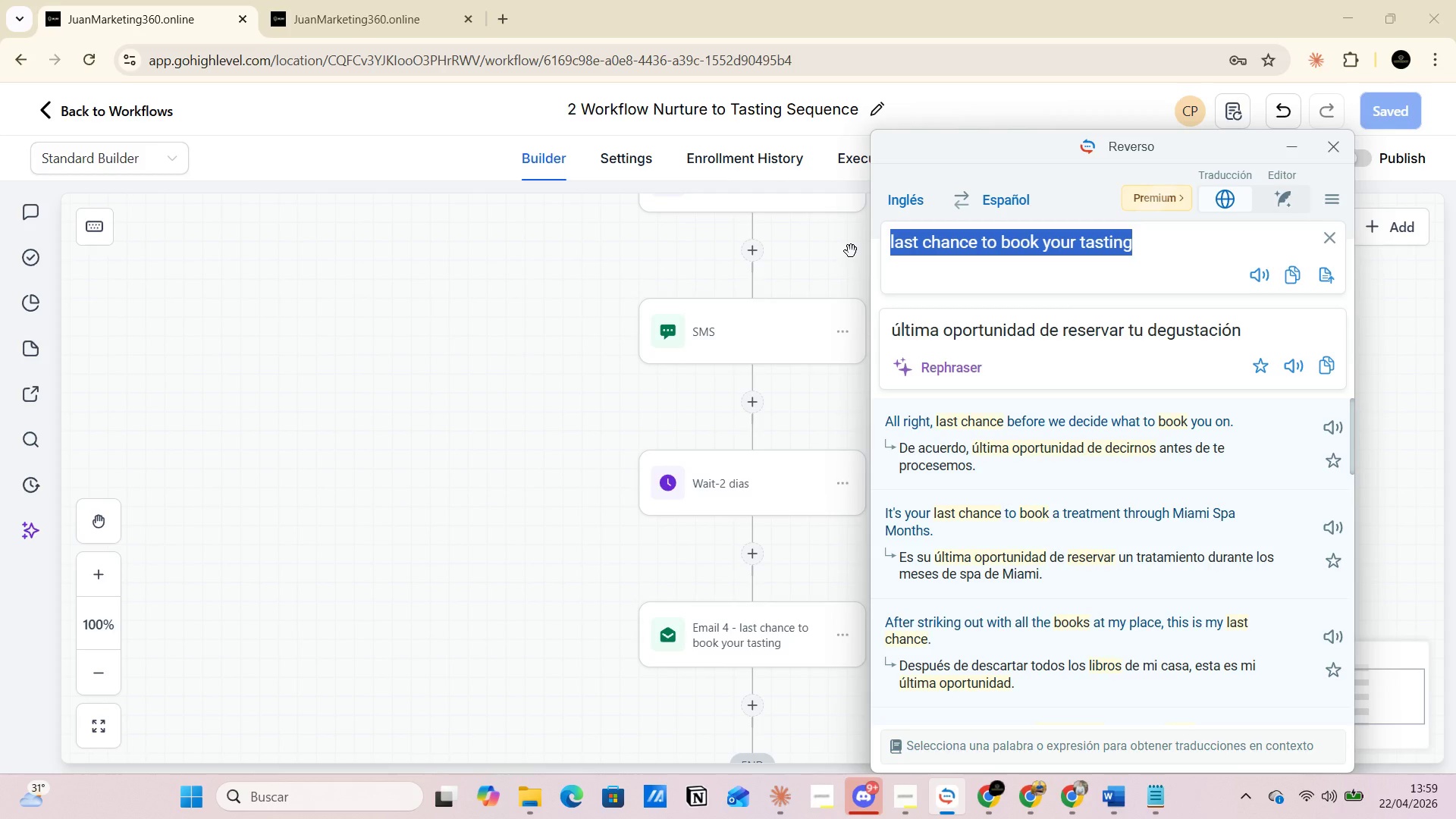 
key(Control+V)
 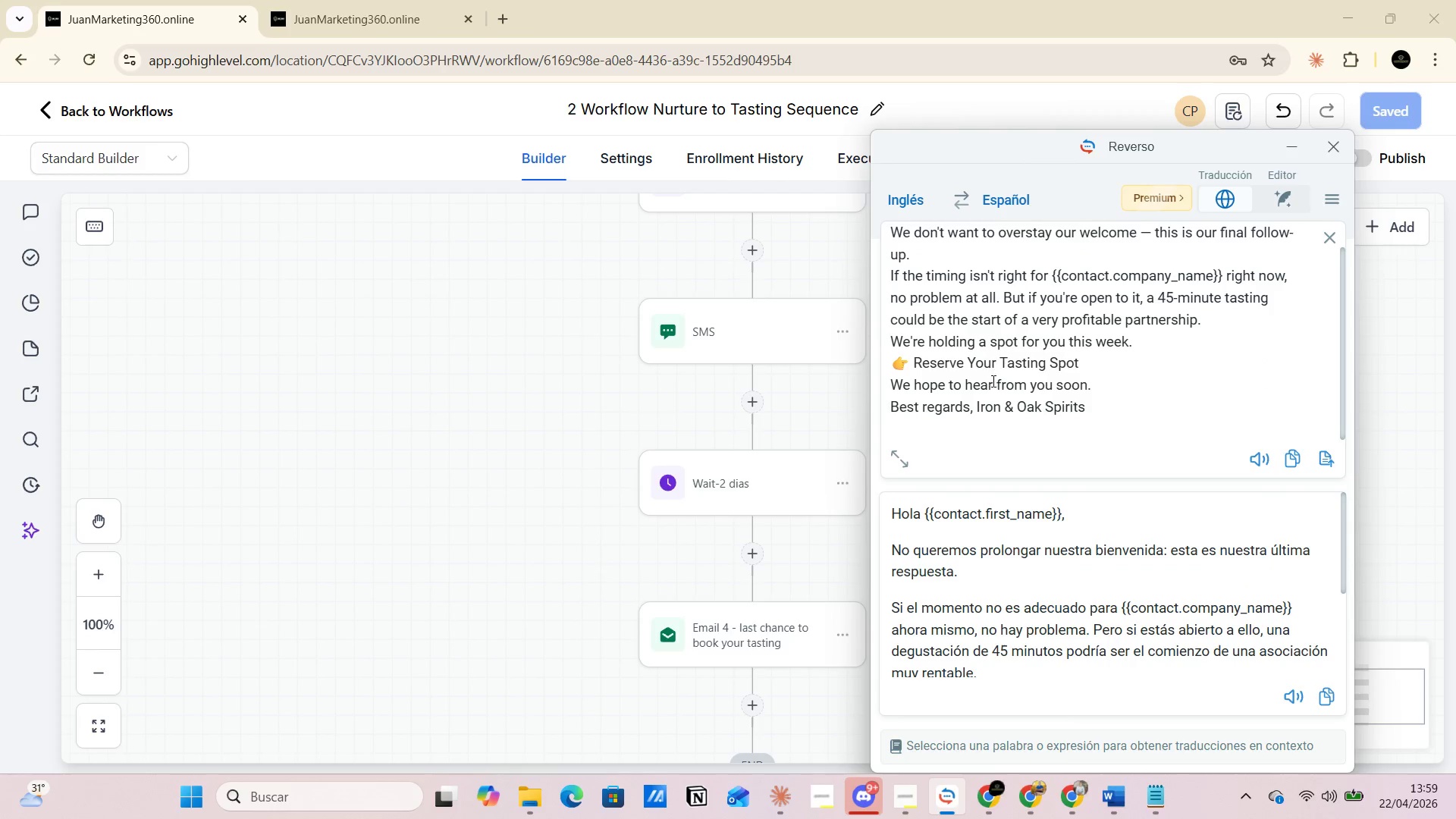 
scroll: coordinate [968, 435], scroll_direction: down, amount: 2.0
 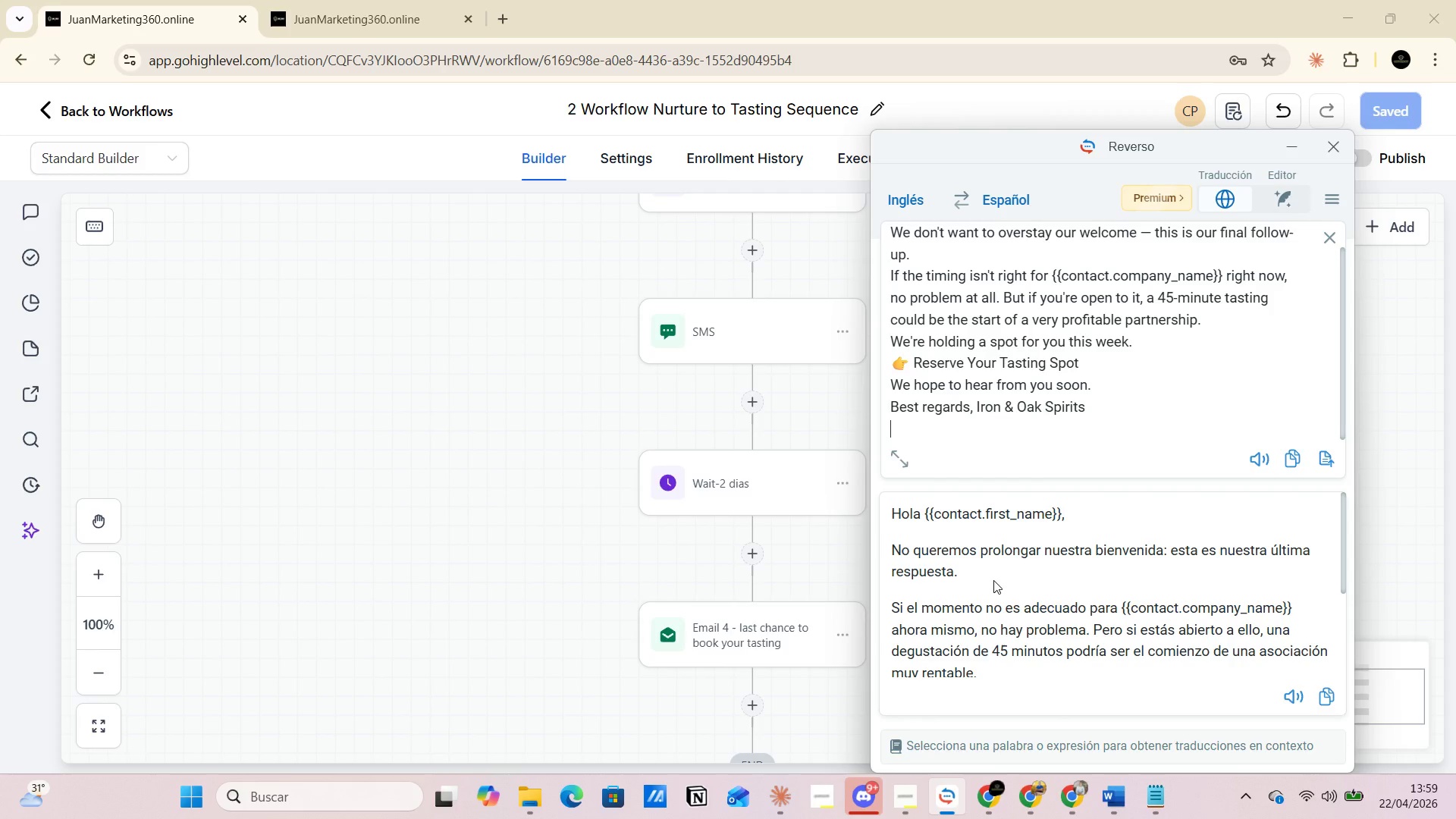 
wait(17.98)
 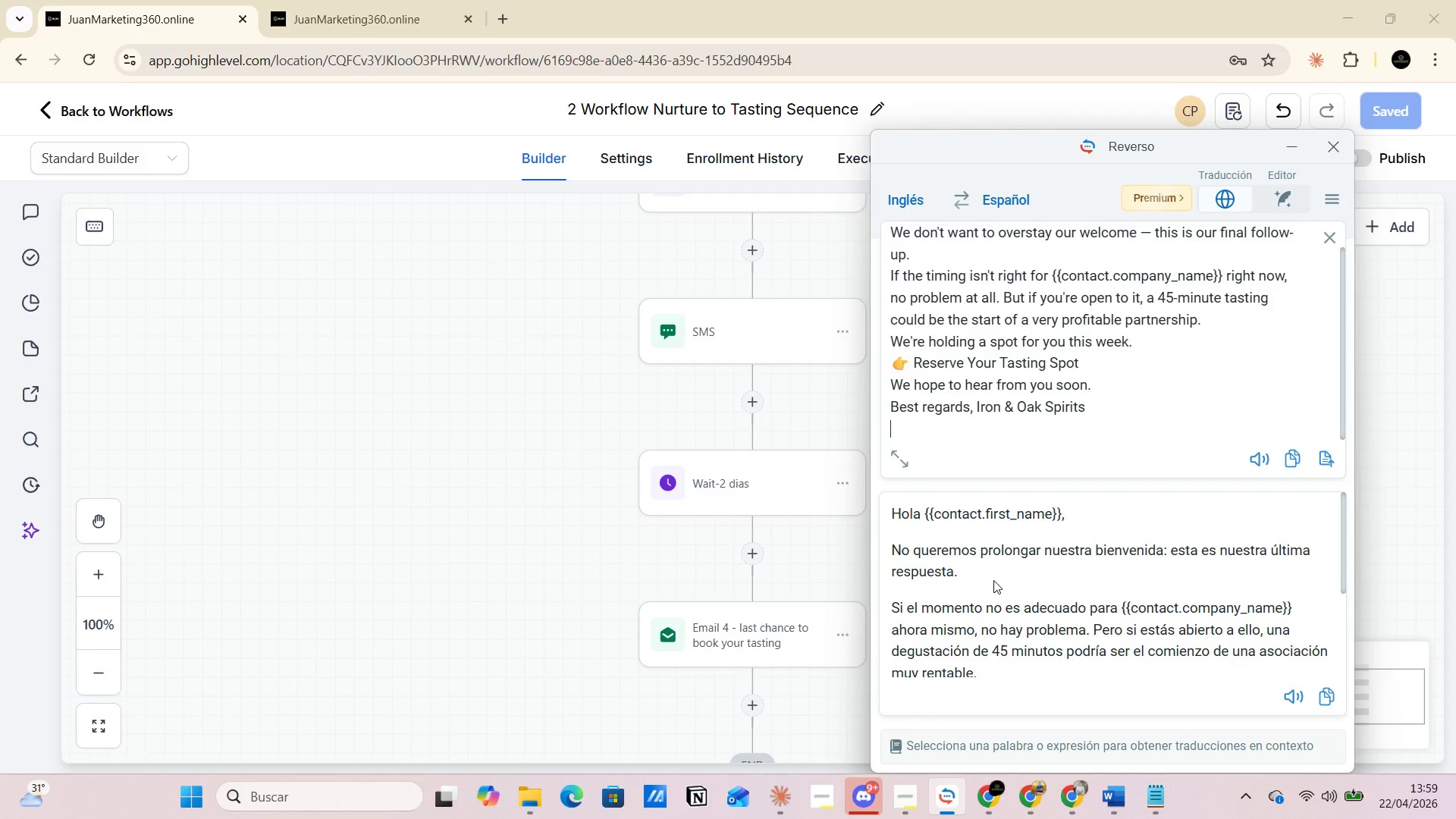 
scroll: coordinate [1009, 551], scroll_direction: down, amount: 3.0
 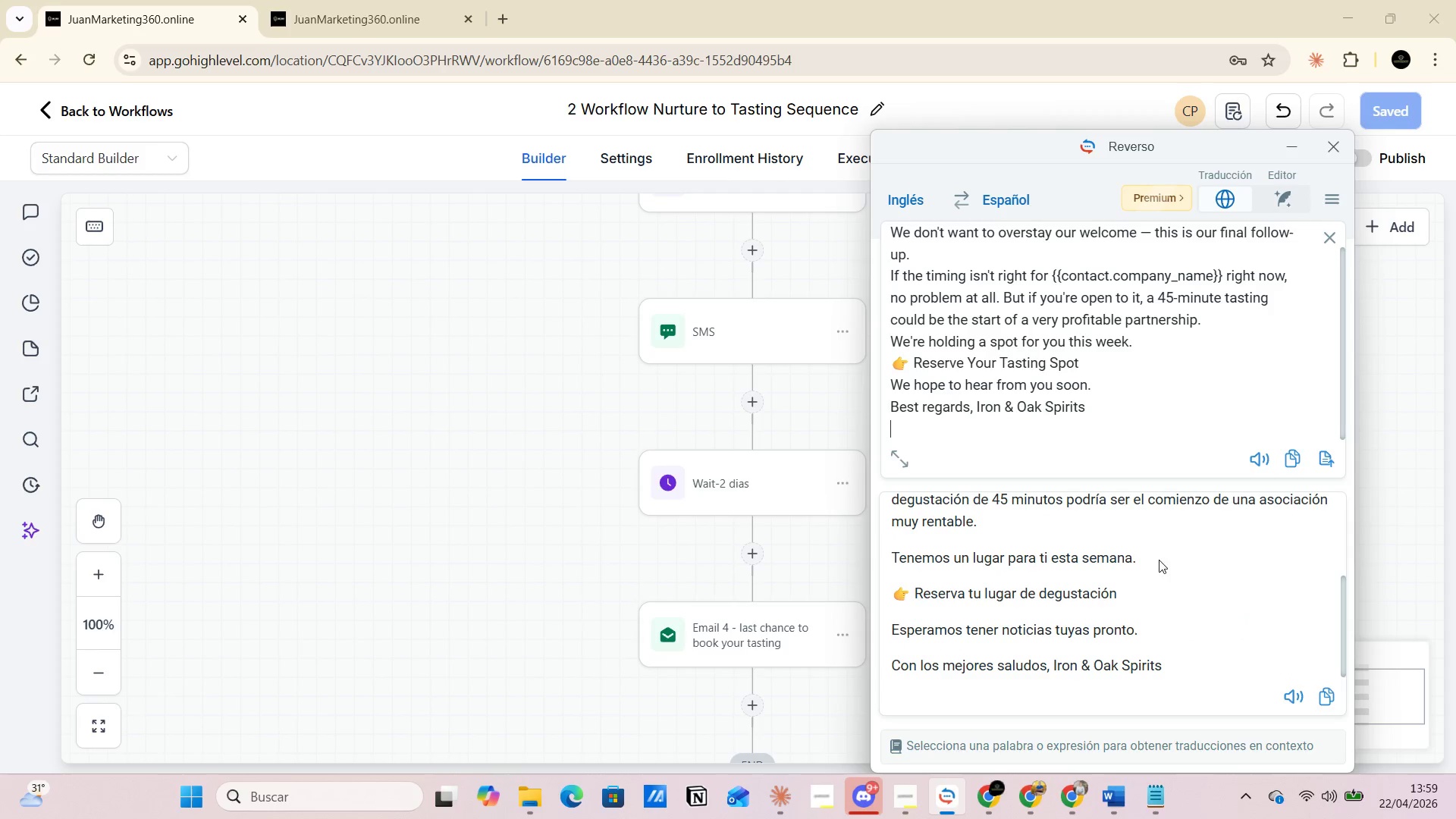 
left_click_drag(start_coordinate=[912, 595], to_coordinate=[1191, 595])
 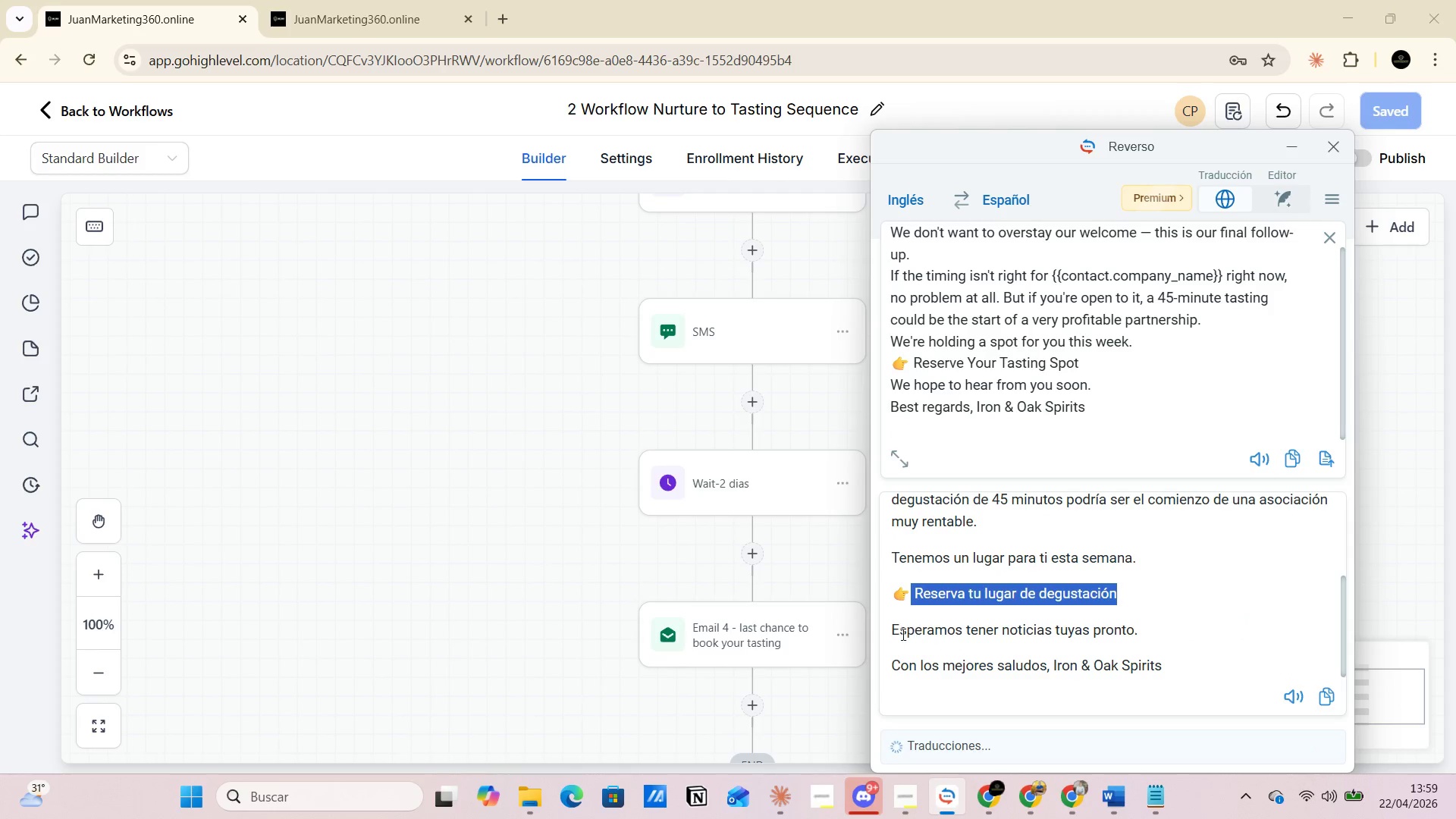 
left_click_drag(start_coordinate=[888, 629], to_coordinate=[1148, 626])
 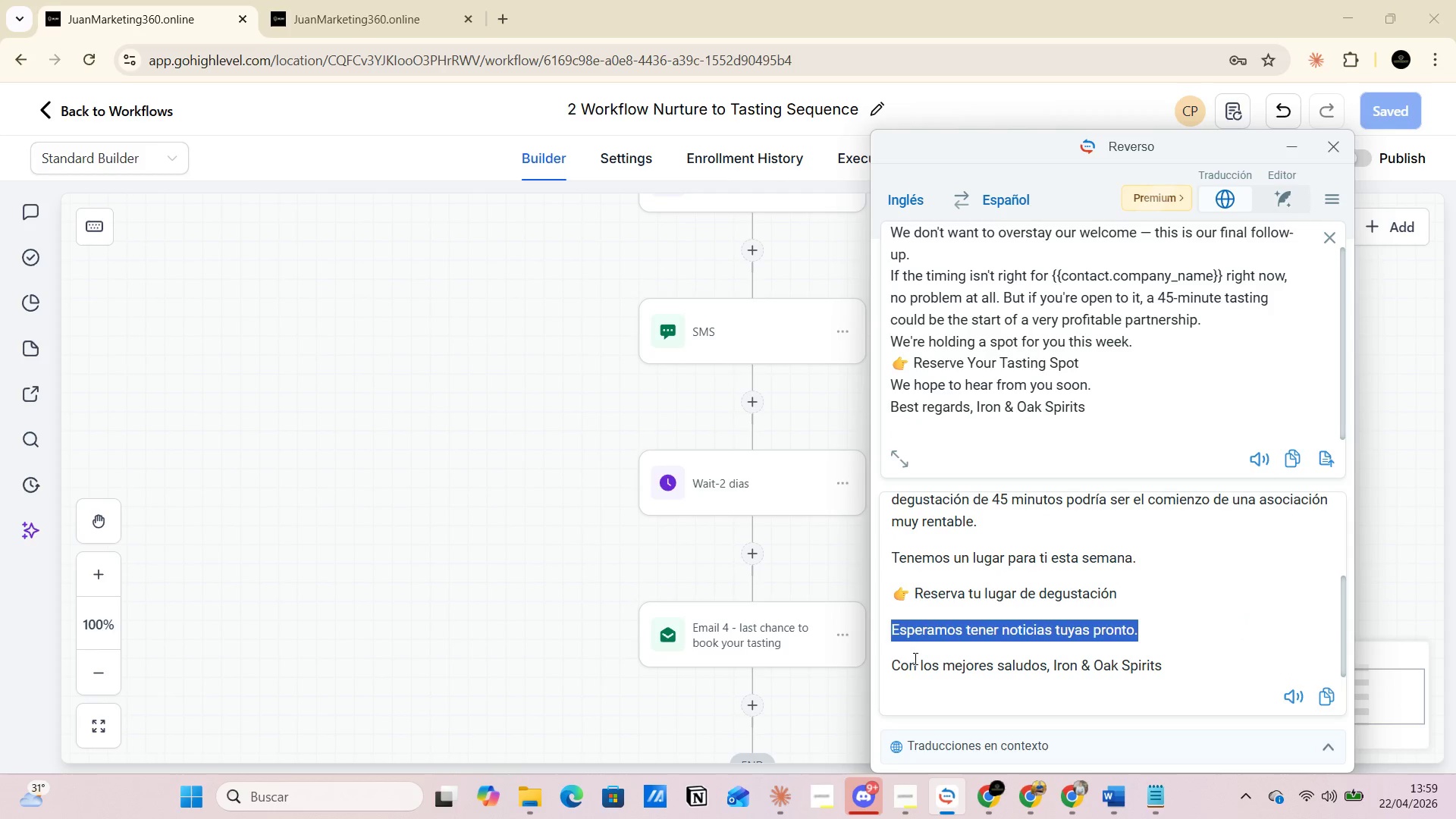 
left_click_drag(start_coordinate=[883, 662], to_coordinate=[1185, 663])
 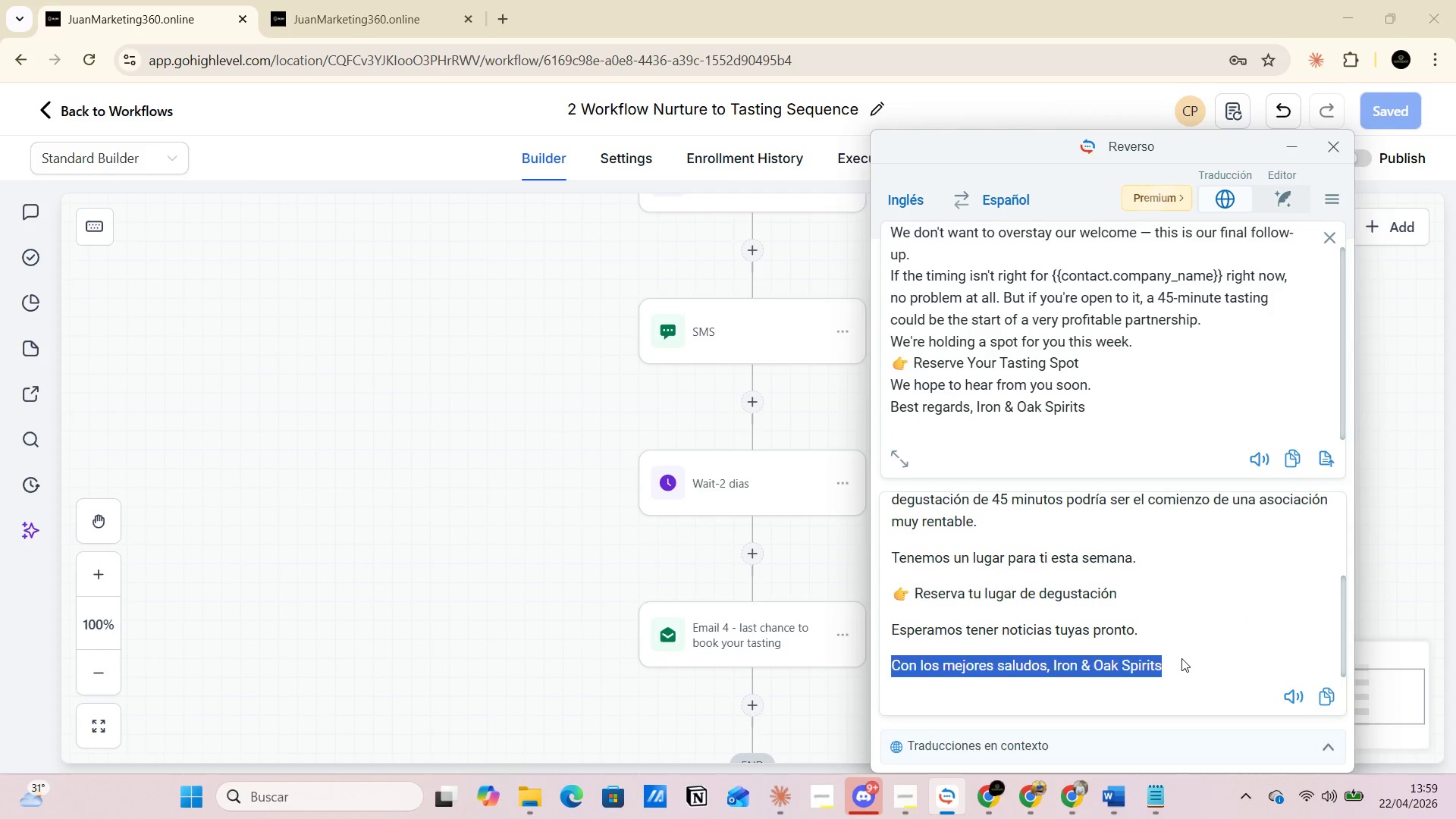 
left_click([1181, 658])
 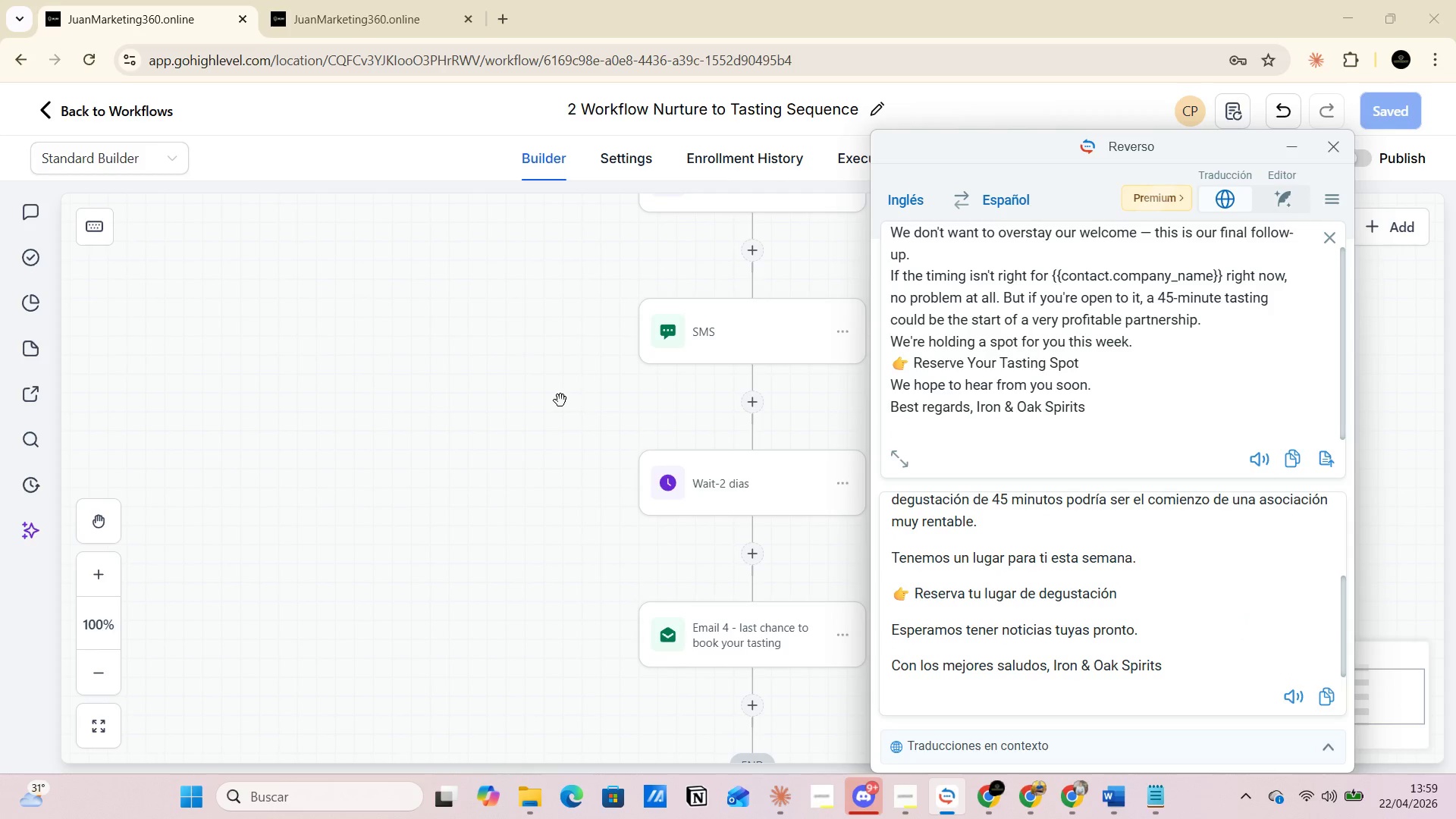 
left_click([559, 400])
 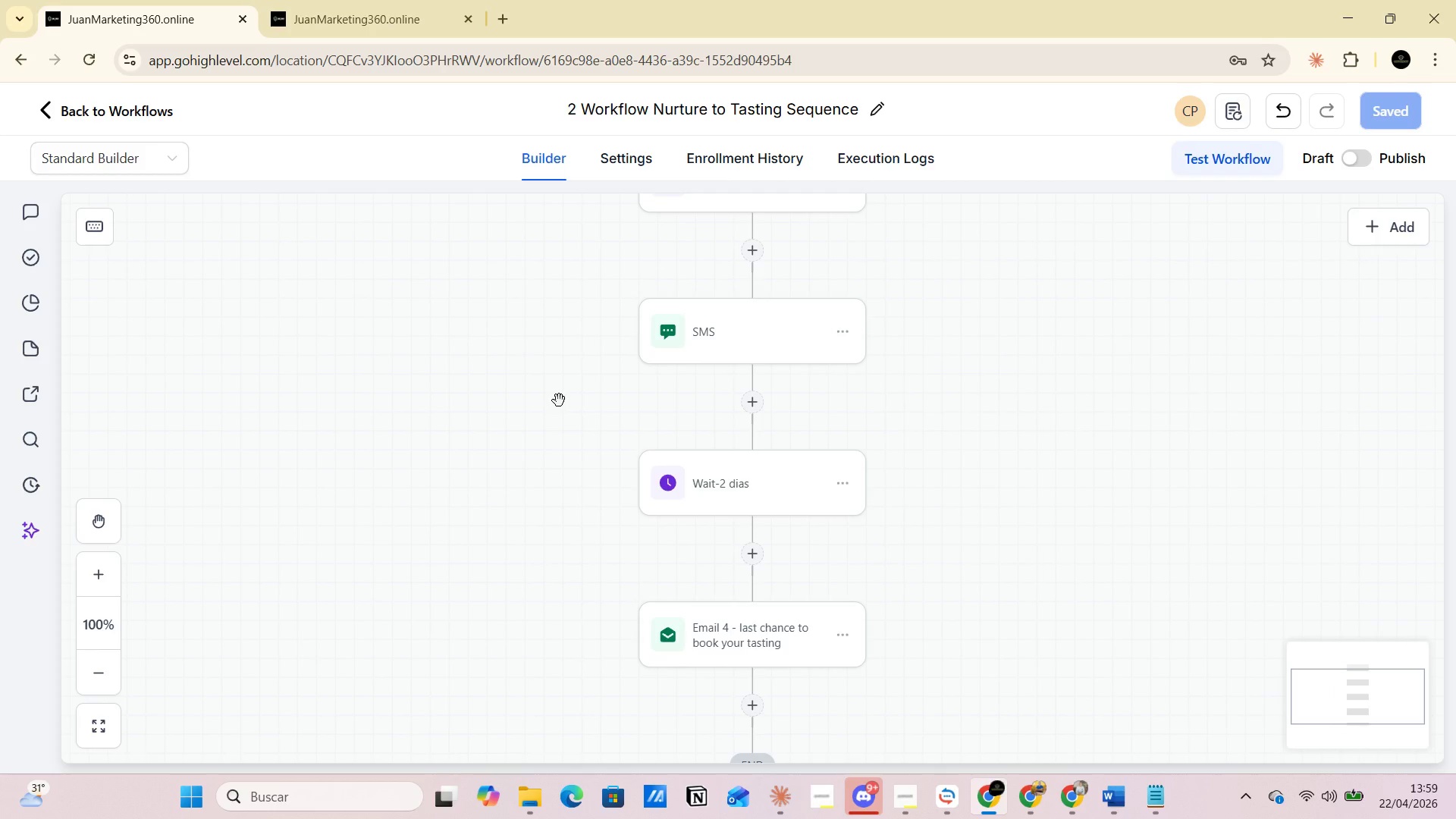 
wait(7.91)
 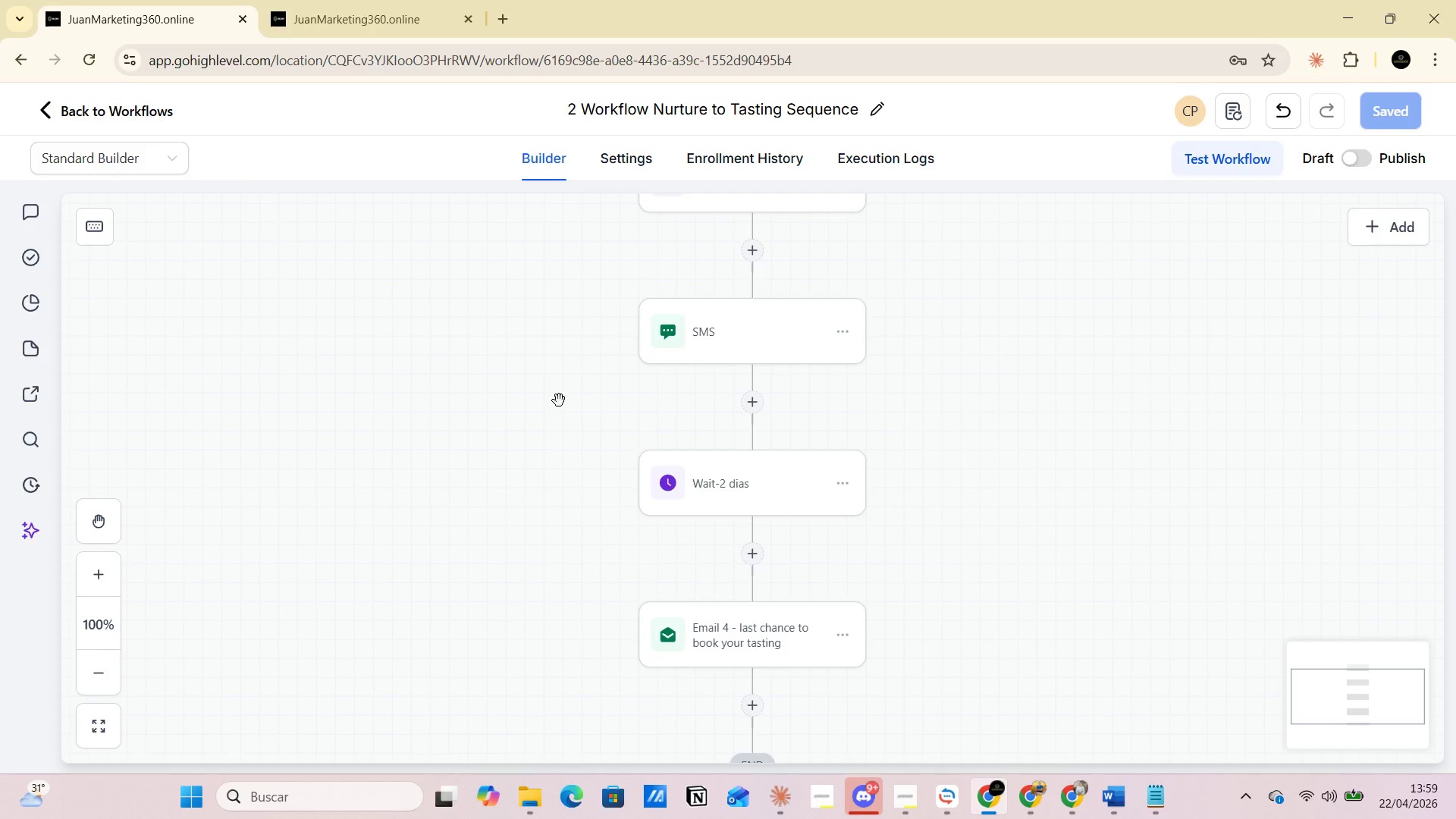 
scroll: coordinate [966, 517], scroll_direction: up, amount: 24.0
 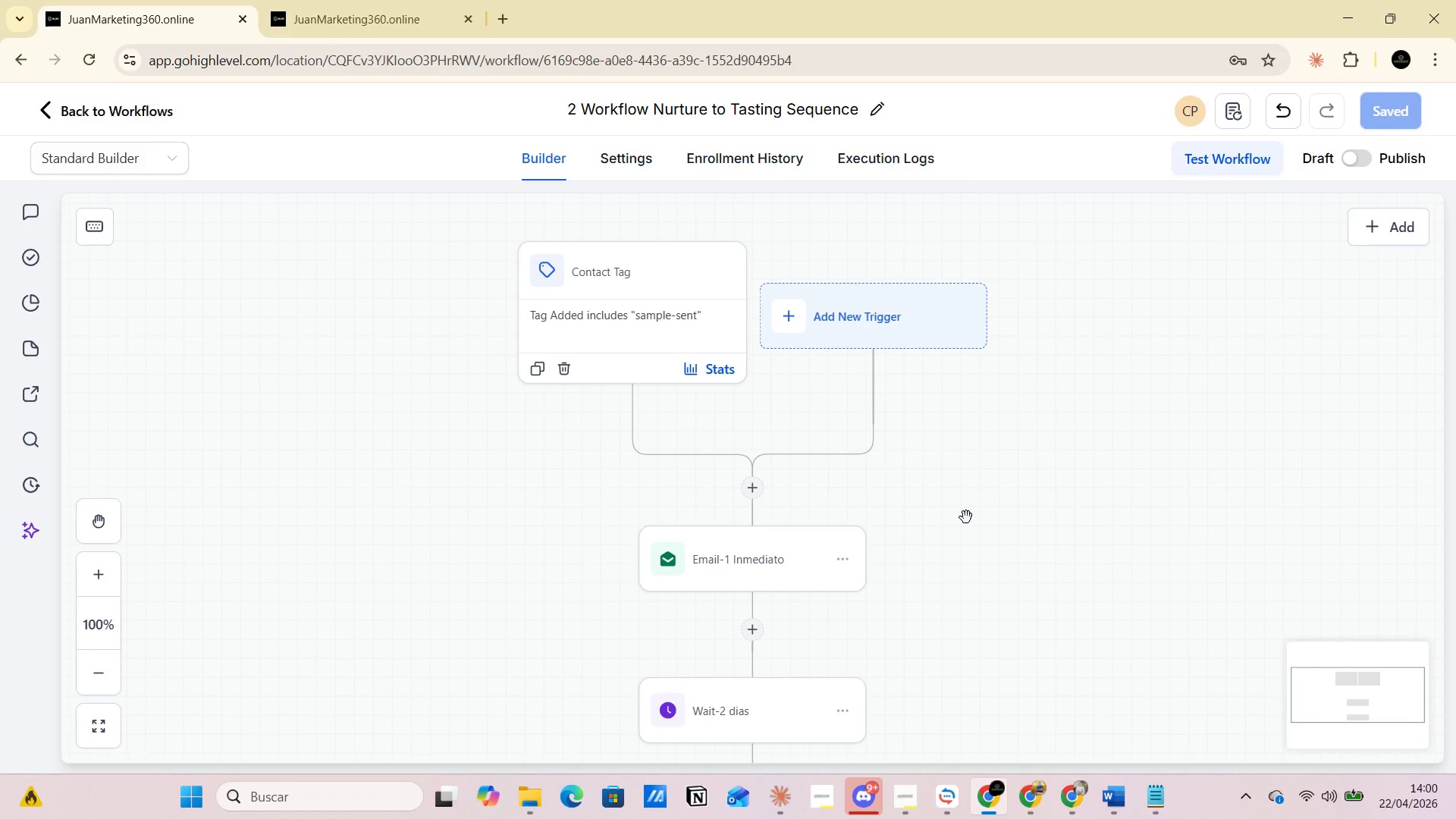 
key(PrintScreen)
 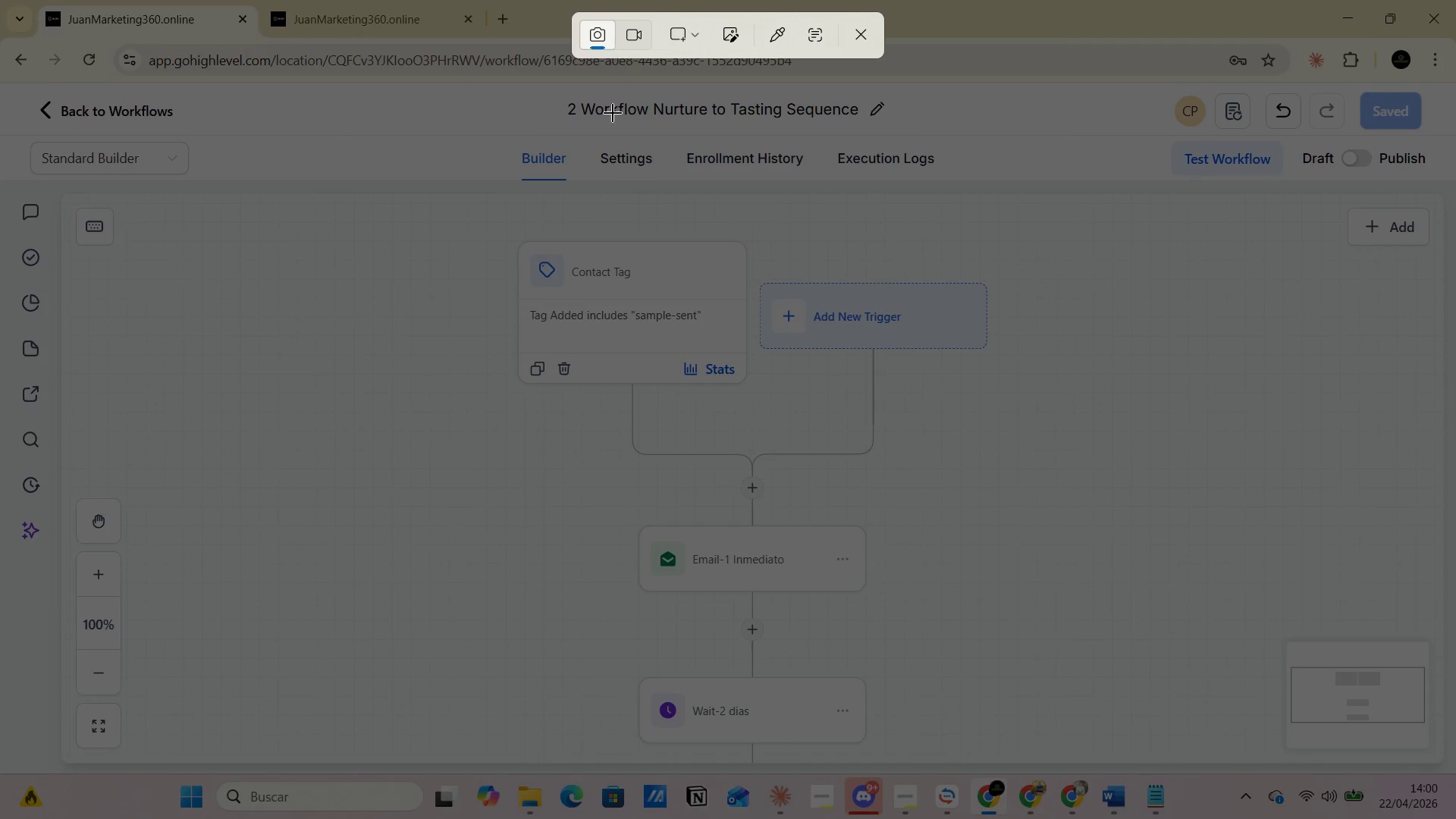 
left_click([705, 47])
 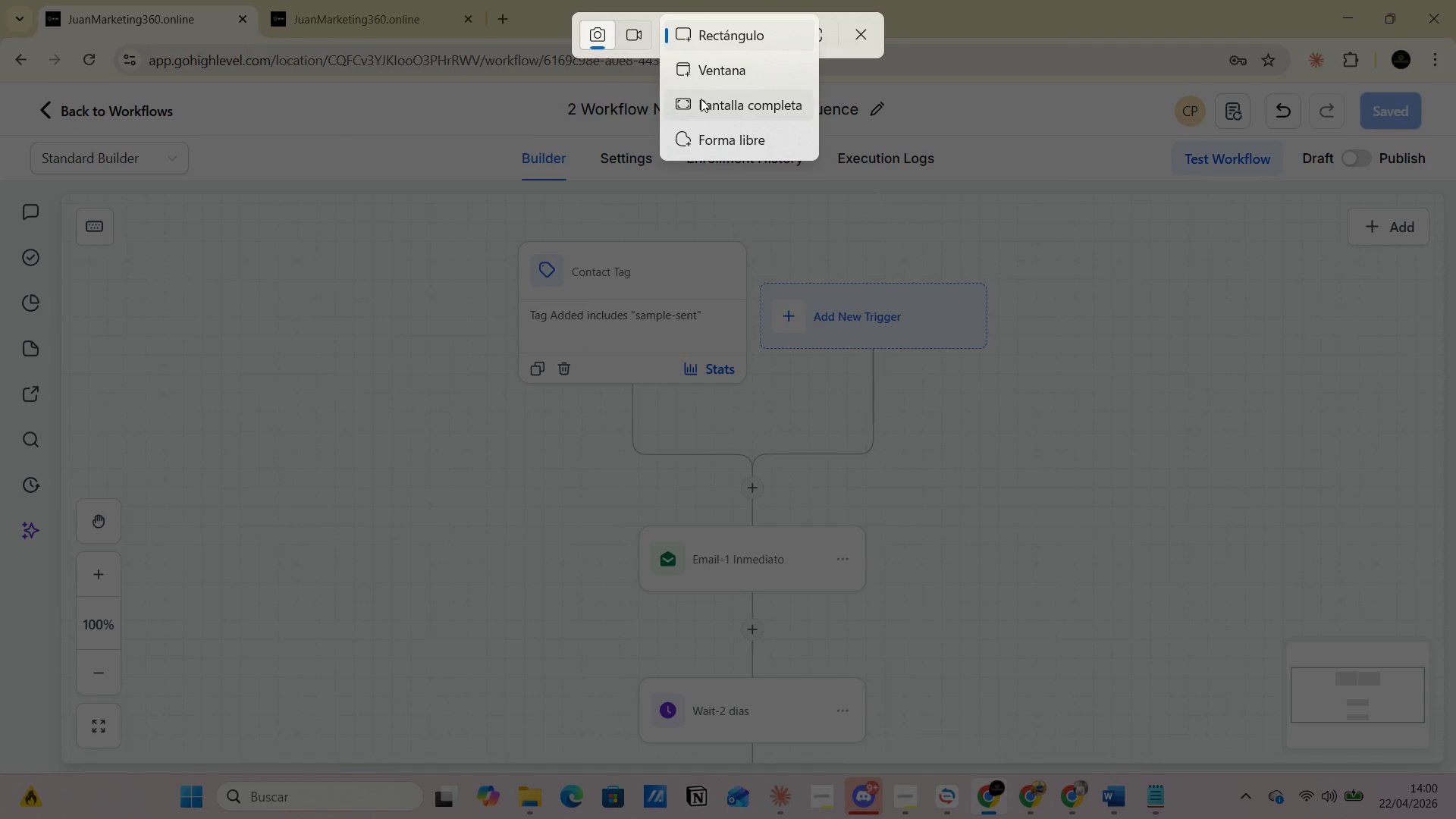 
left_click([701, 99])
 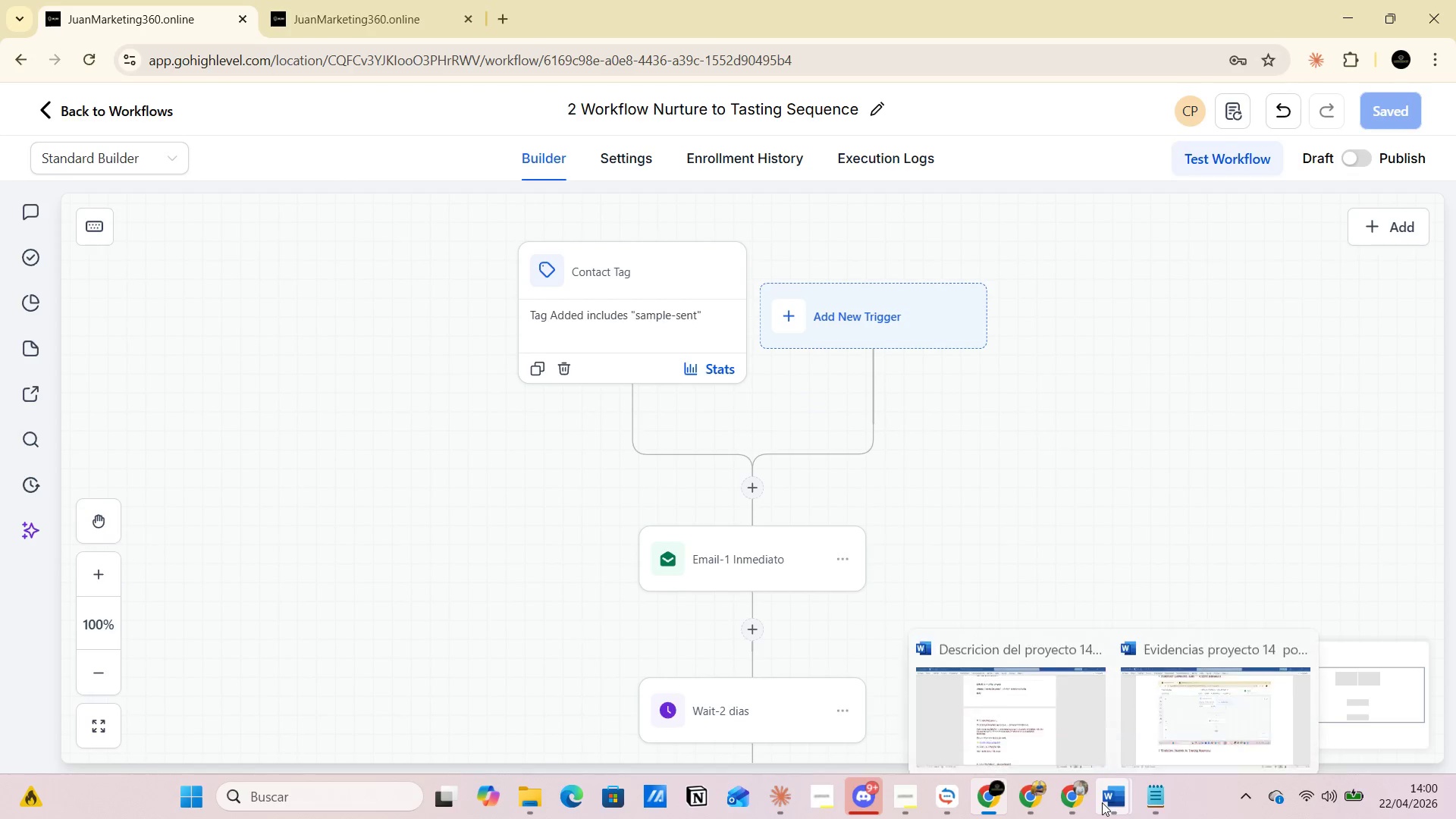 
left_click([1147, 691])
 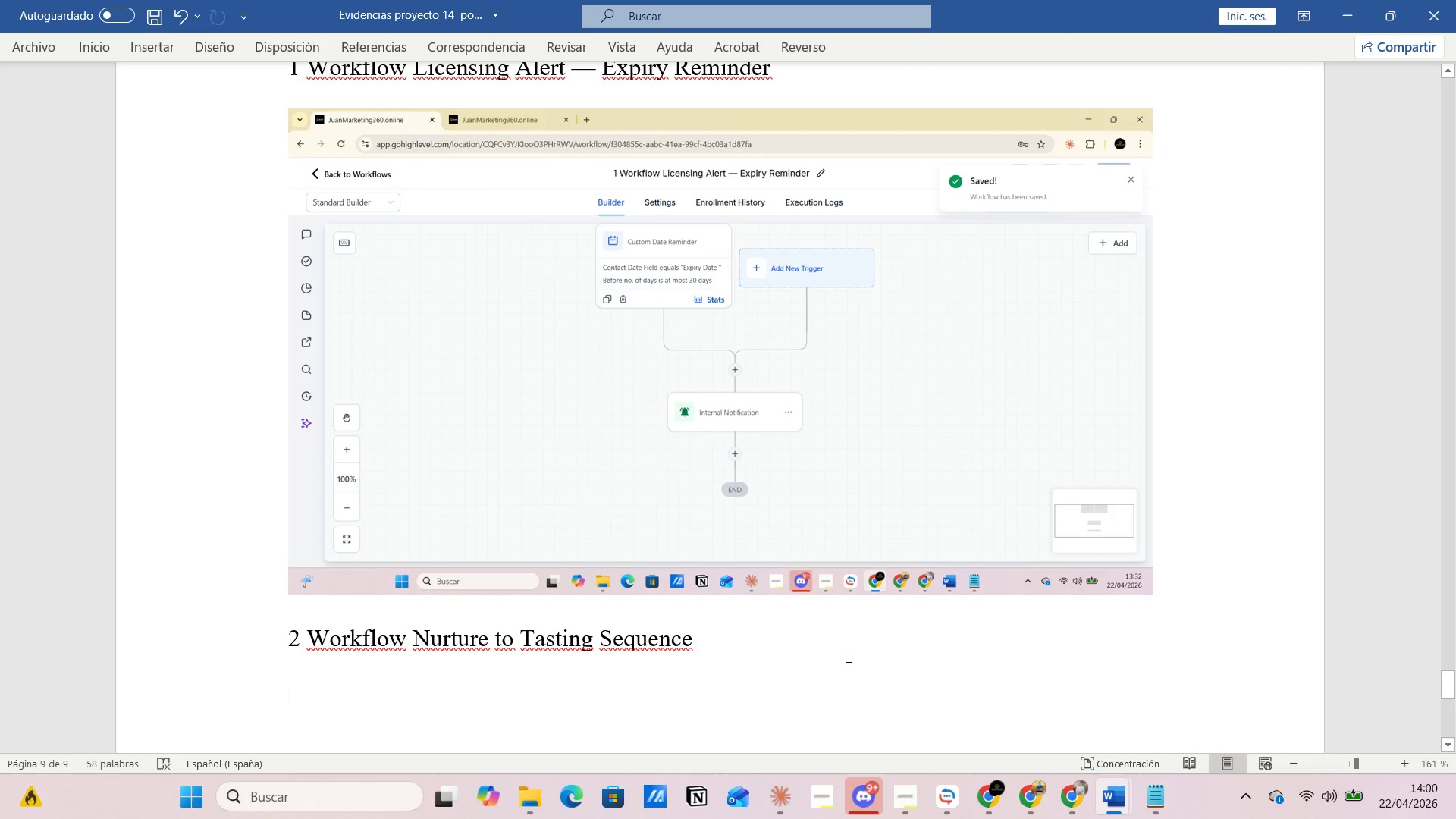 
key(Control+V)
 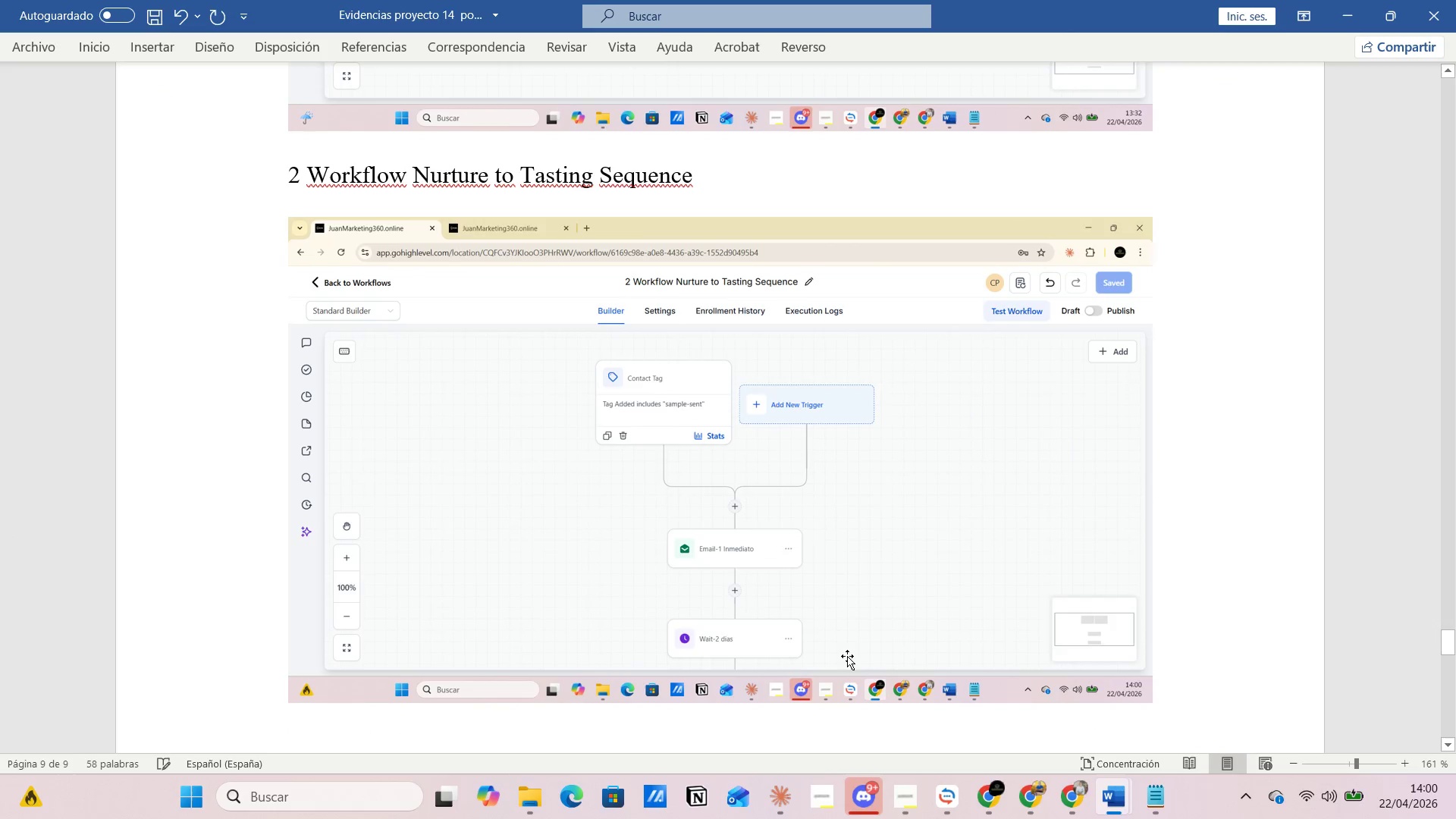 
key(Alt+AltLeft)
 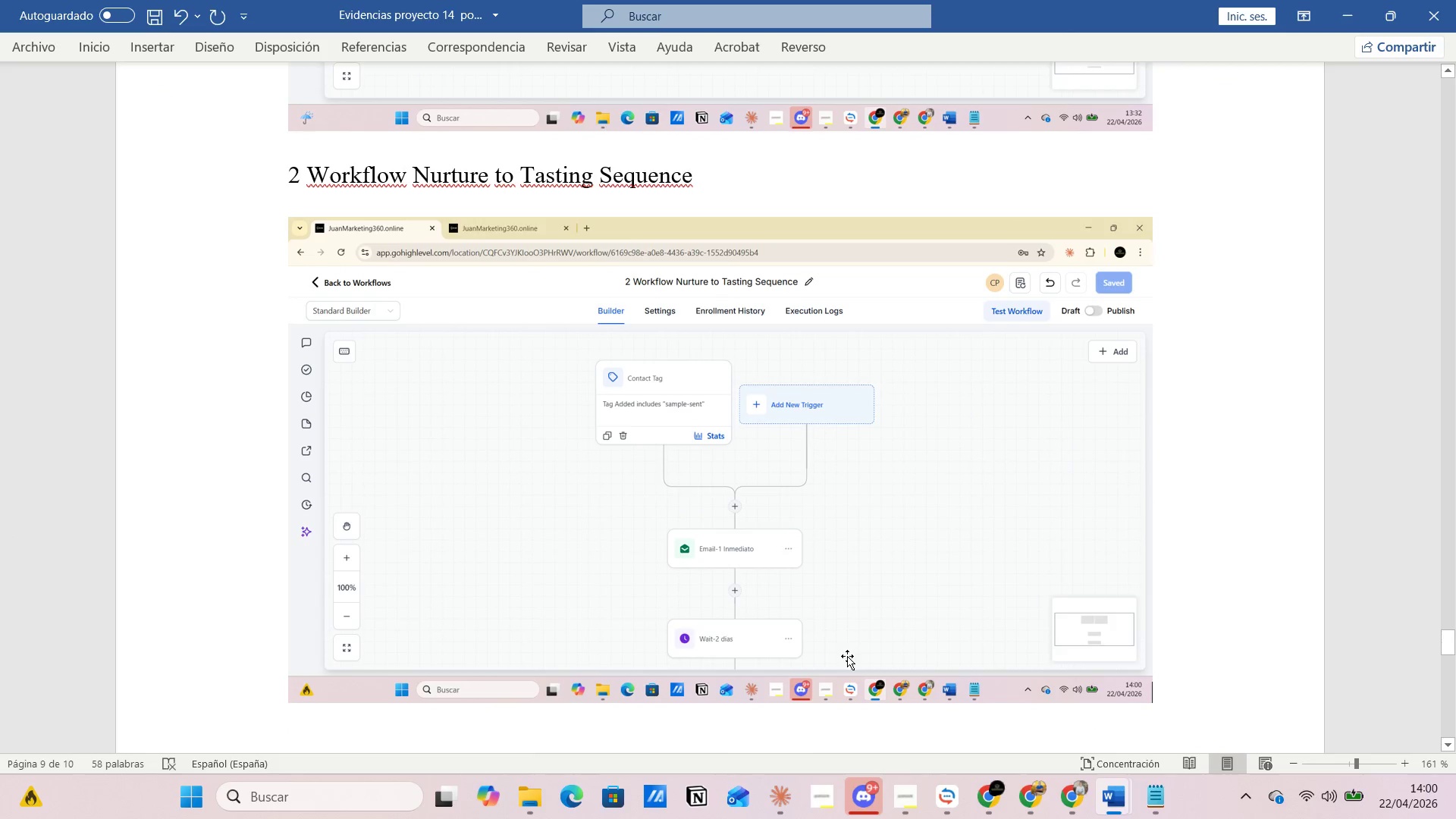 
key(Alt+Tab)
 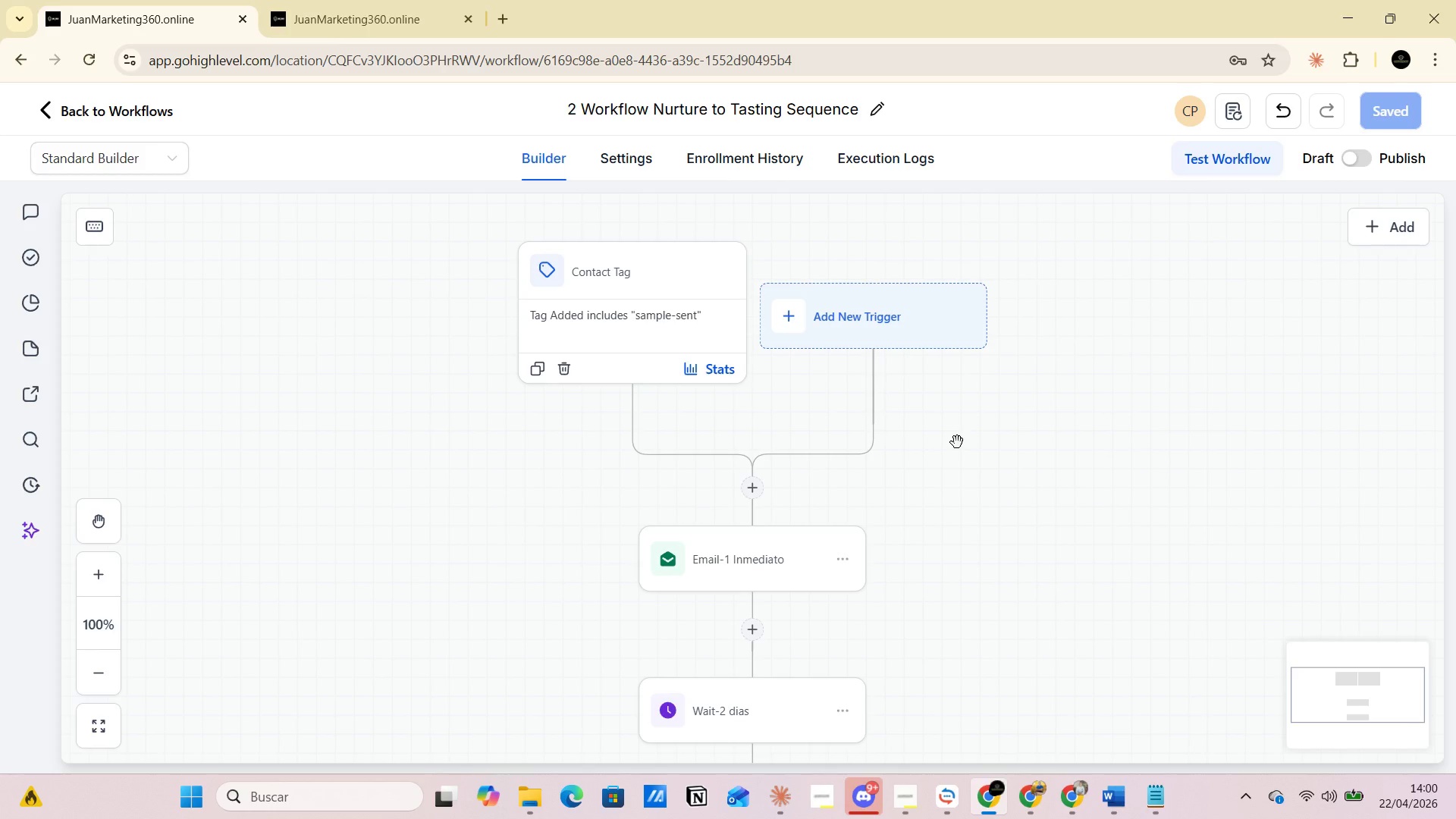 
scroll: coordinate [959, 445], scroll_direction: down, amount: 12.0
 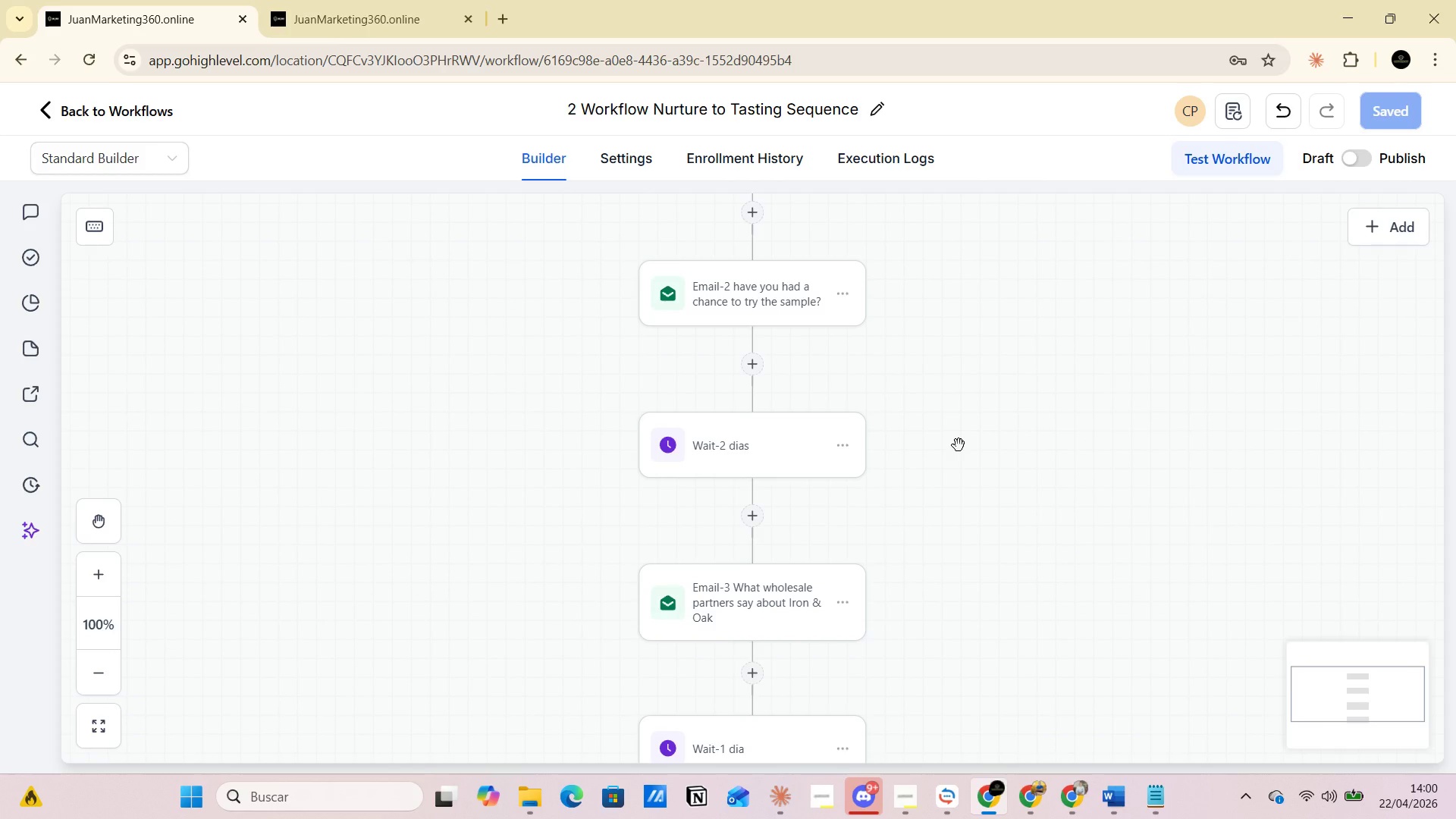 
key(PrintScreen)
 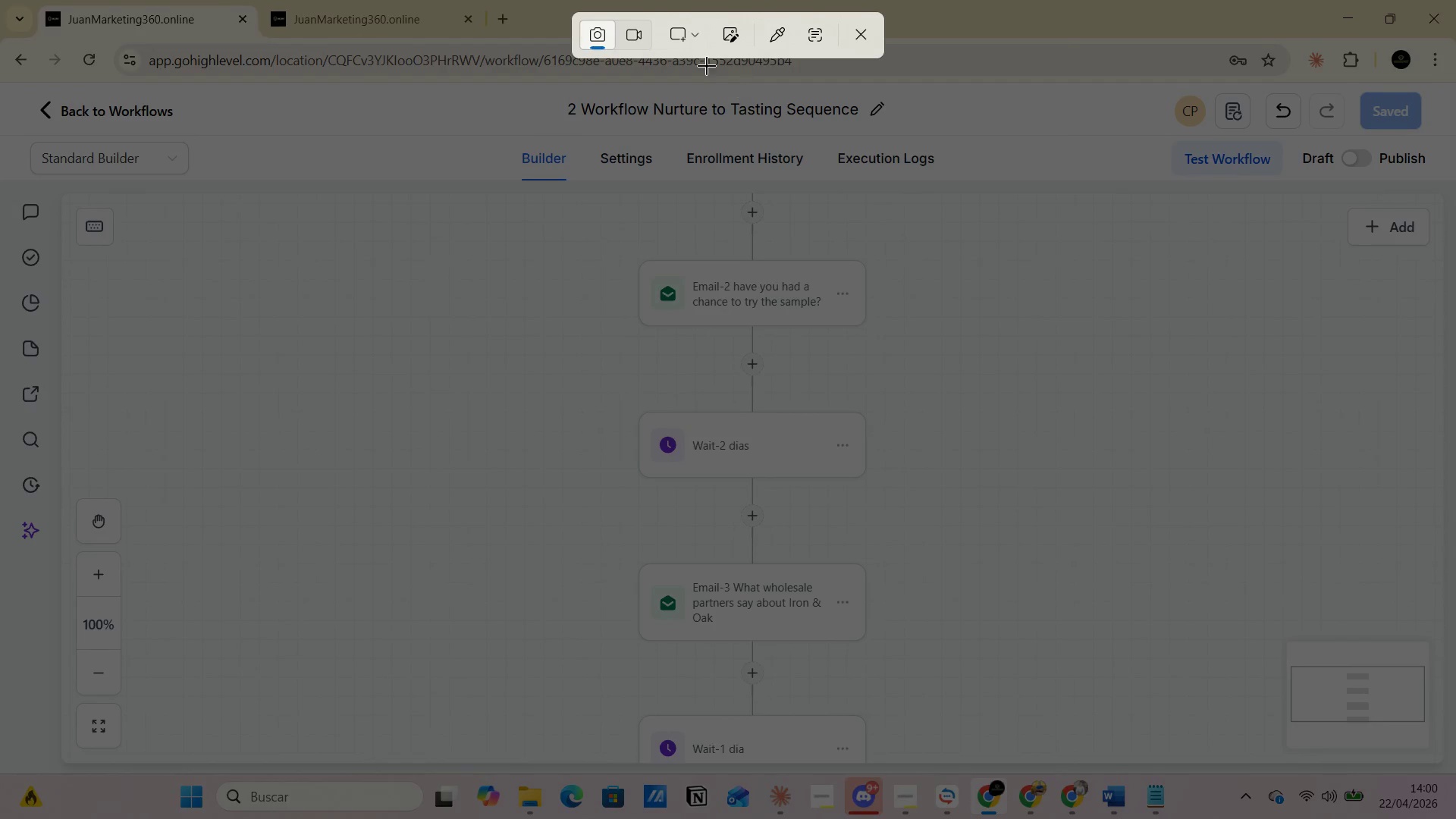 
left_click([698, 35])
 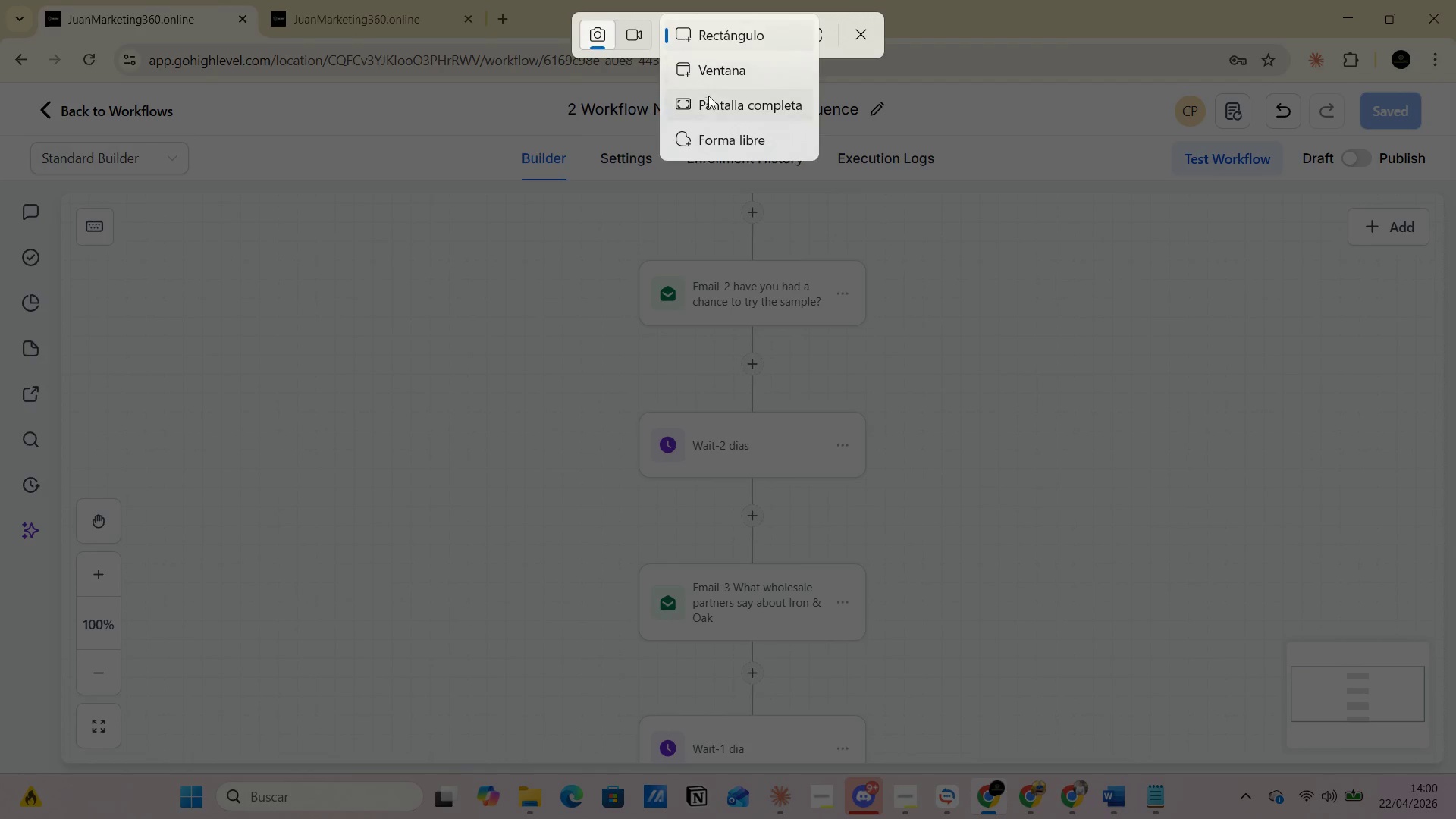 
left_click([713, 105])
 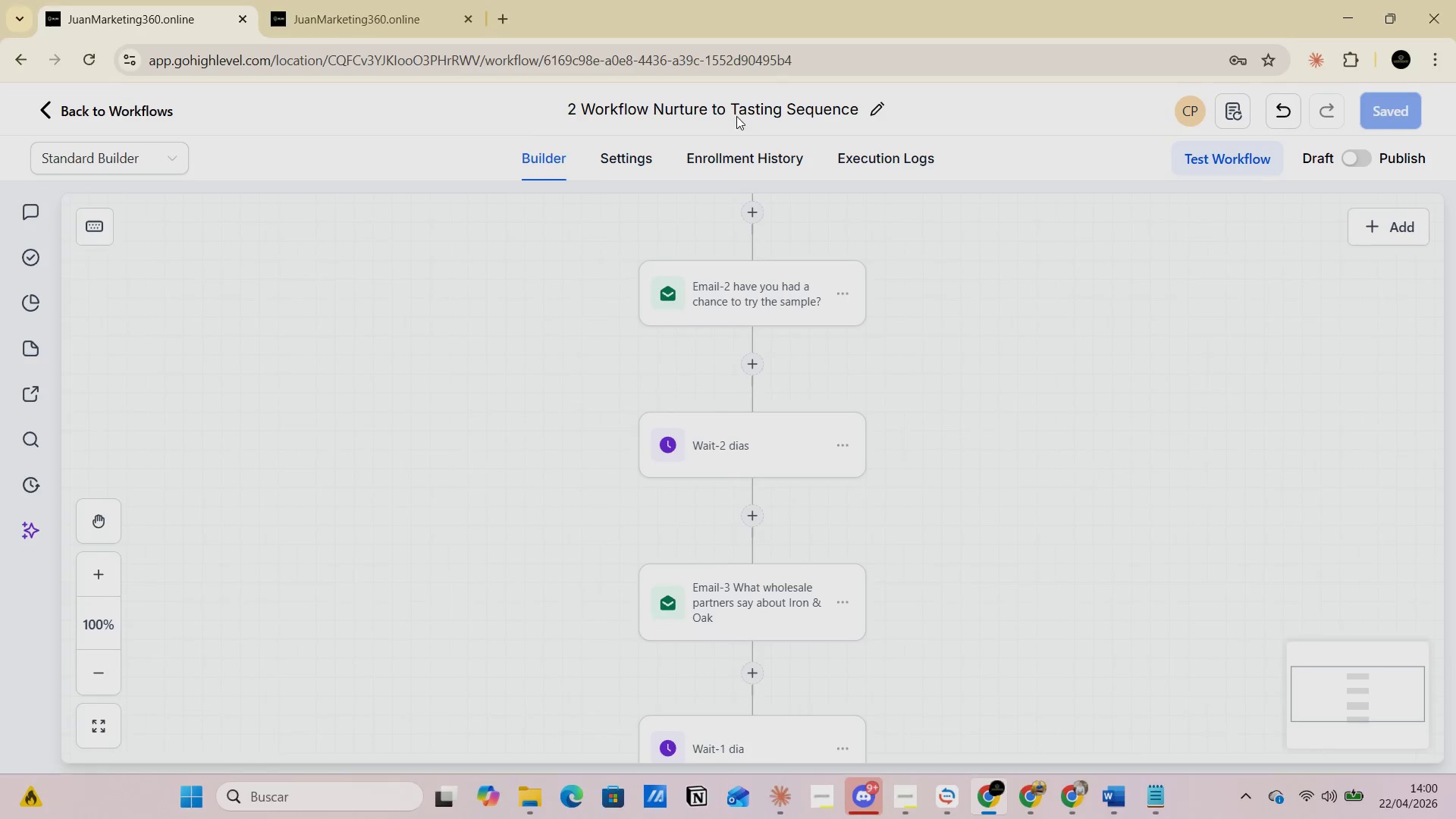 
key(Alt+AltLeft)
 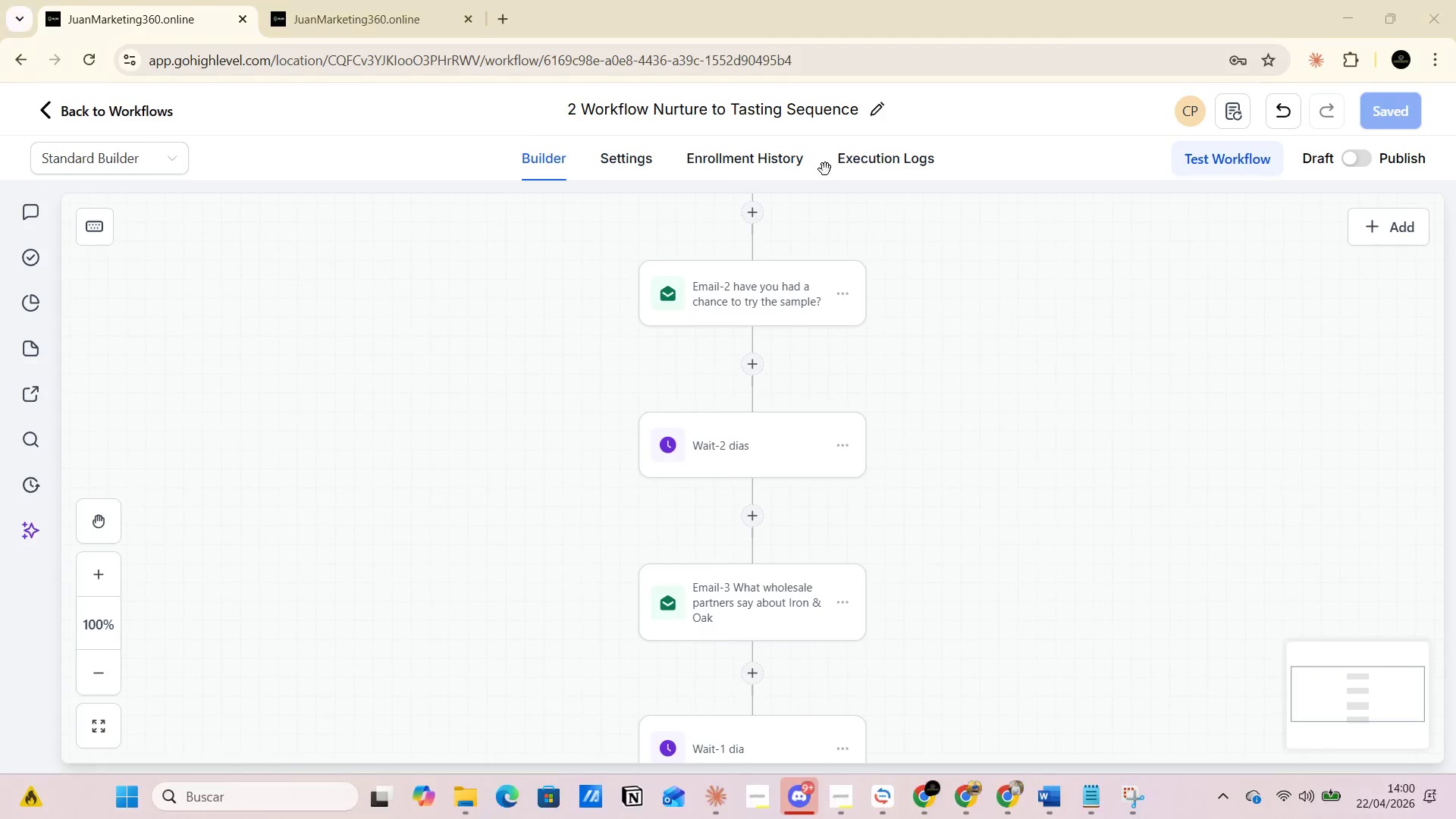 
key(Alt+Tab)
 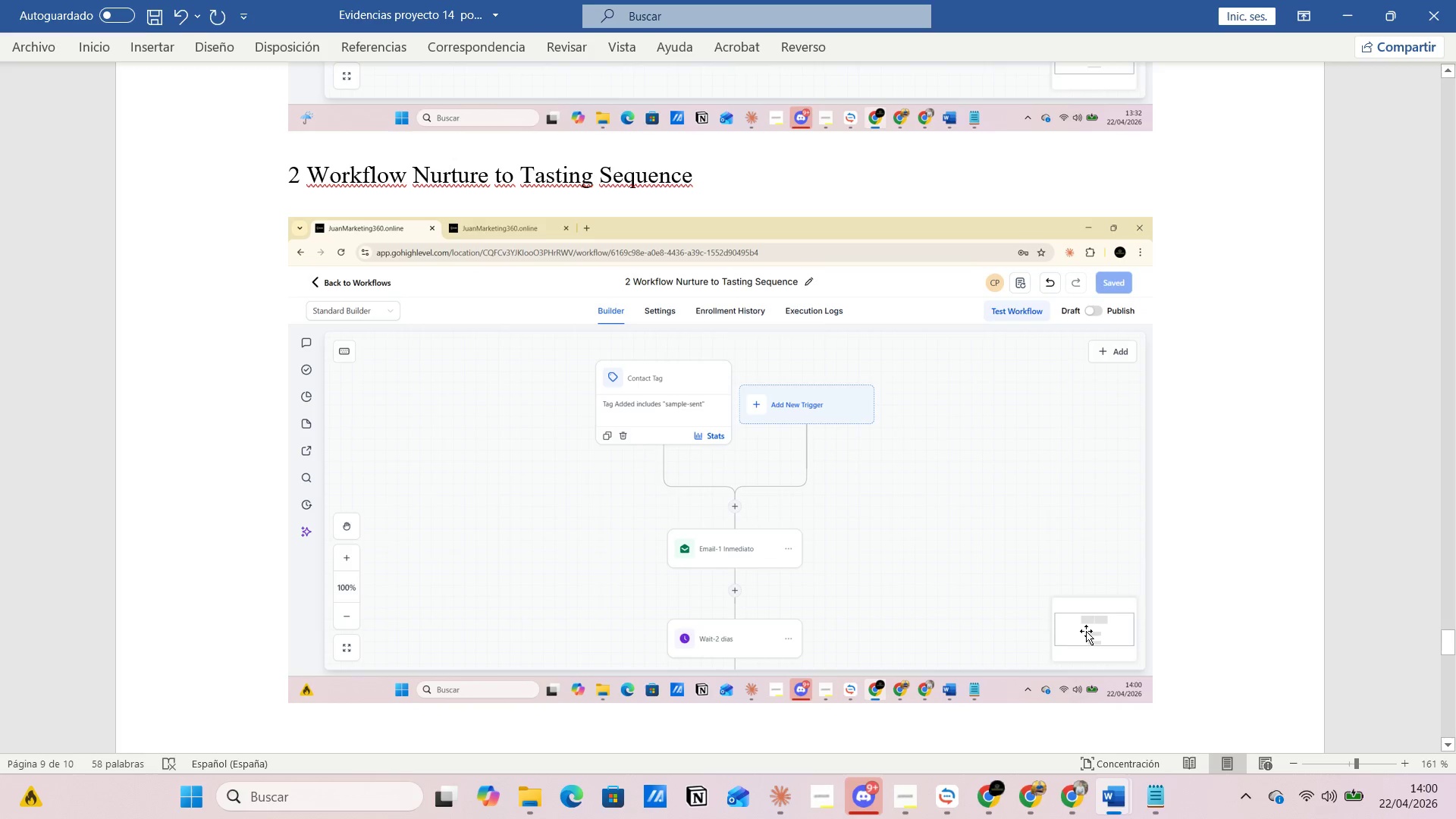 
key(Enter)
 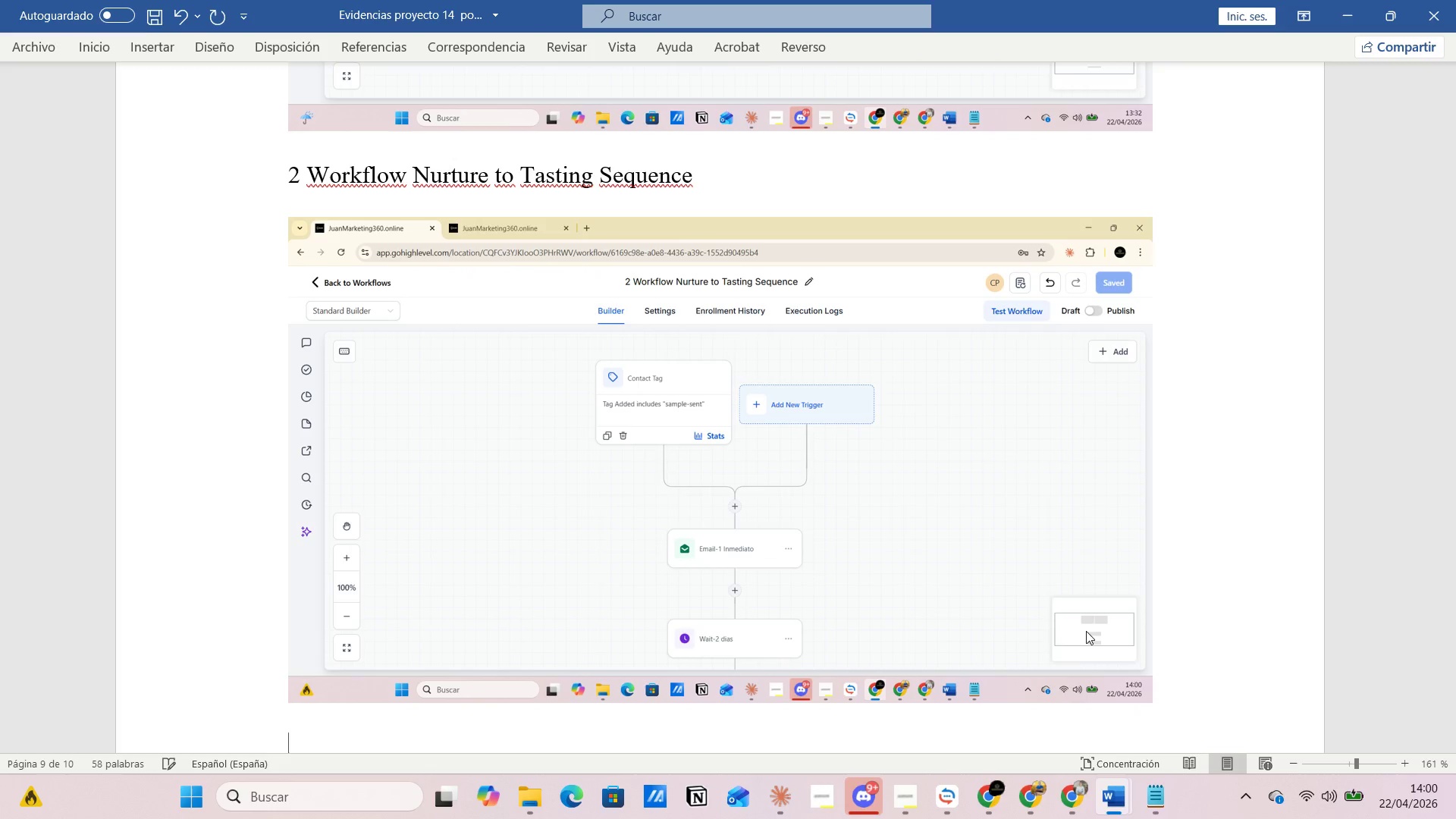 
key(Control+V)
 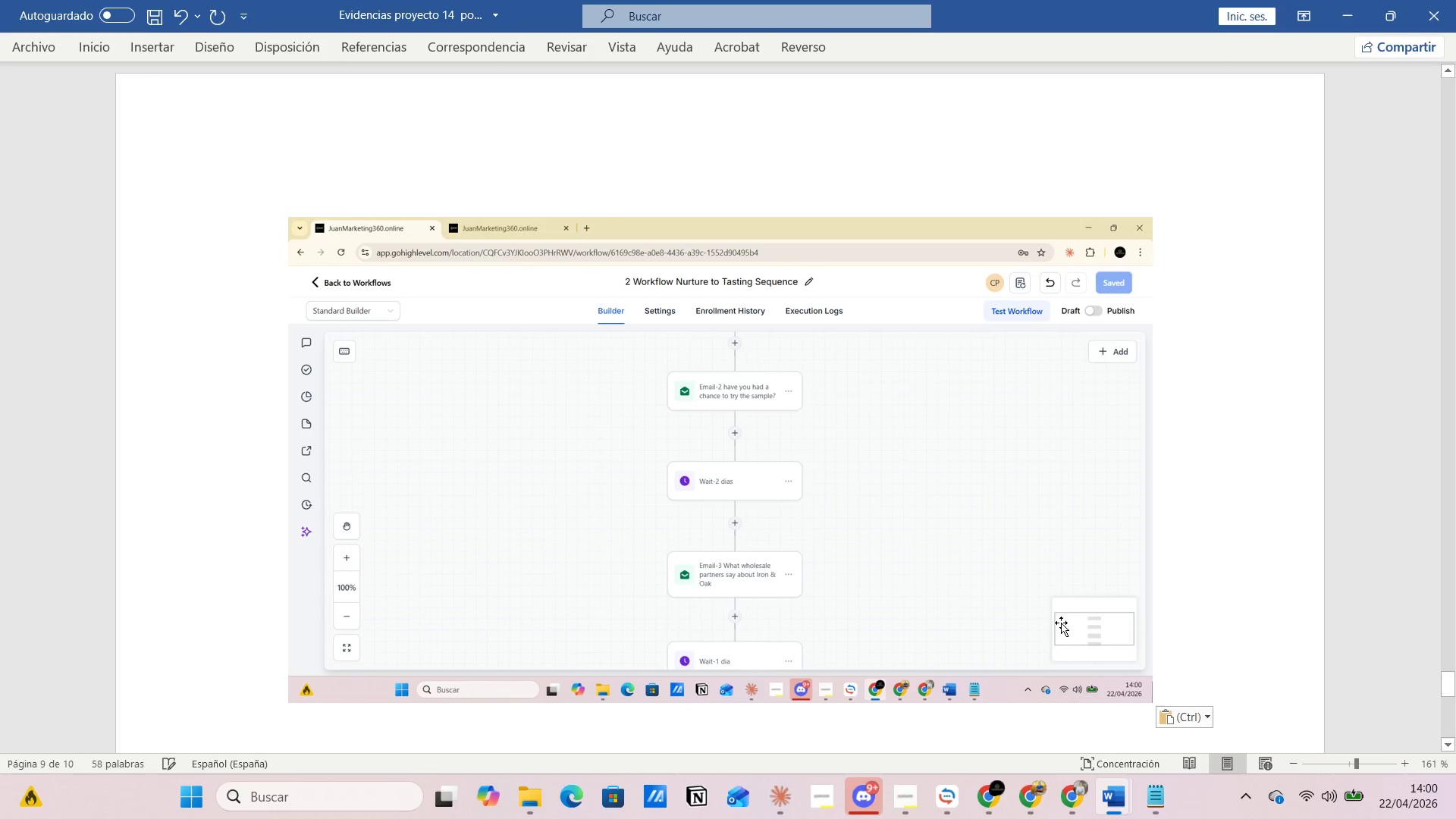 
key(Alt+AltLeft)
 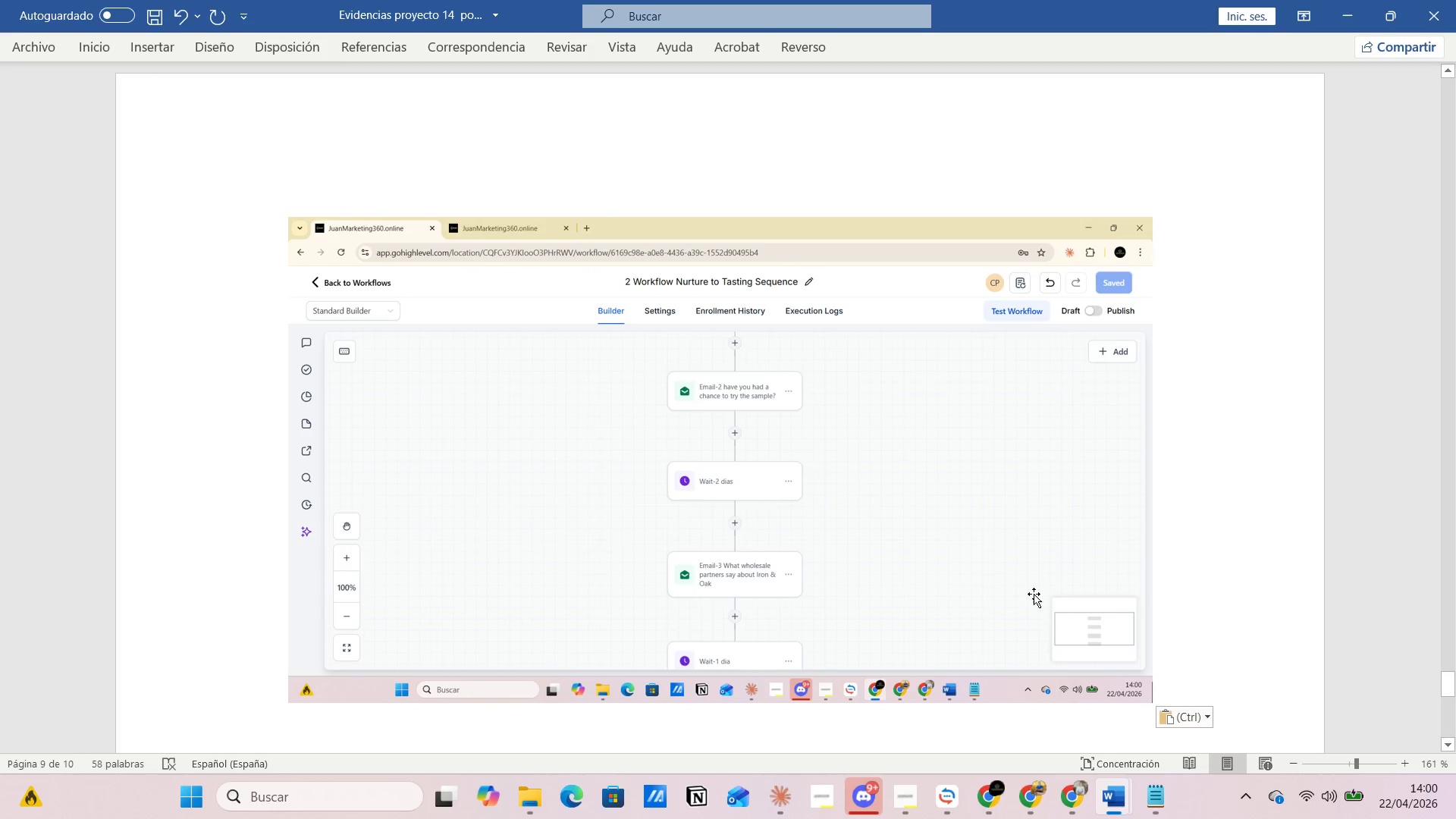 
key(Alt+Tab)
 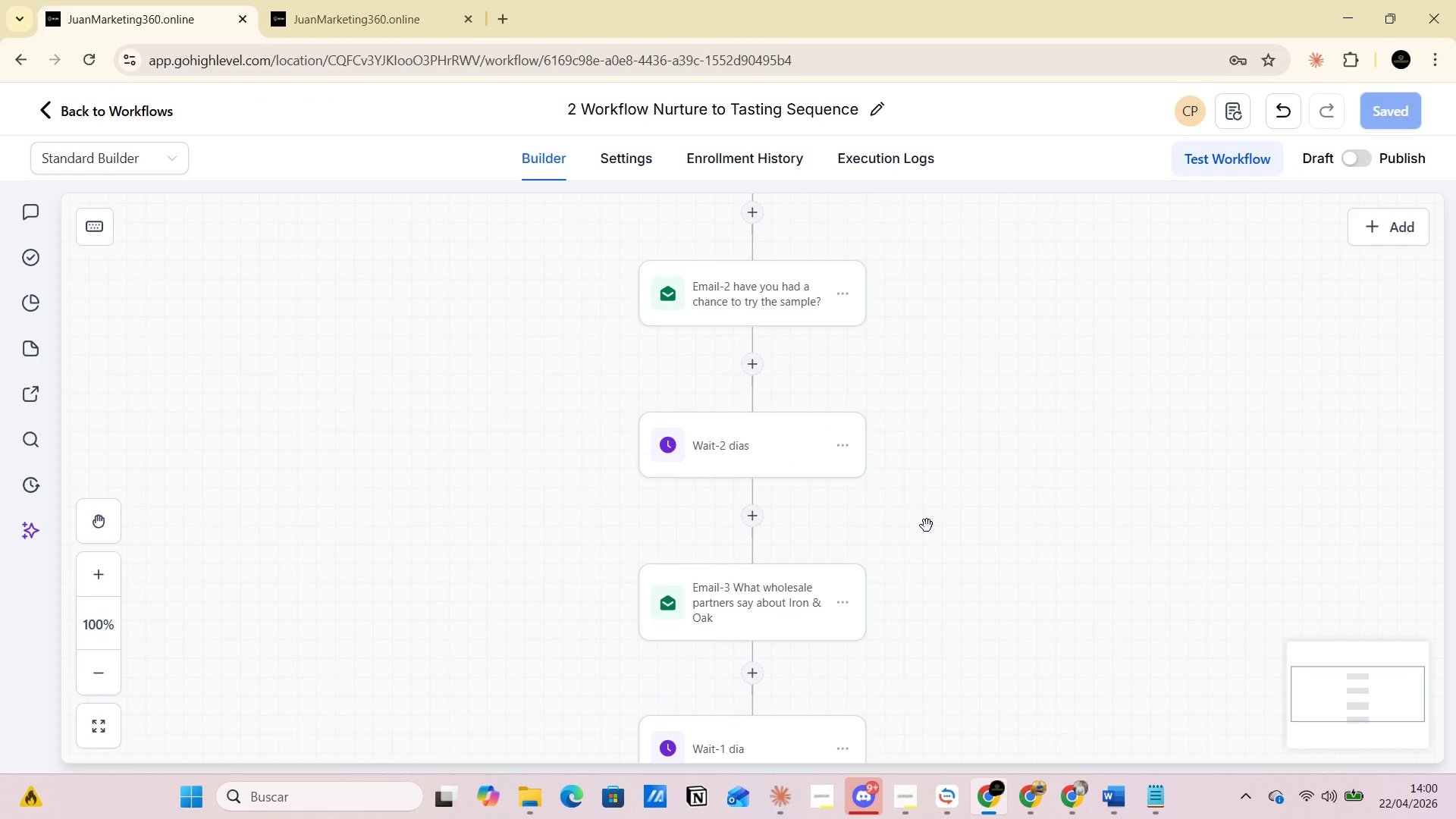 
scroll: coordinate [927, 526], scroll_direction: down, amount: 11.0
 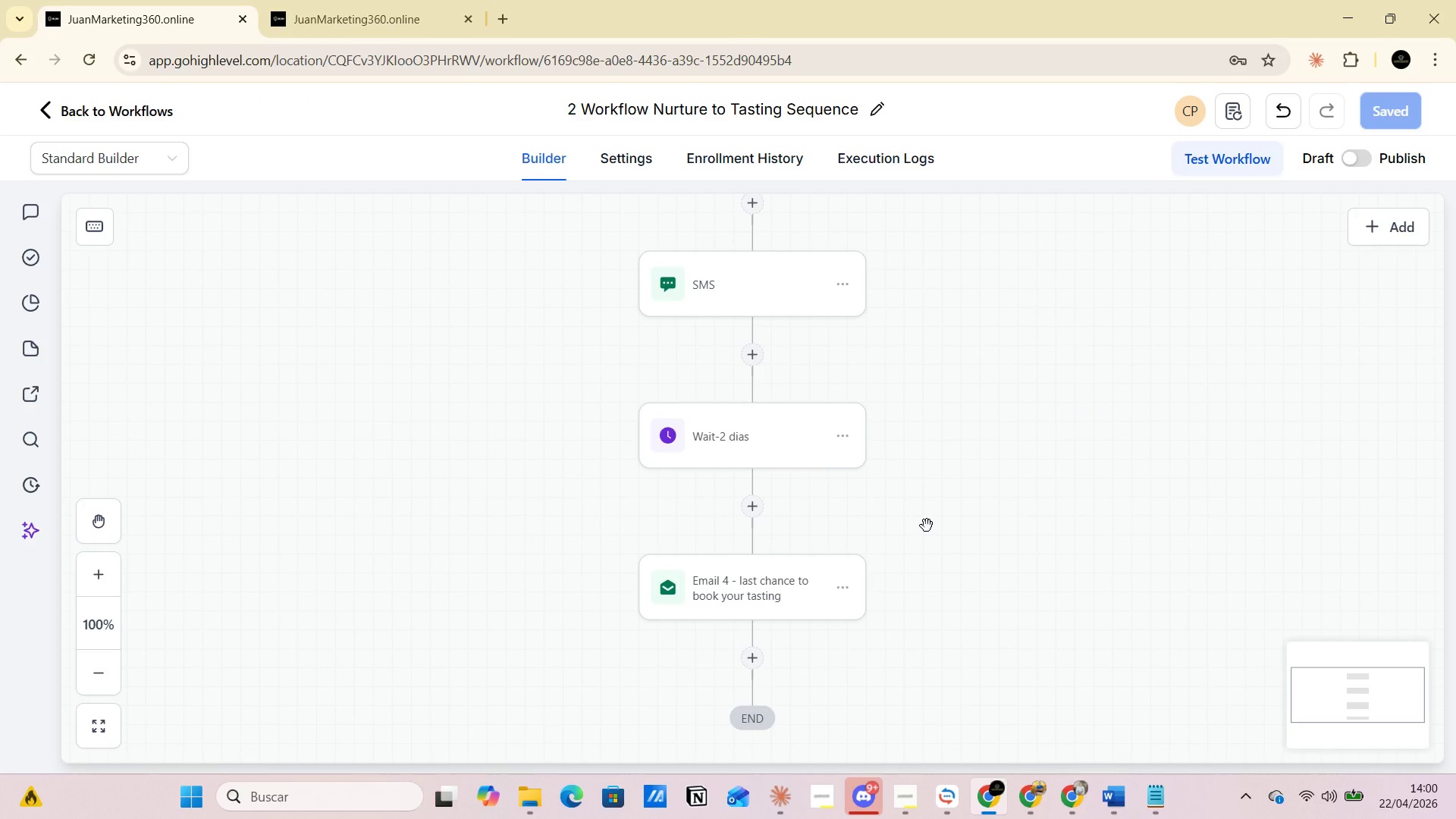 
scroll: coordinate [927, 526], scroll_direction: up, amount: 1.0
 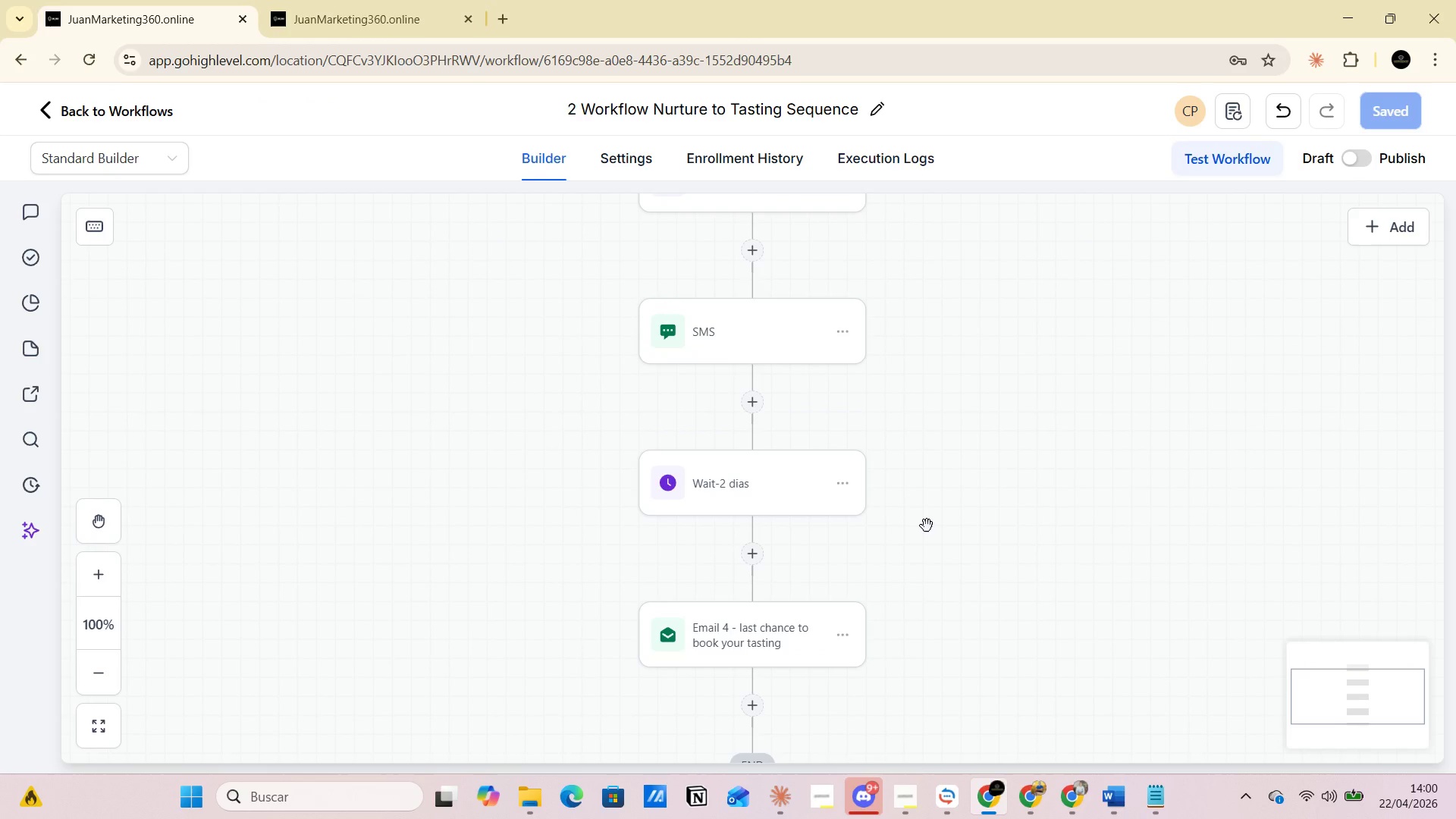 
key(PrintScreen)
 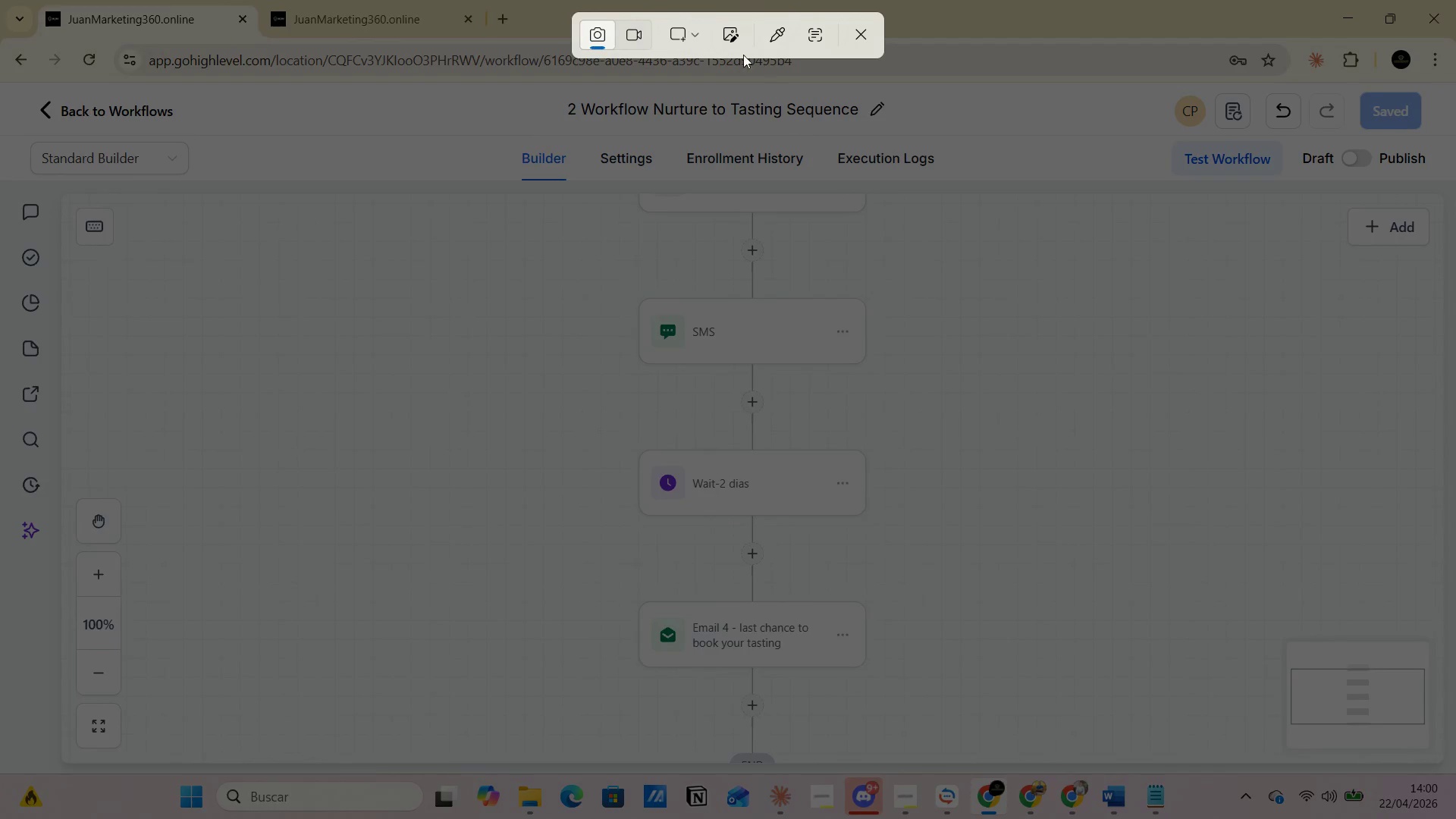 
left_click([708, 34])
 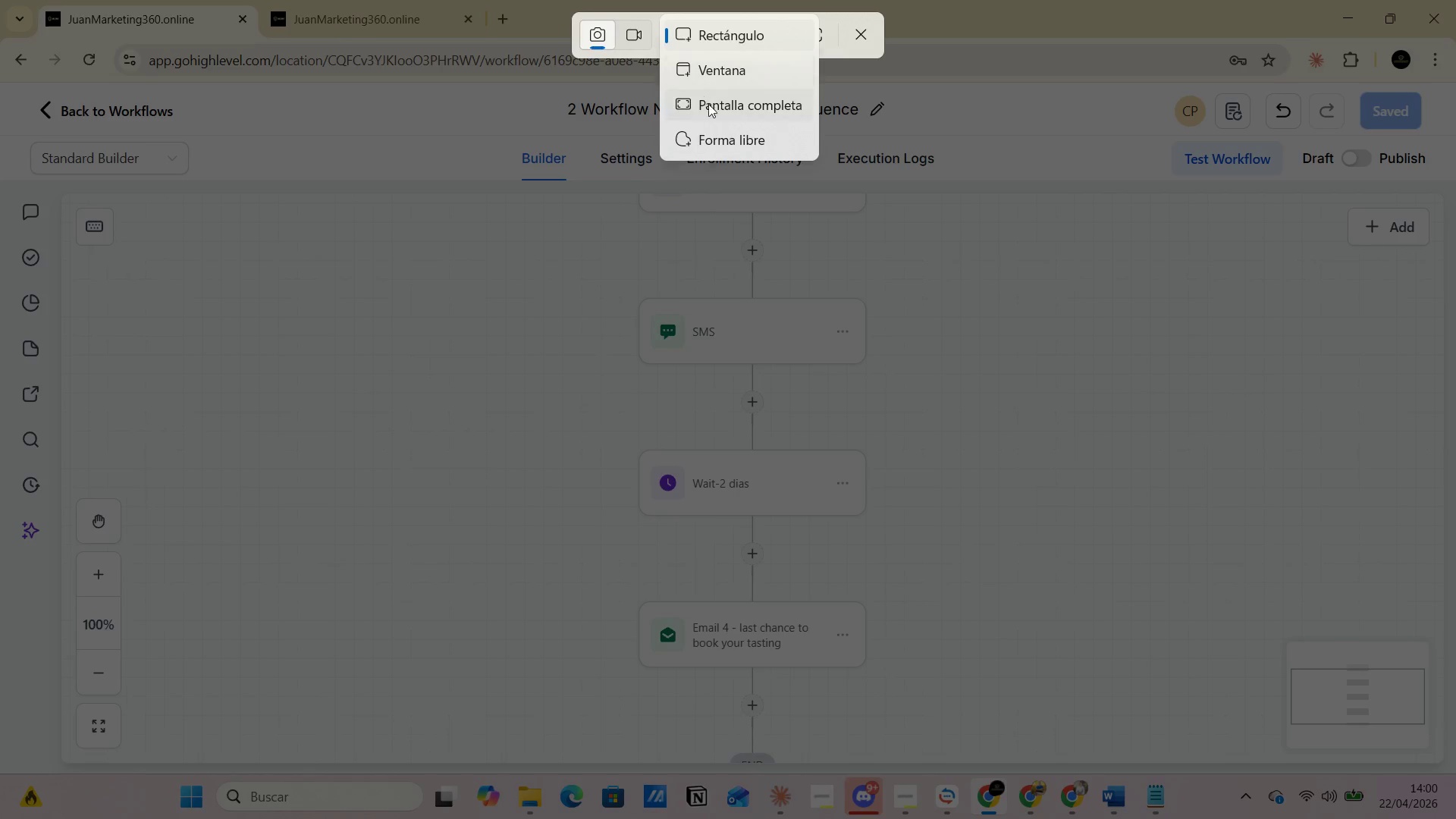 
left_click([711, 111])
 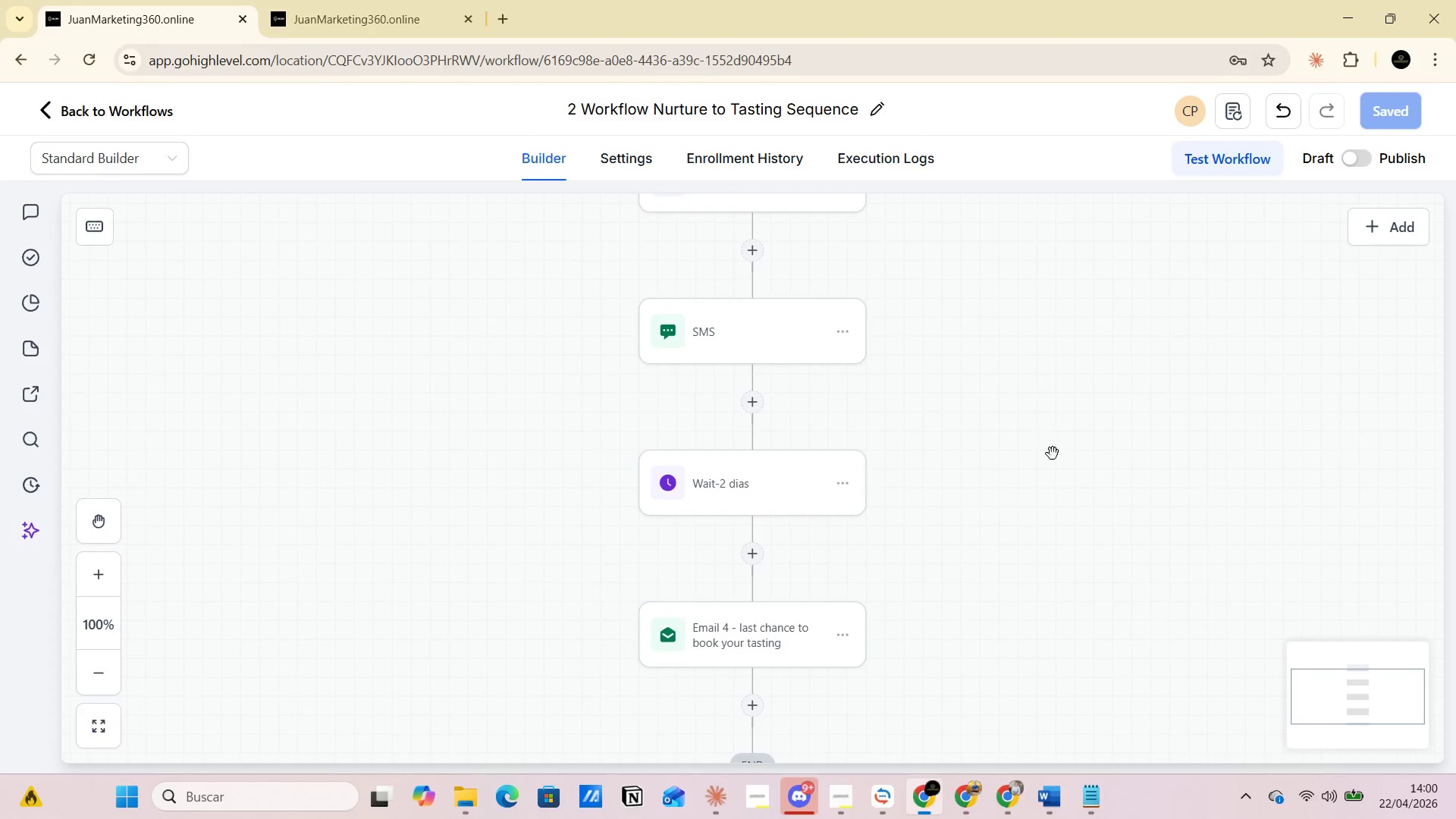 
key(Alt+AltLeft)
 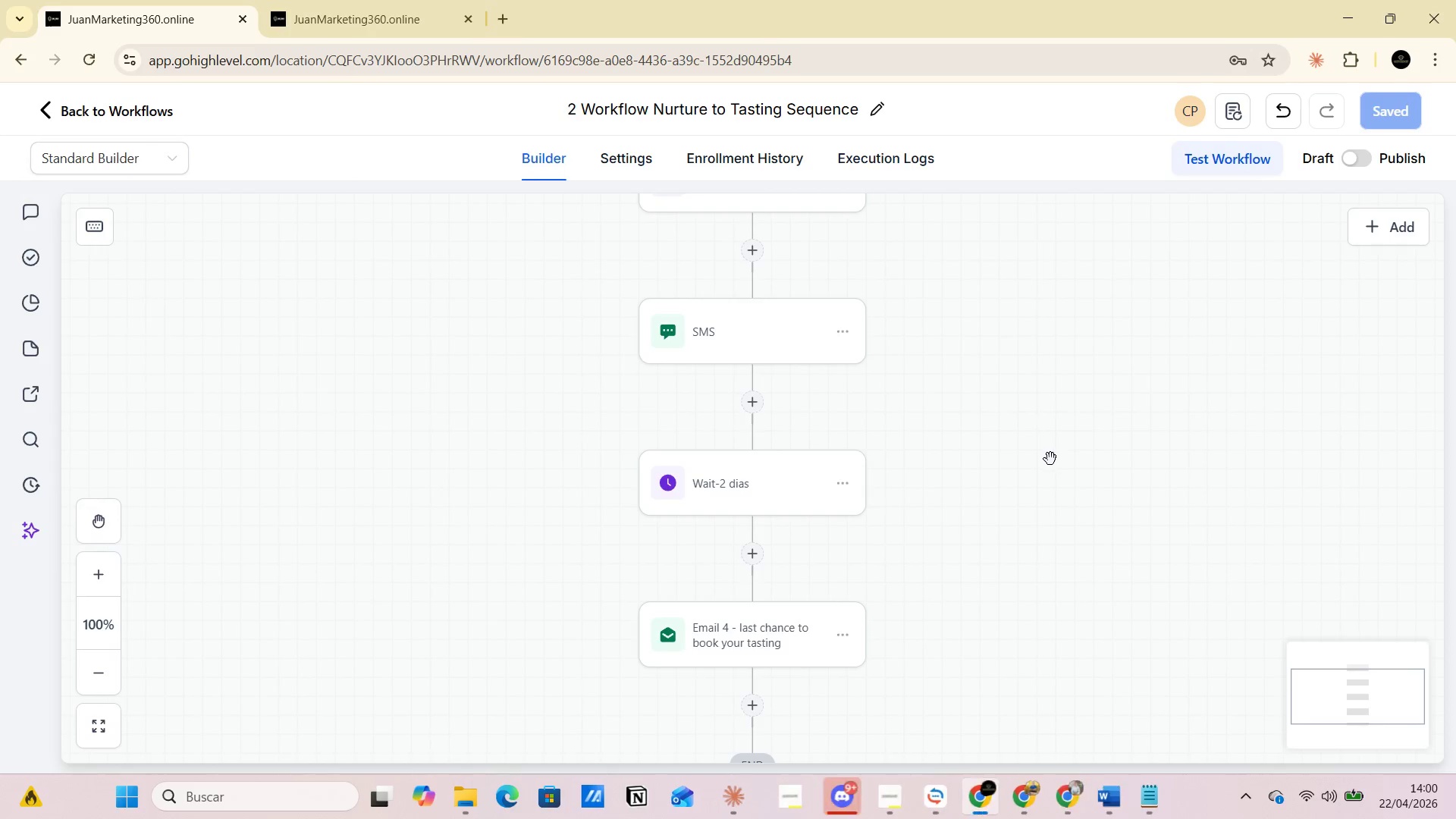 
key(Alt+Tab)
 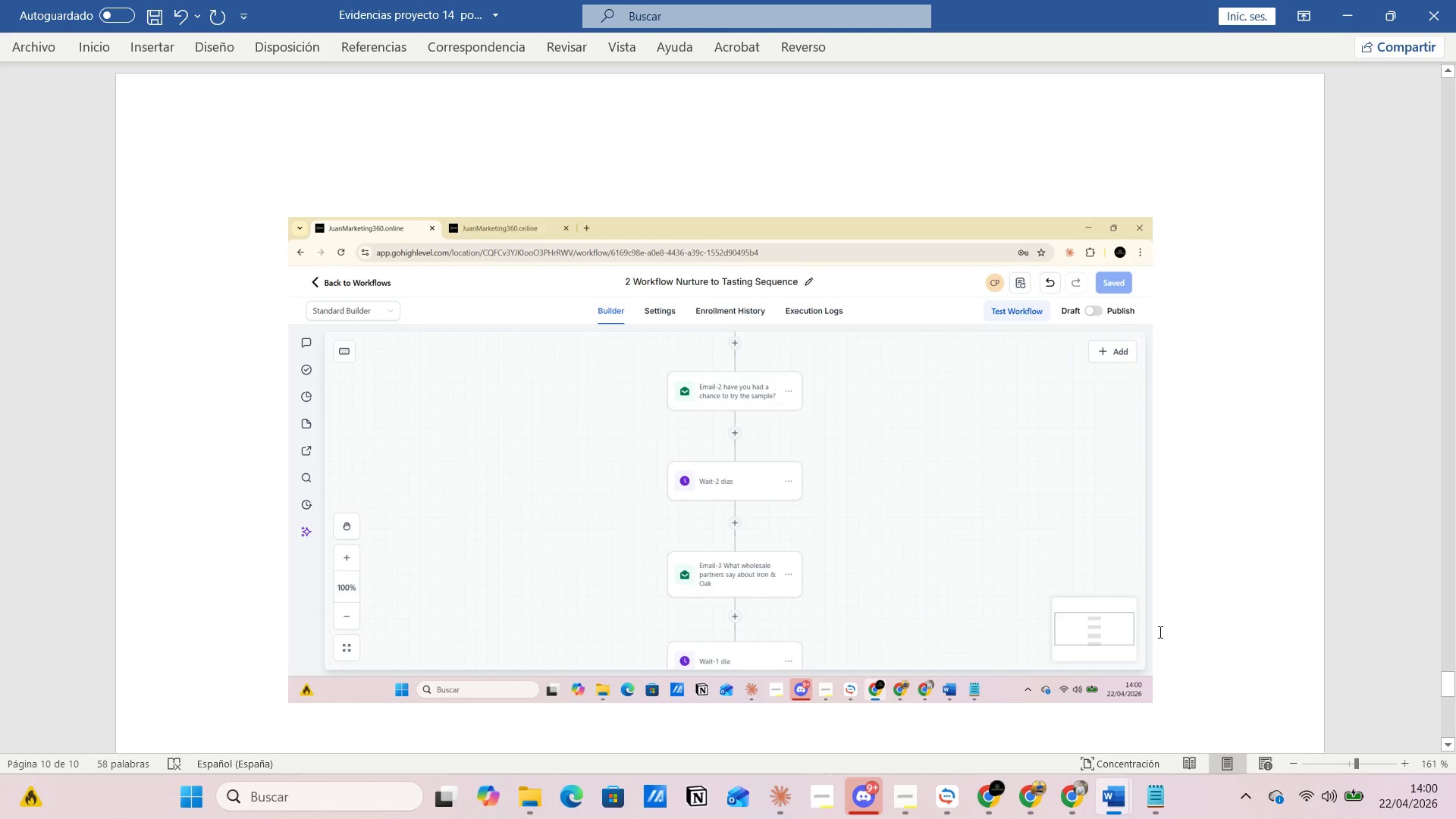 
key(Enter)
 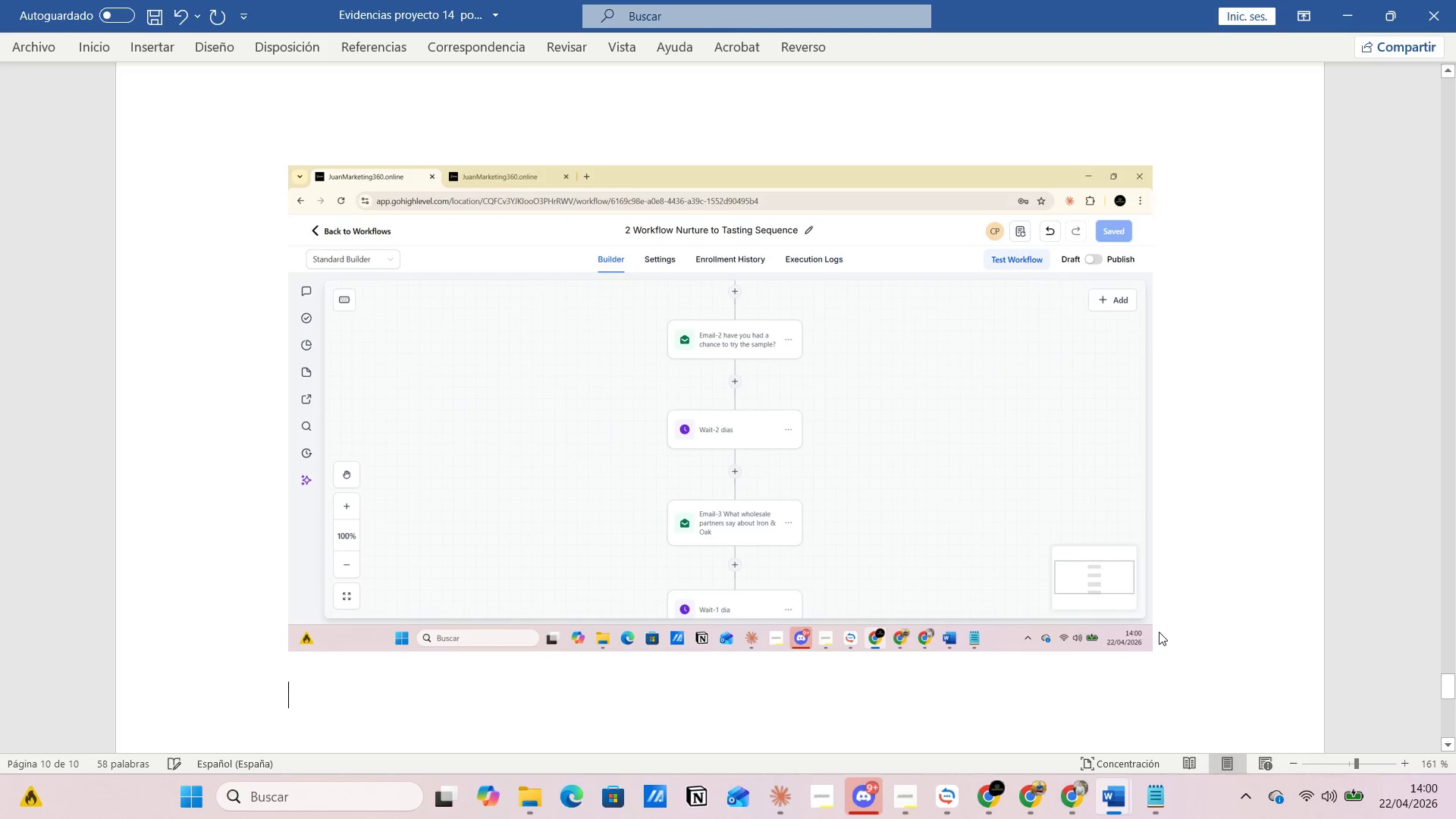 
key(Control+V)
 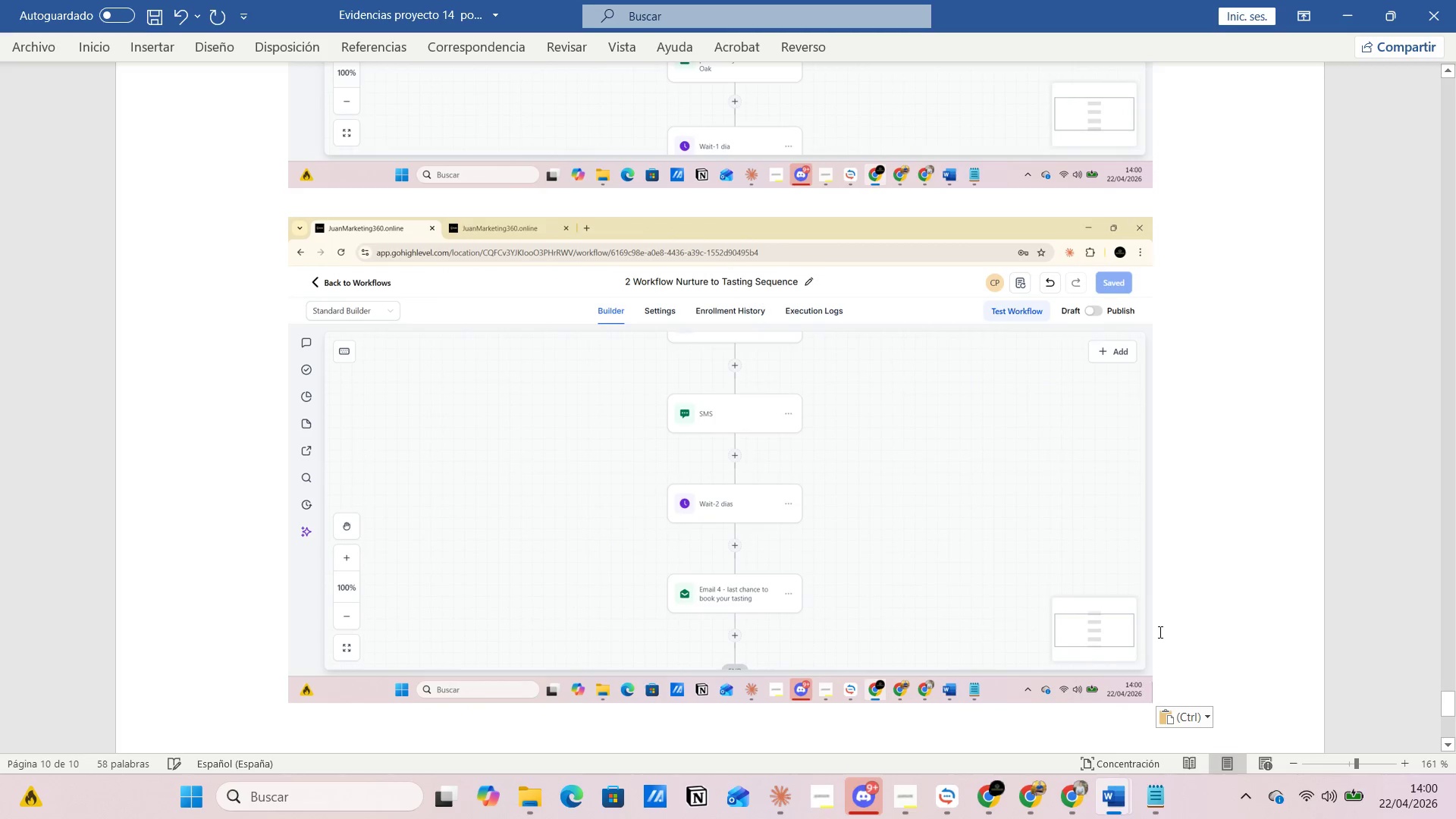 
key(Control+G)
 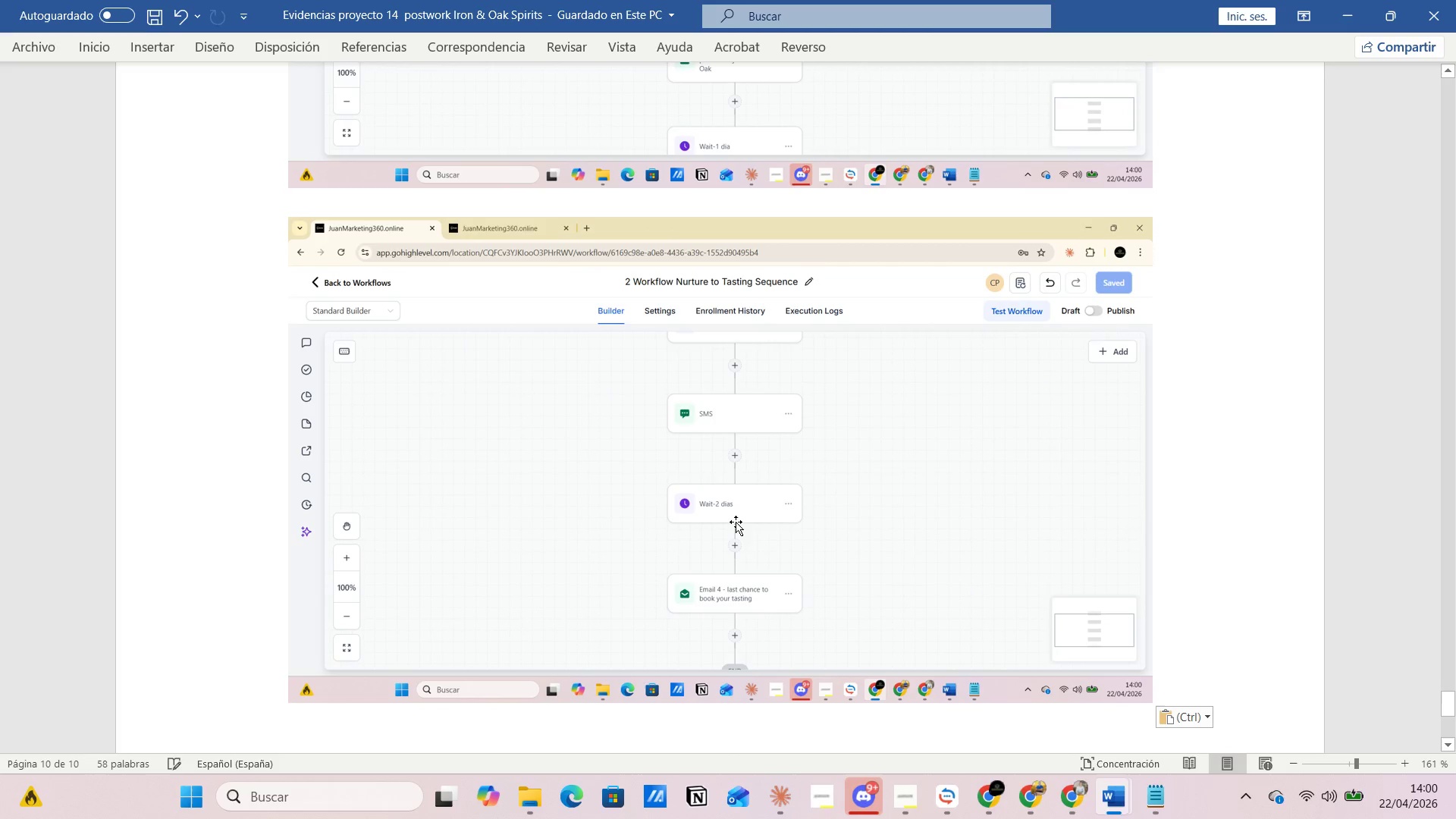 
key(Alt+AltLeft)
 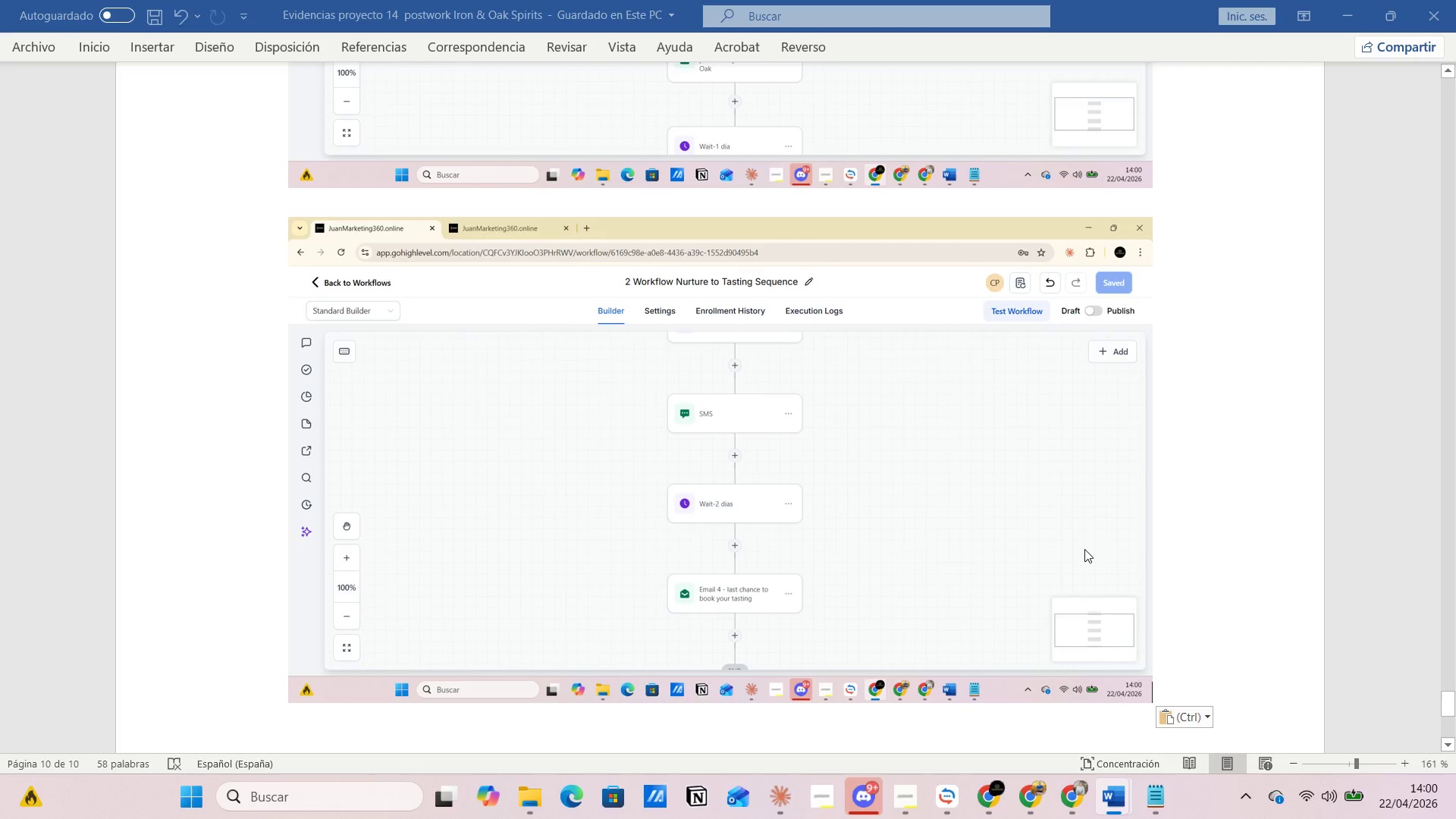 
key(Alt+Tab)
 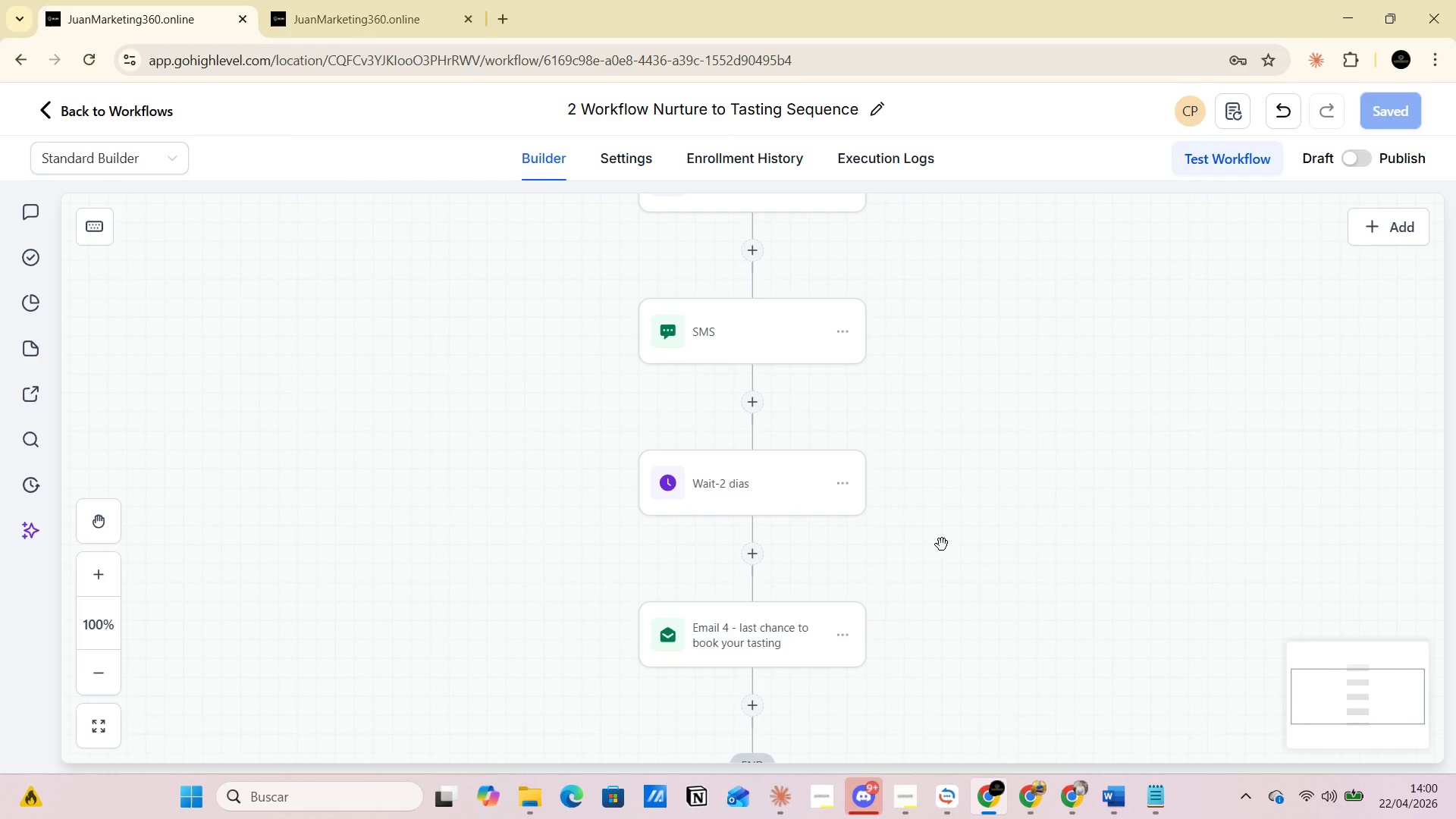 
scroll: coordinate [942, 553], scroll_direction: down, amount: 7.0
 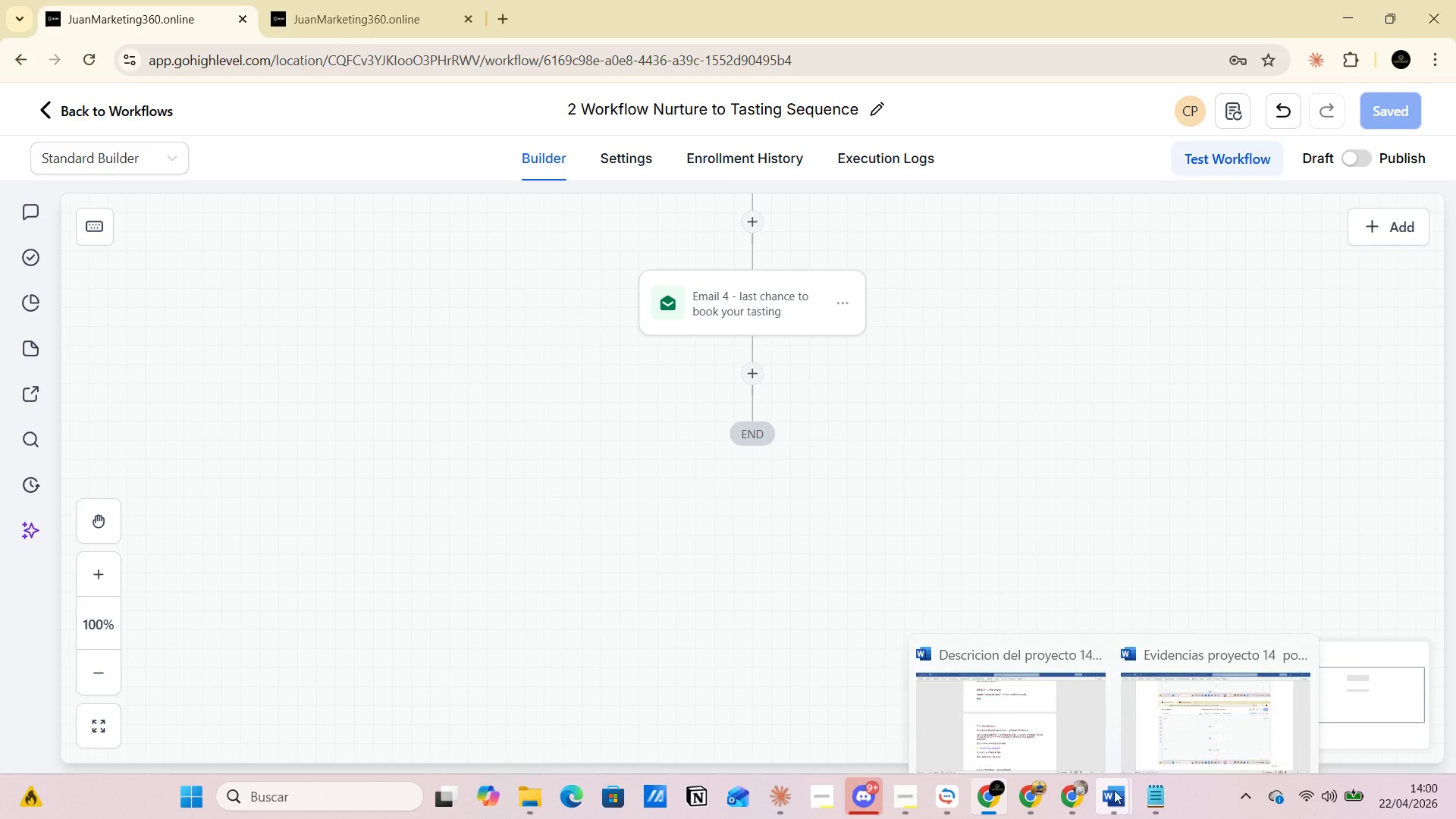 
left_click([1015, 699])
 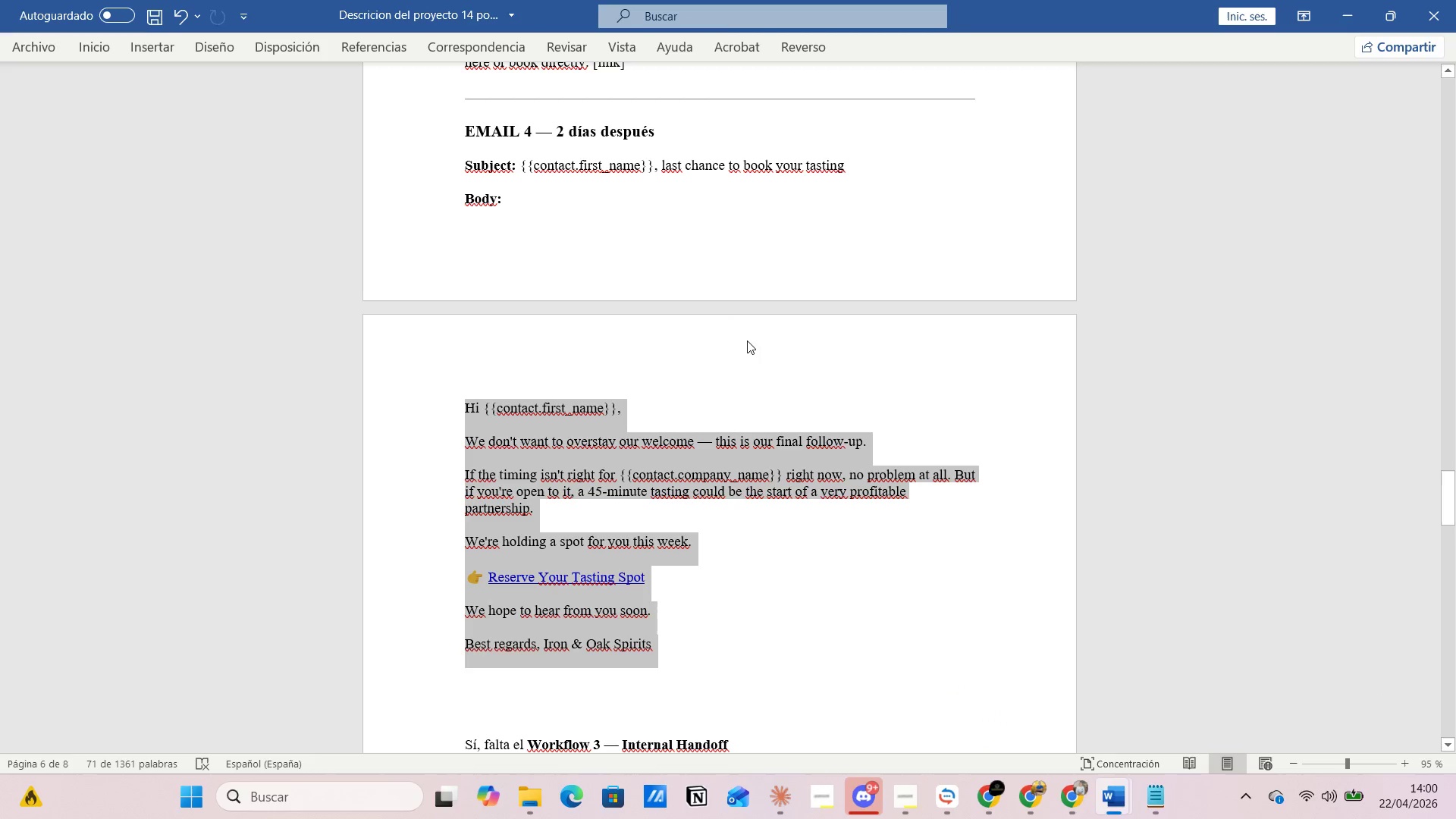 
scroll: coordinate [736, 383], scroll_direction: down, amount: 16.0
 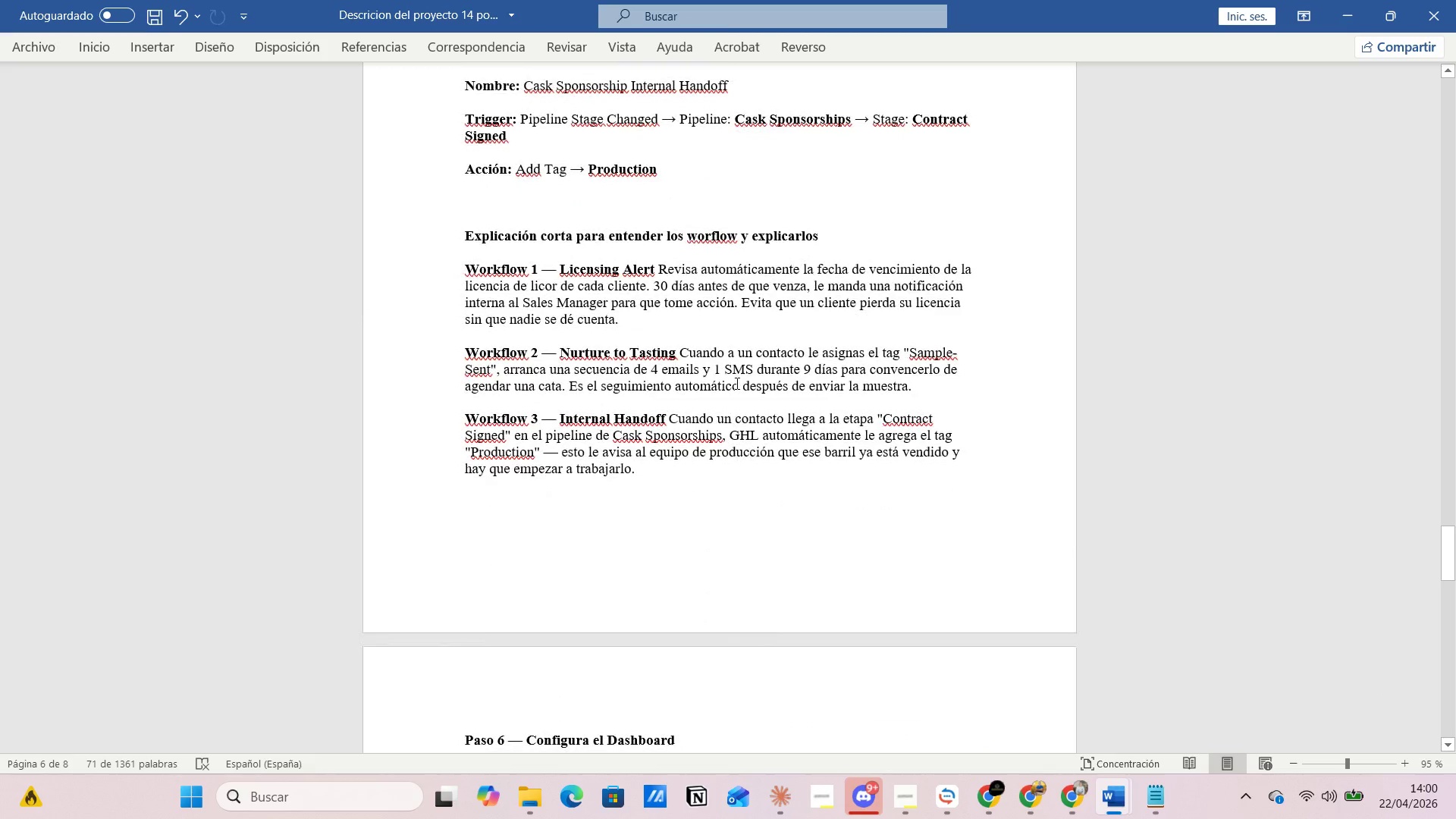 
scroll: coordinate [736, 383], scroll_direction: up, amount: 3.0
 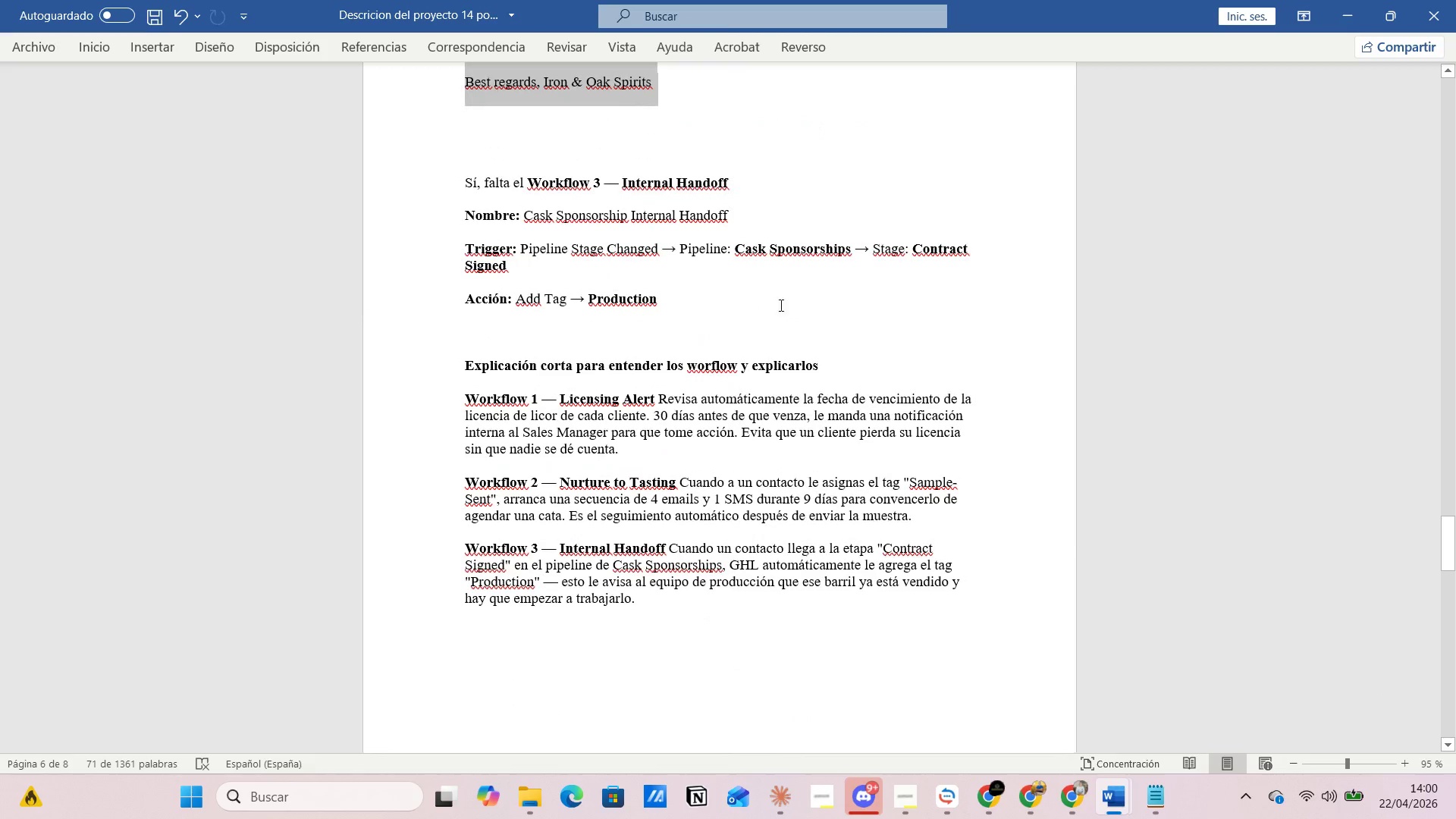 
left_click([790, 275])
 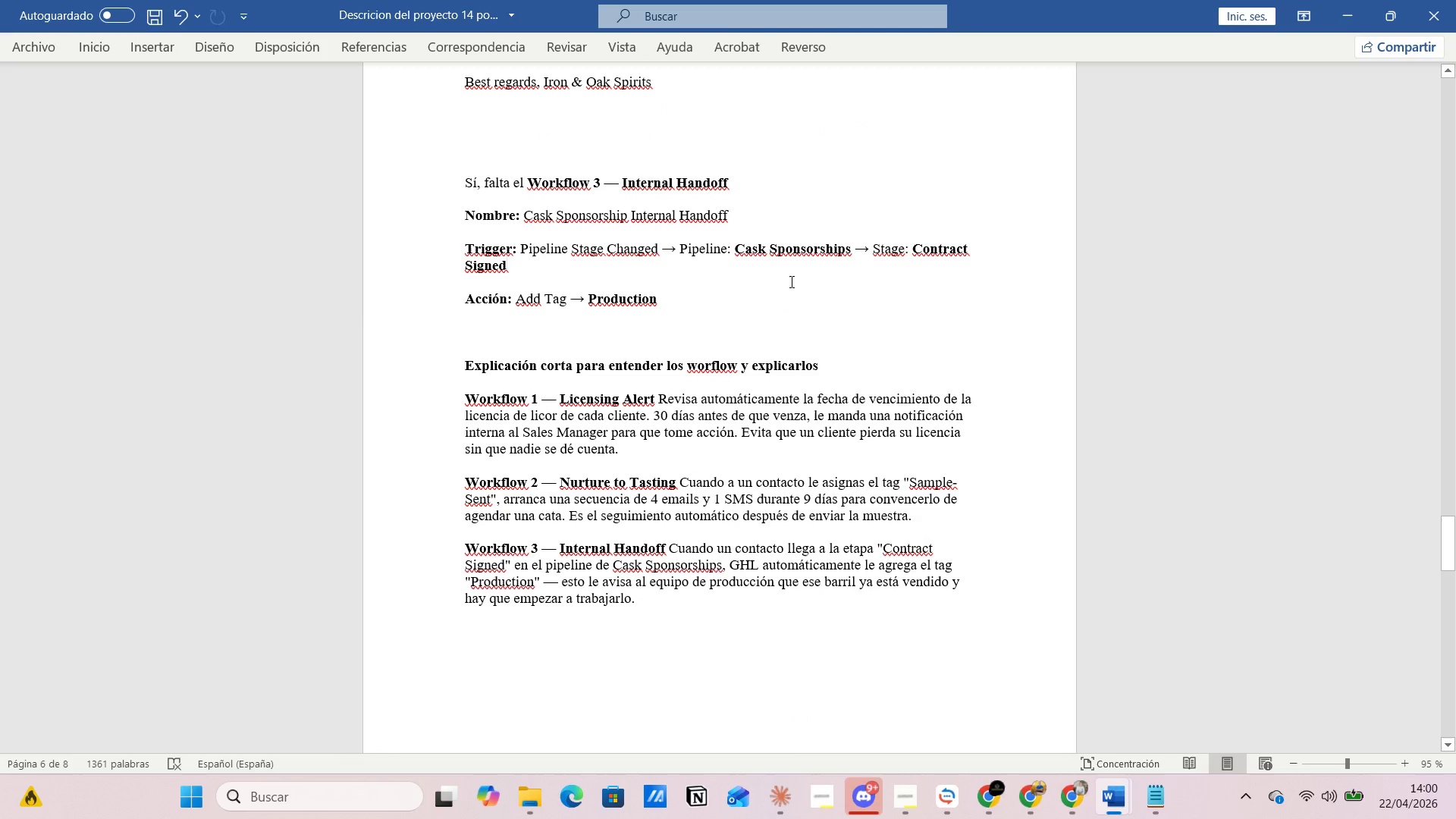 
left_click([790, 281])
 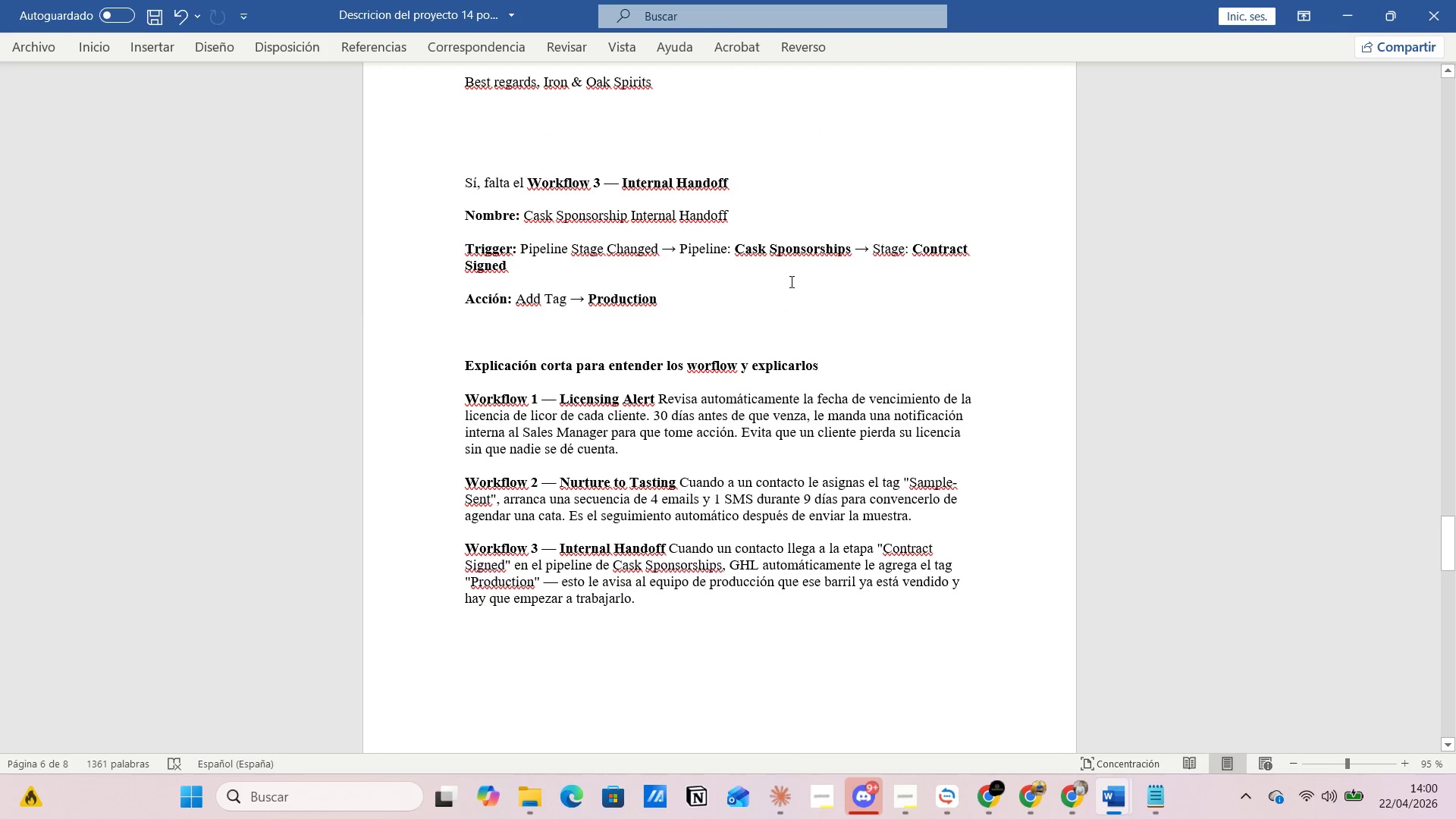 
left_click([801, 282])
 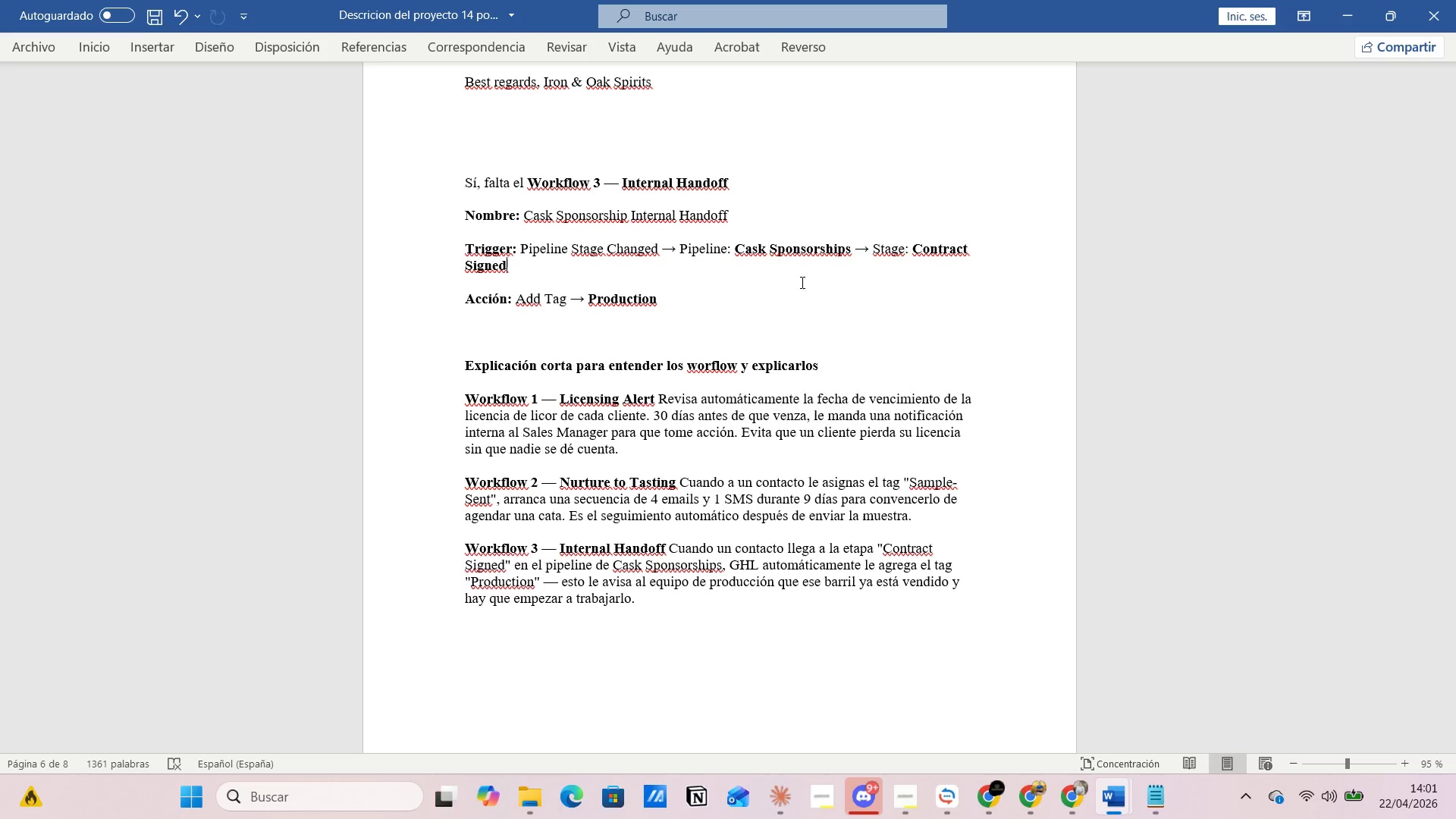 
wait(34.72)
 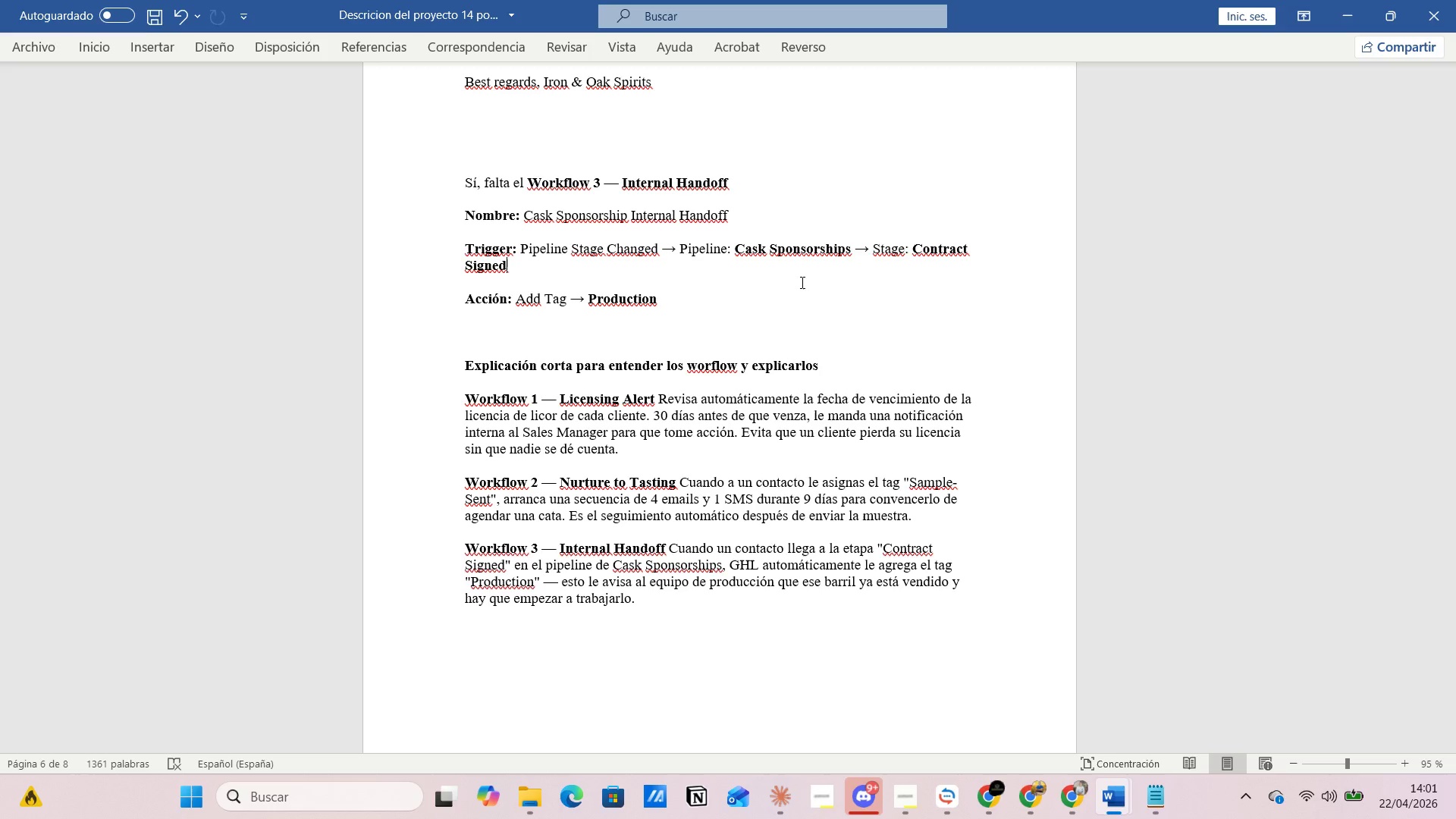 
scroll: coordinate [695, 506], scroll_direction: up, amount: 2.0
 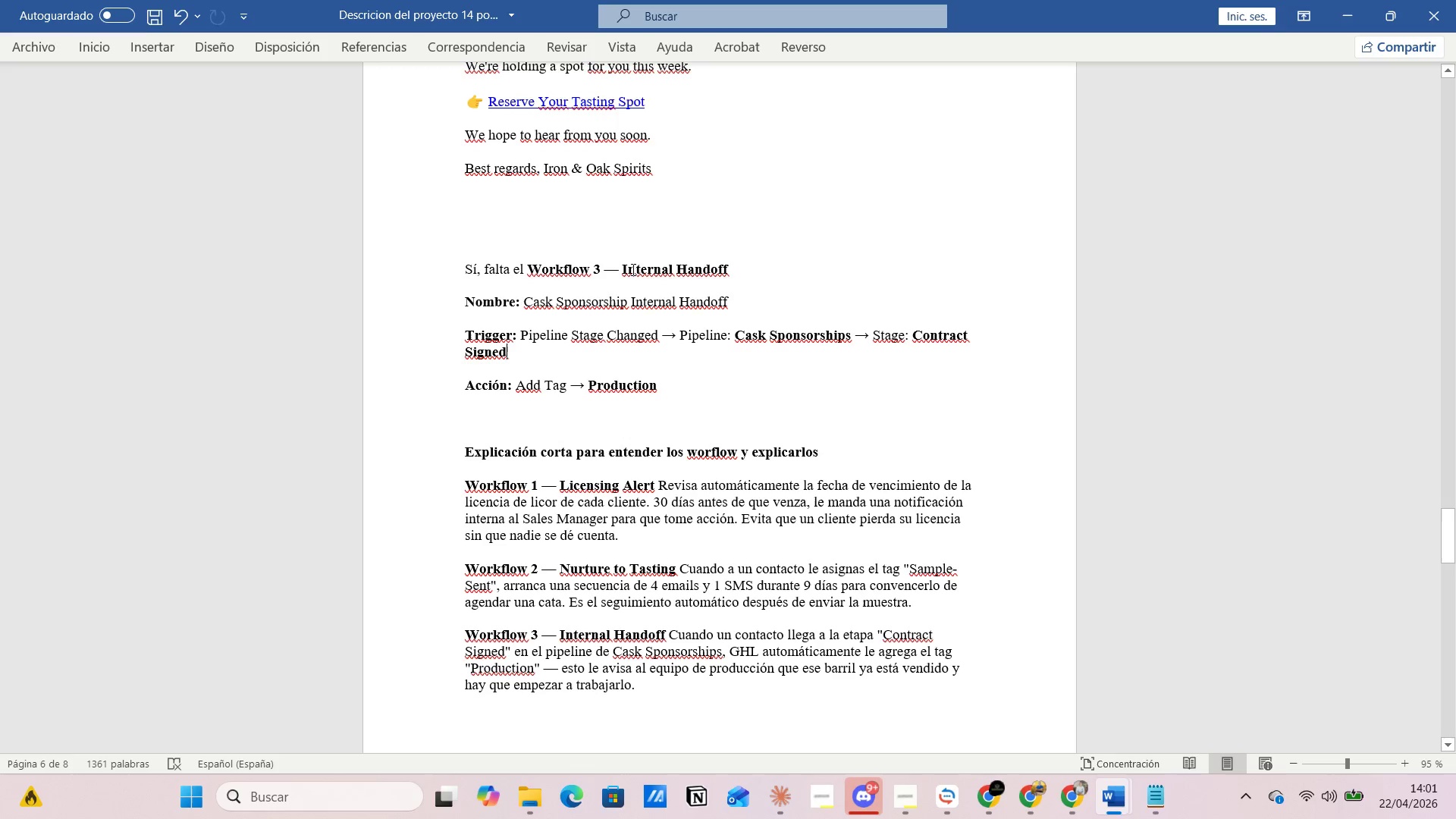 
left_click_drag(start_coordinate=[623, 271], to_coordinate=[754, 268])
 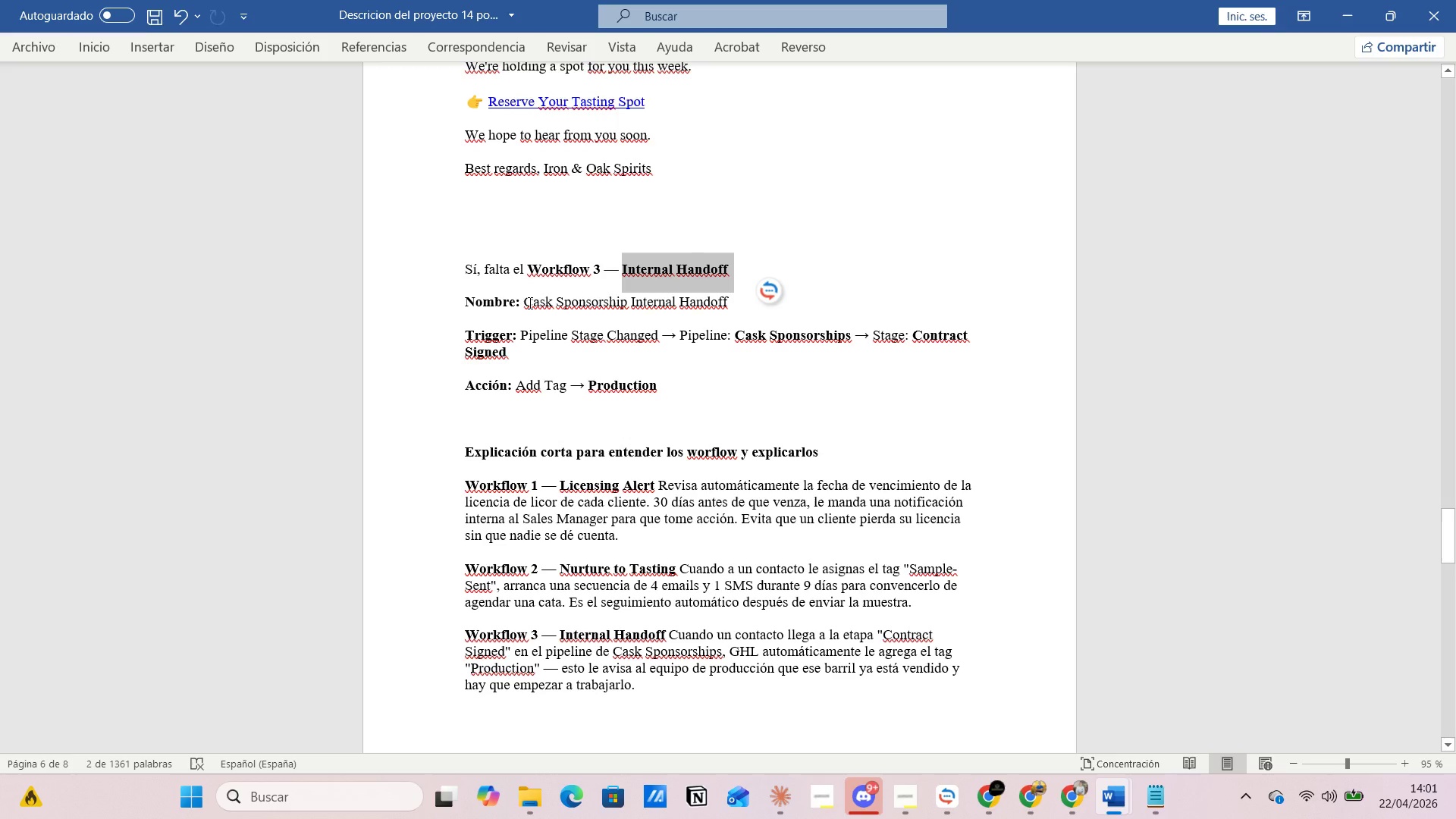 
left_click_drag(start_coordinate=[529, 303], to_coordinate=[728, 296])
 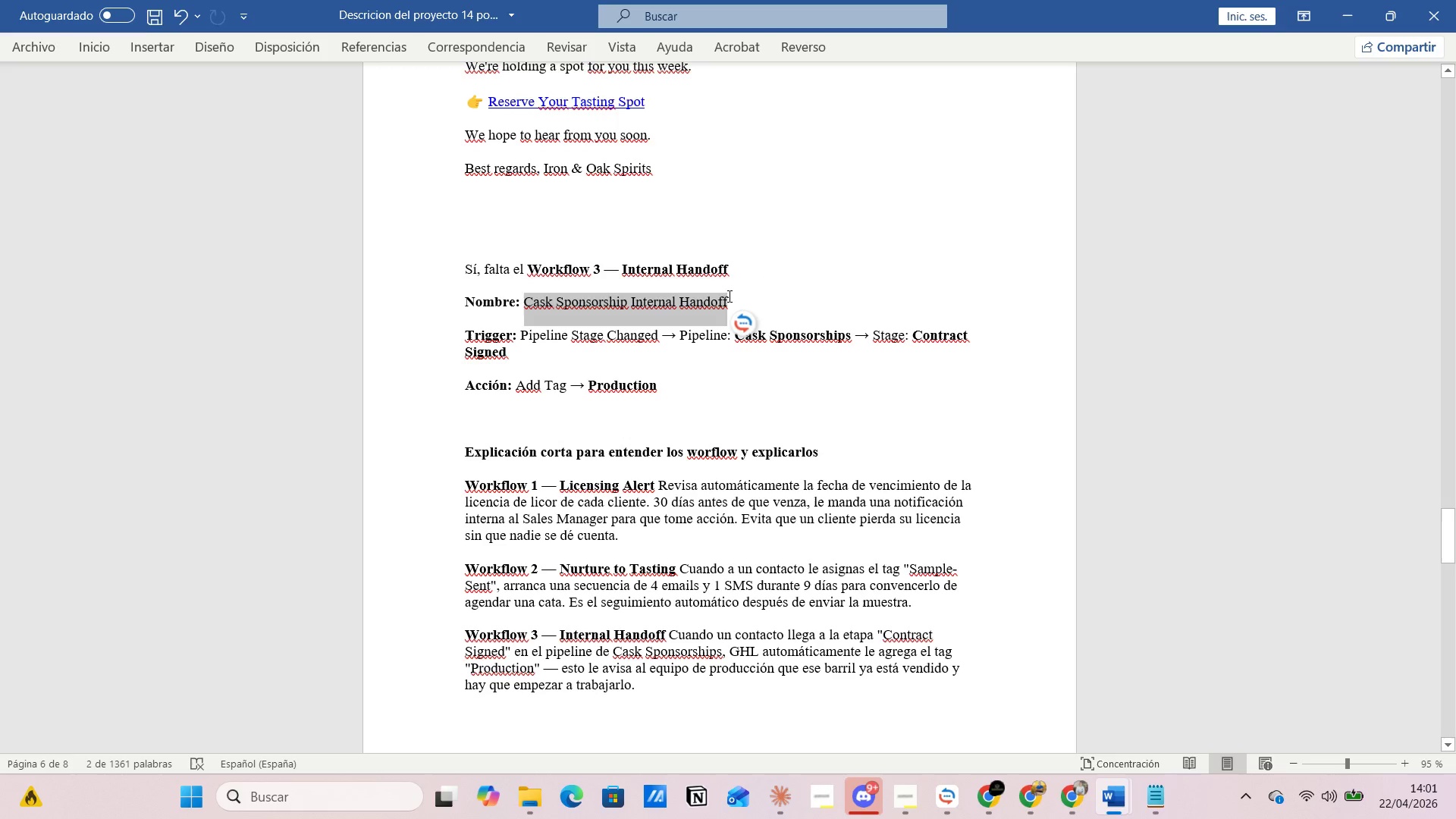 
left_click([728, 296])
 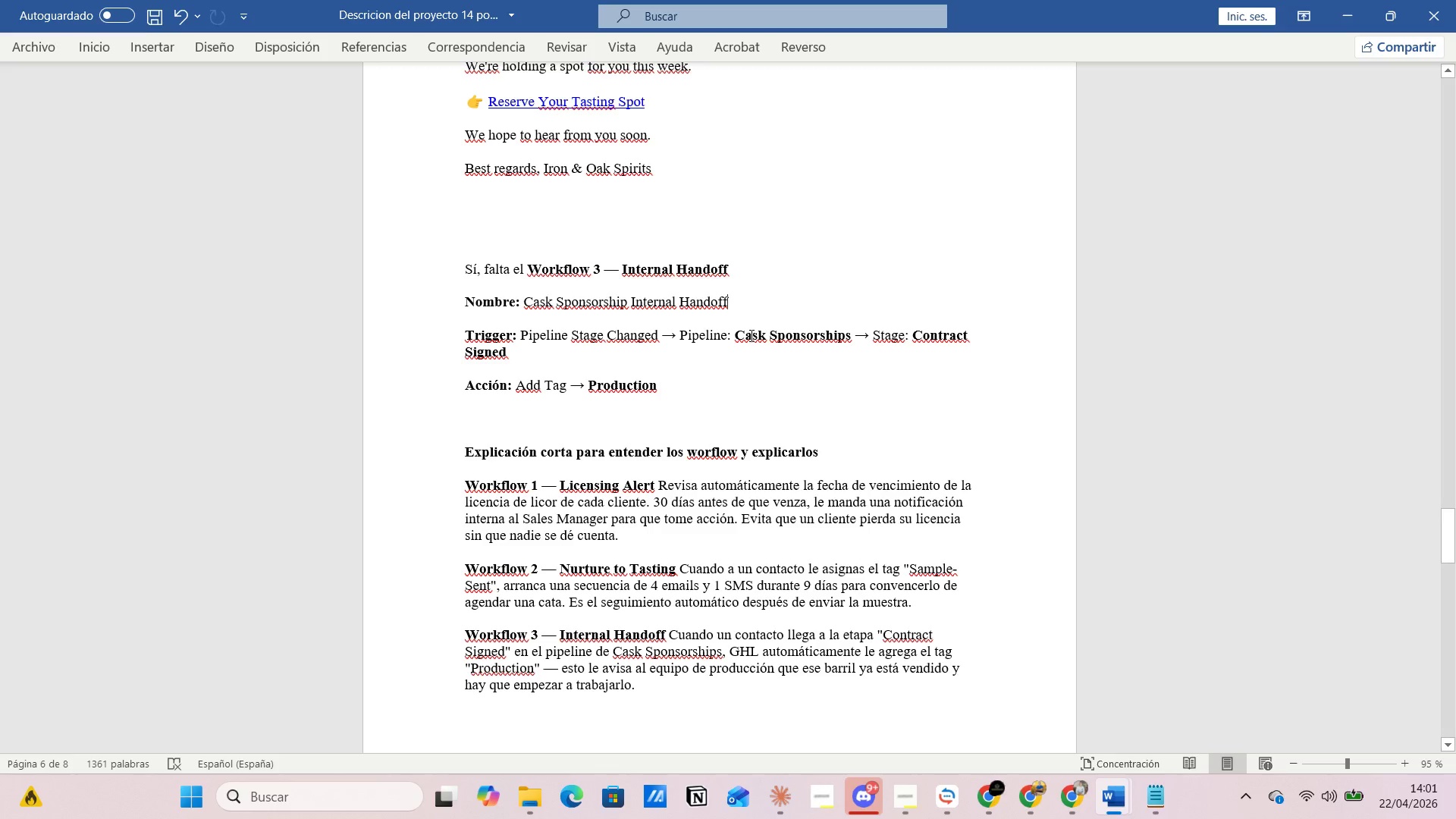 
left_click_drag(start_coordinate=[735, 334], to_coordinate=[863, 338])
 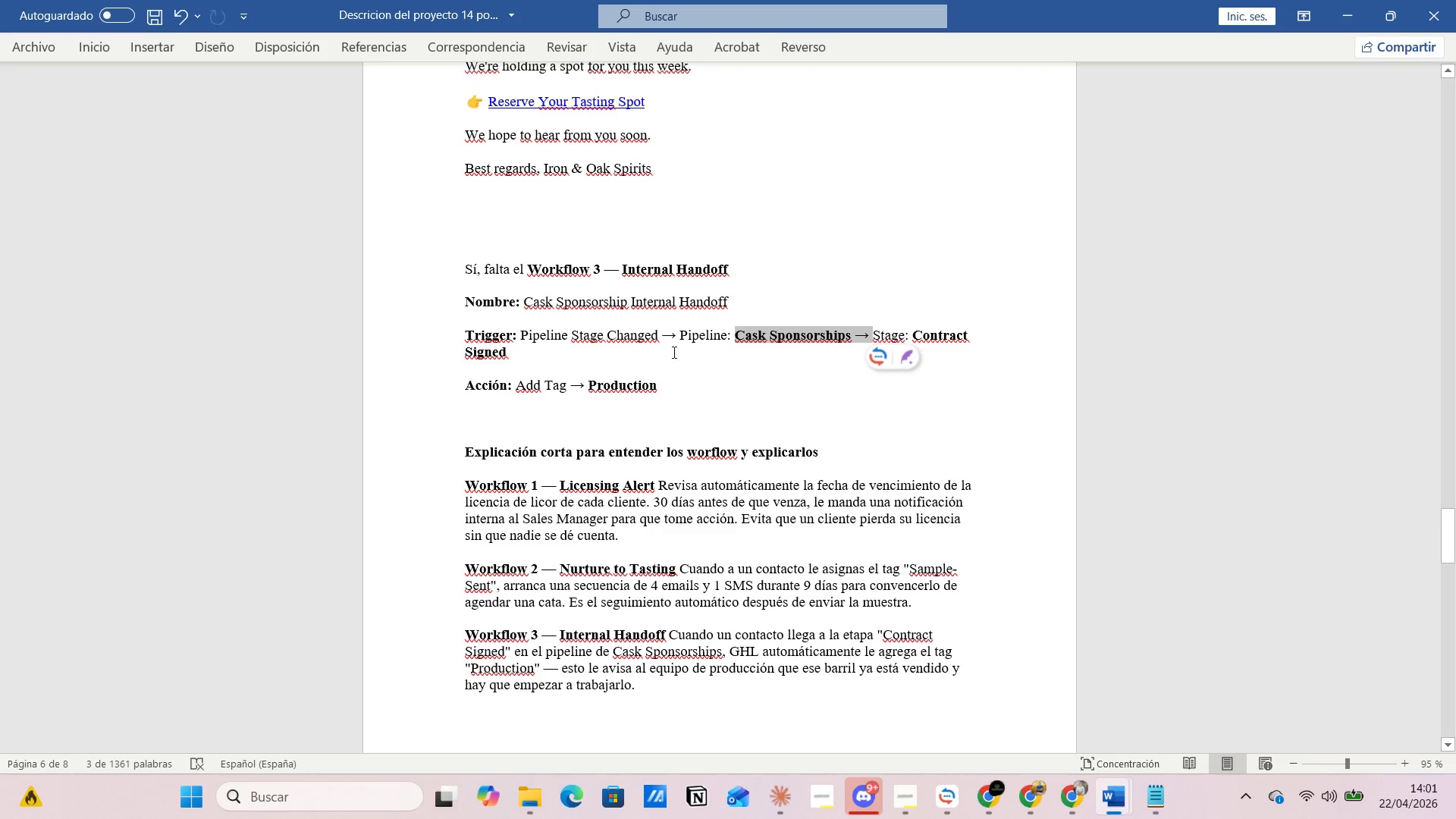 
left_click([668, 352])
 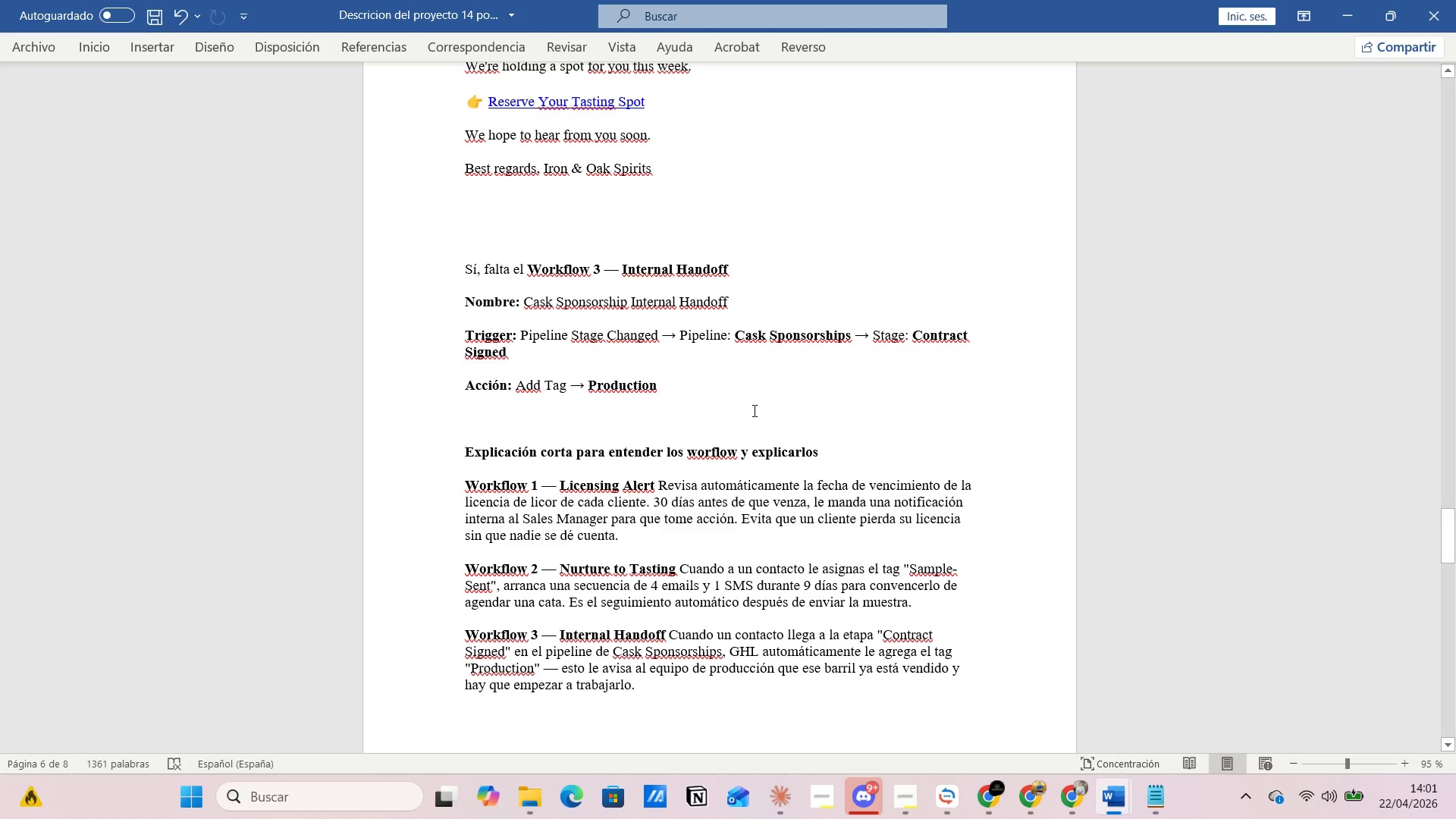 
wait(8.03)
 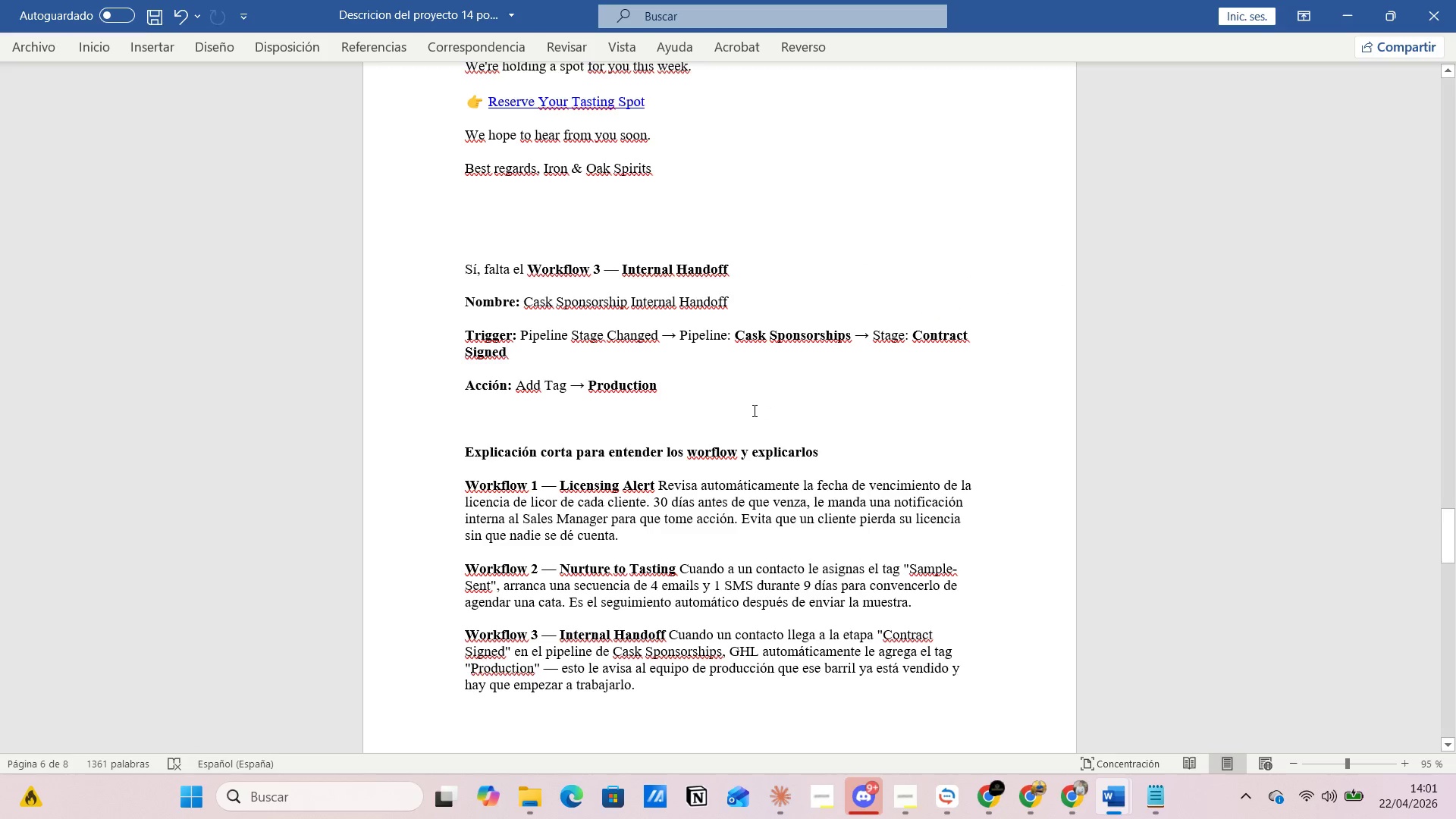 
scroll: coordinate [561, 434], scroll_direction: down, amount: 12.0
 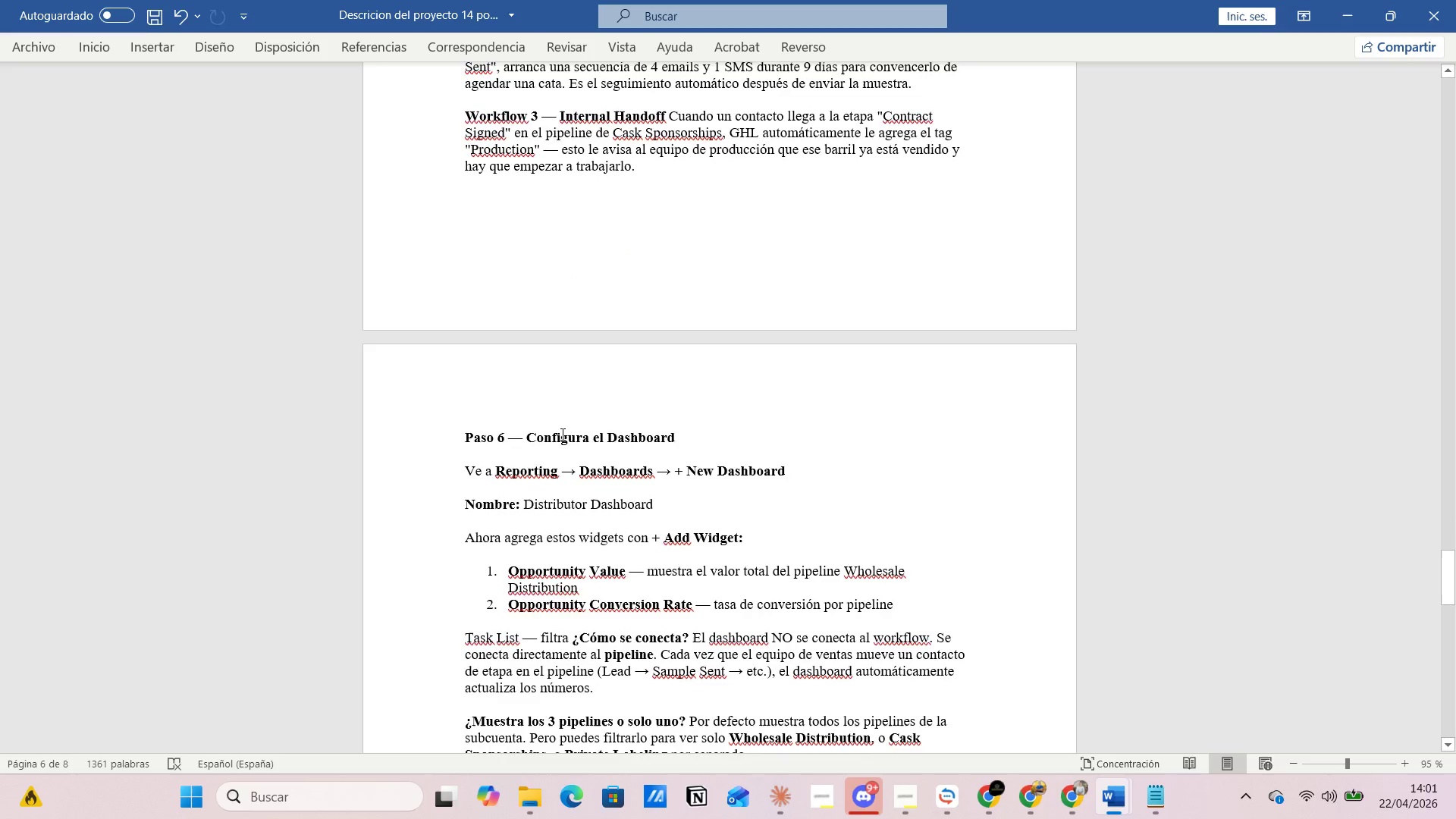 
scroll: coordinate [561, 434], scroll_direction: up, amount: 6.0
 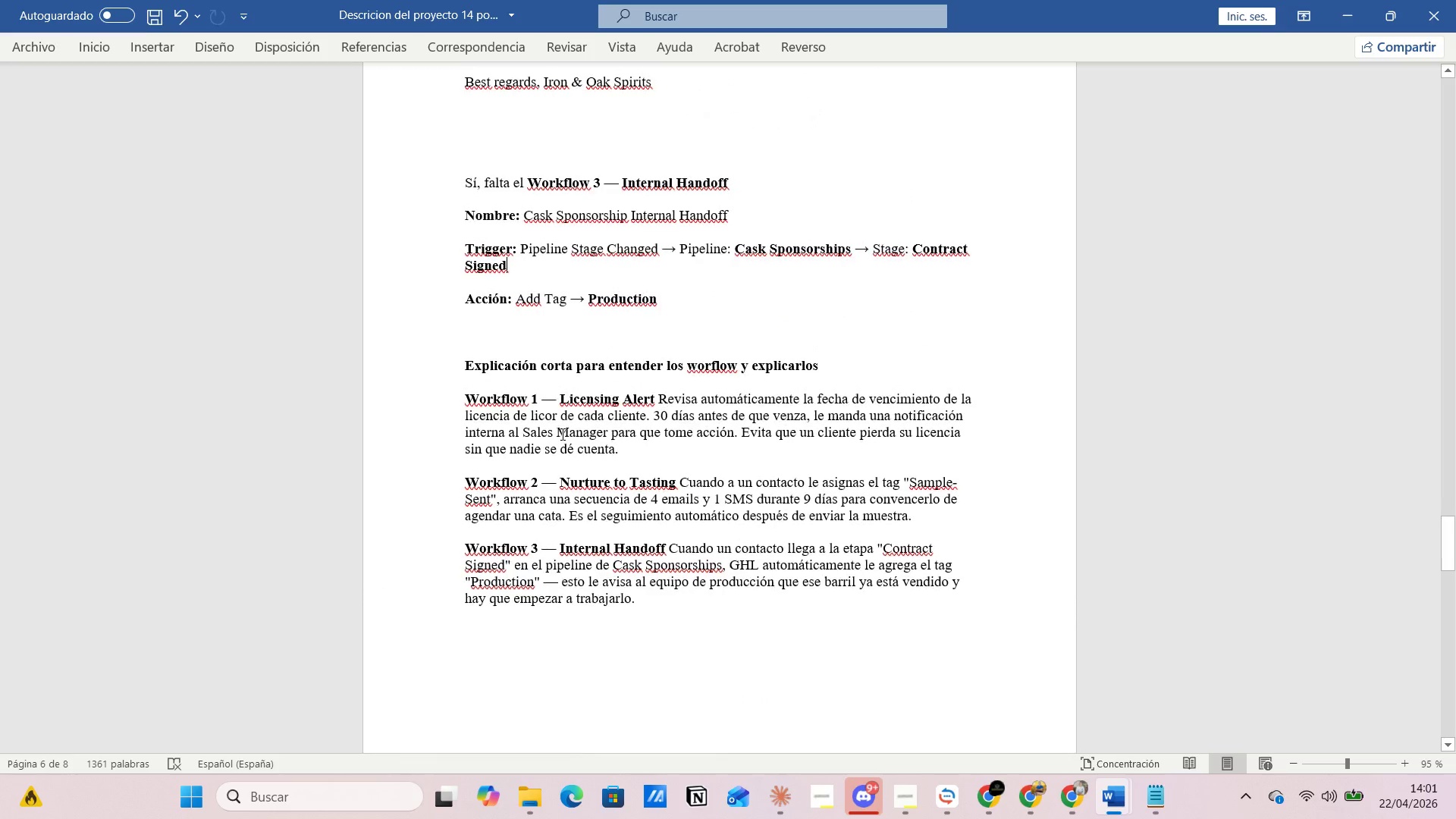 
scroll: coordinate [561, 434], scroll_direction: down, amount: 1.0
 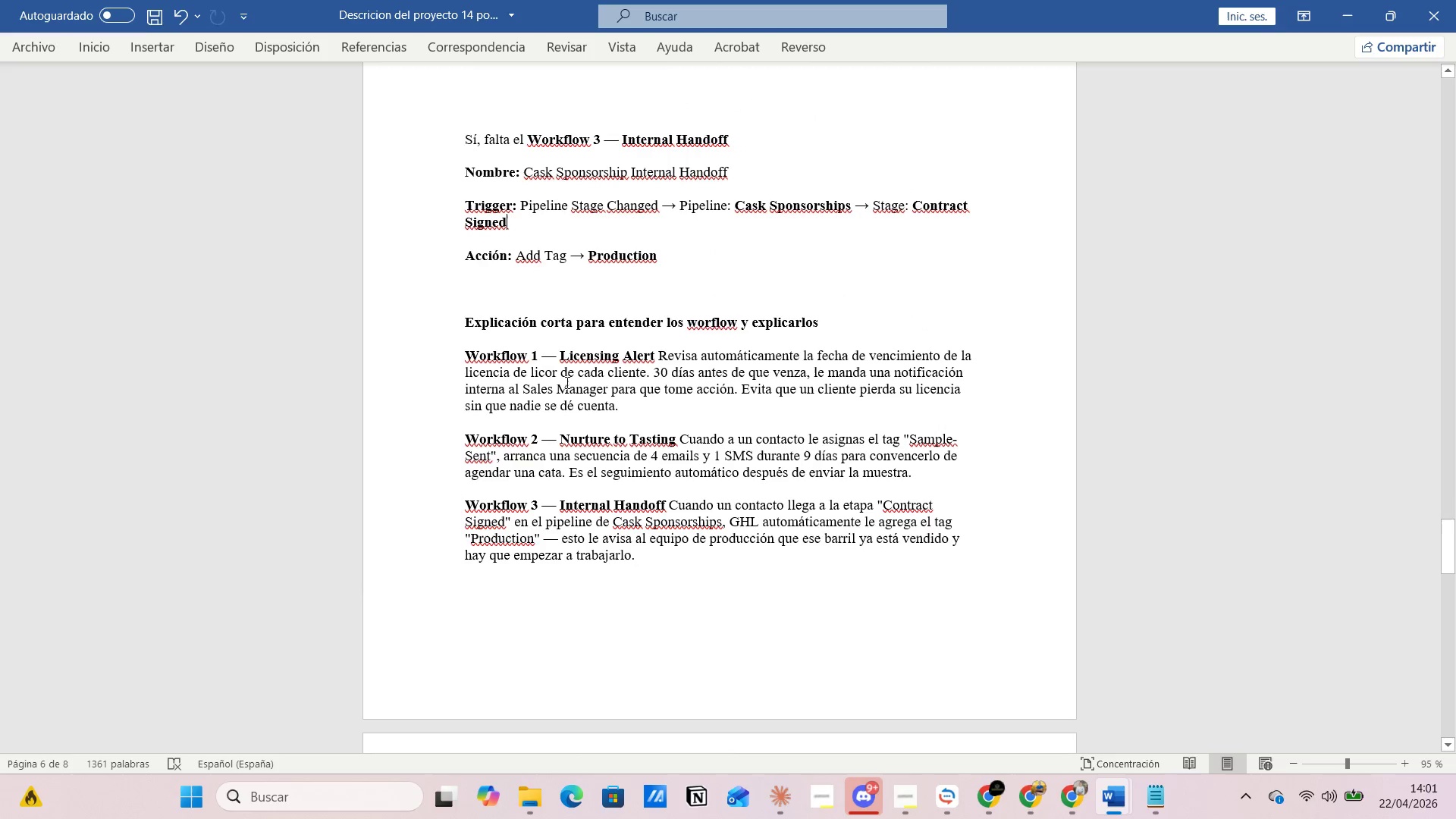 
left_click([640, 318])
 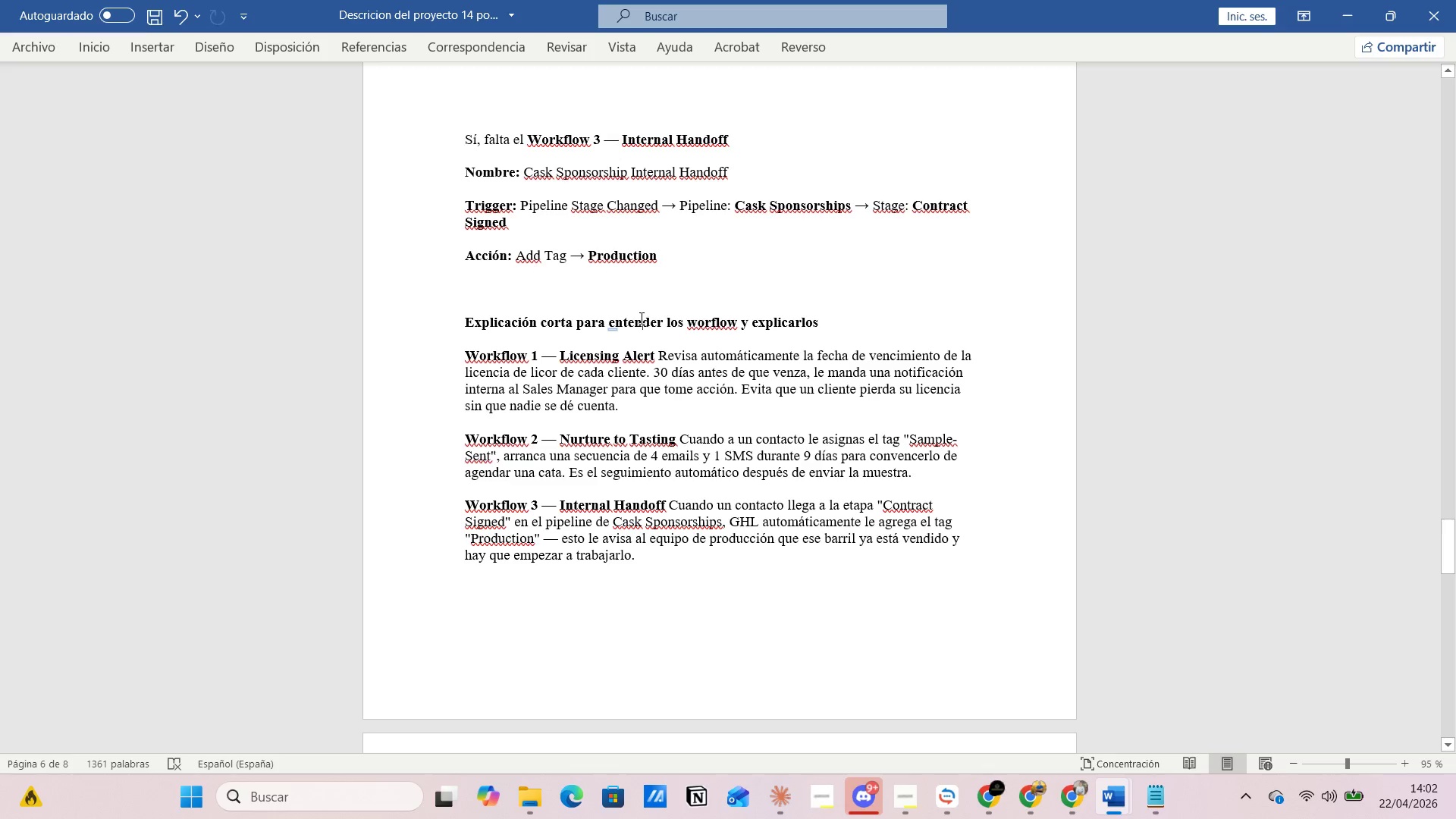 
wait(9.64)
 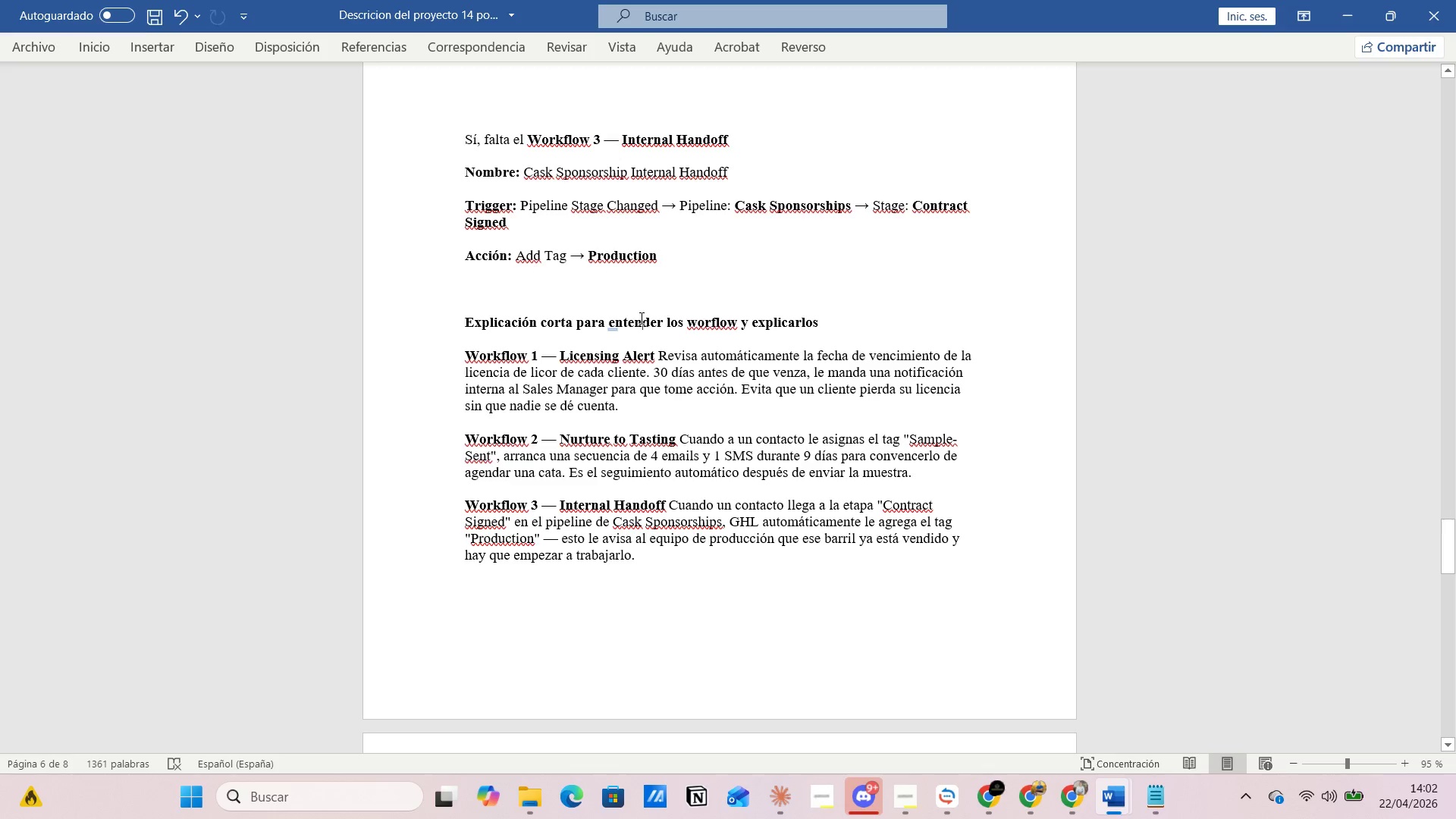 
left_click_drag(start_coordinate=[620, 141], to_coordinate=[737, 141])
 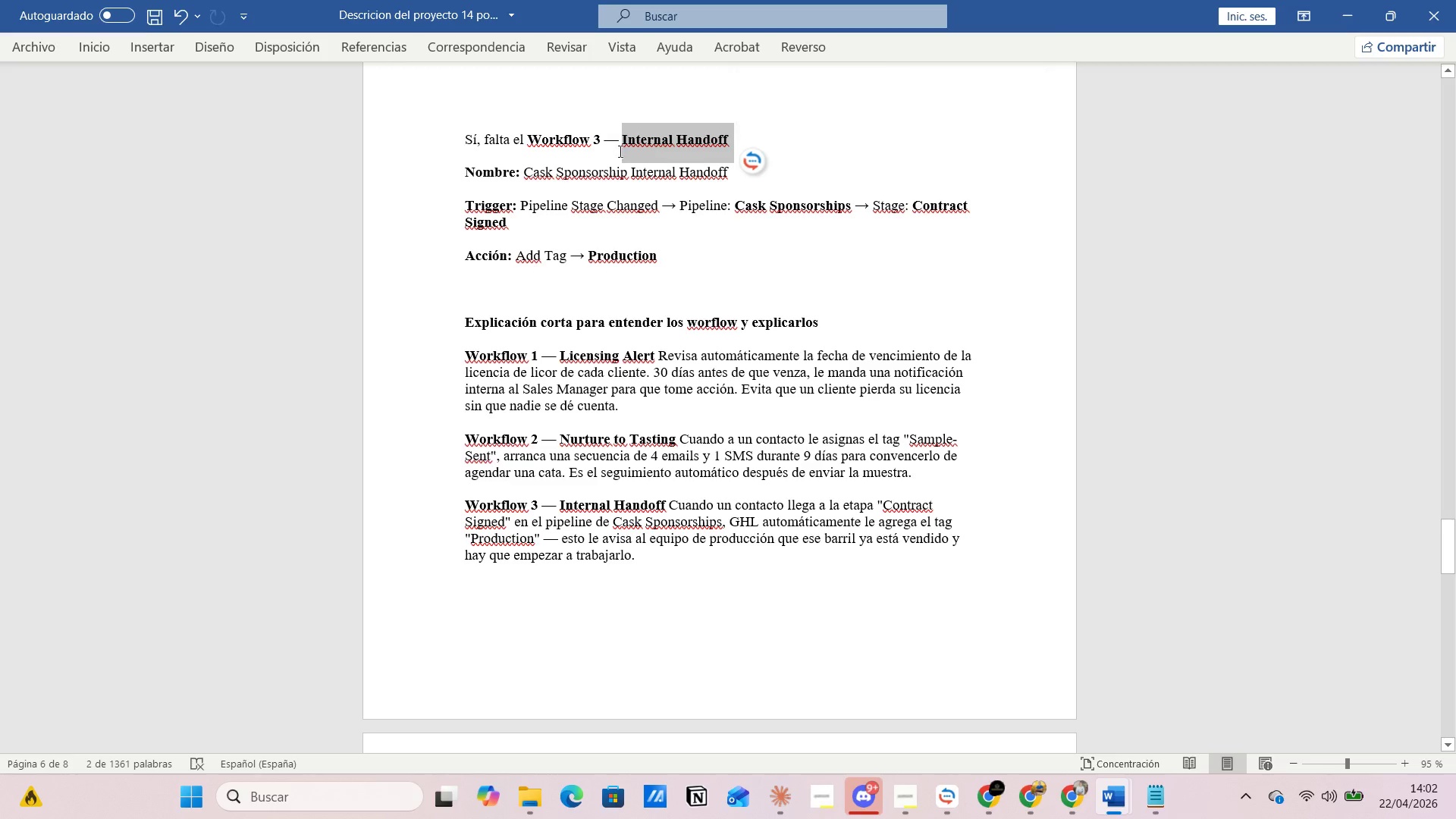 
left_click([527, 168])
 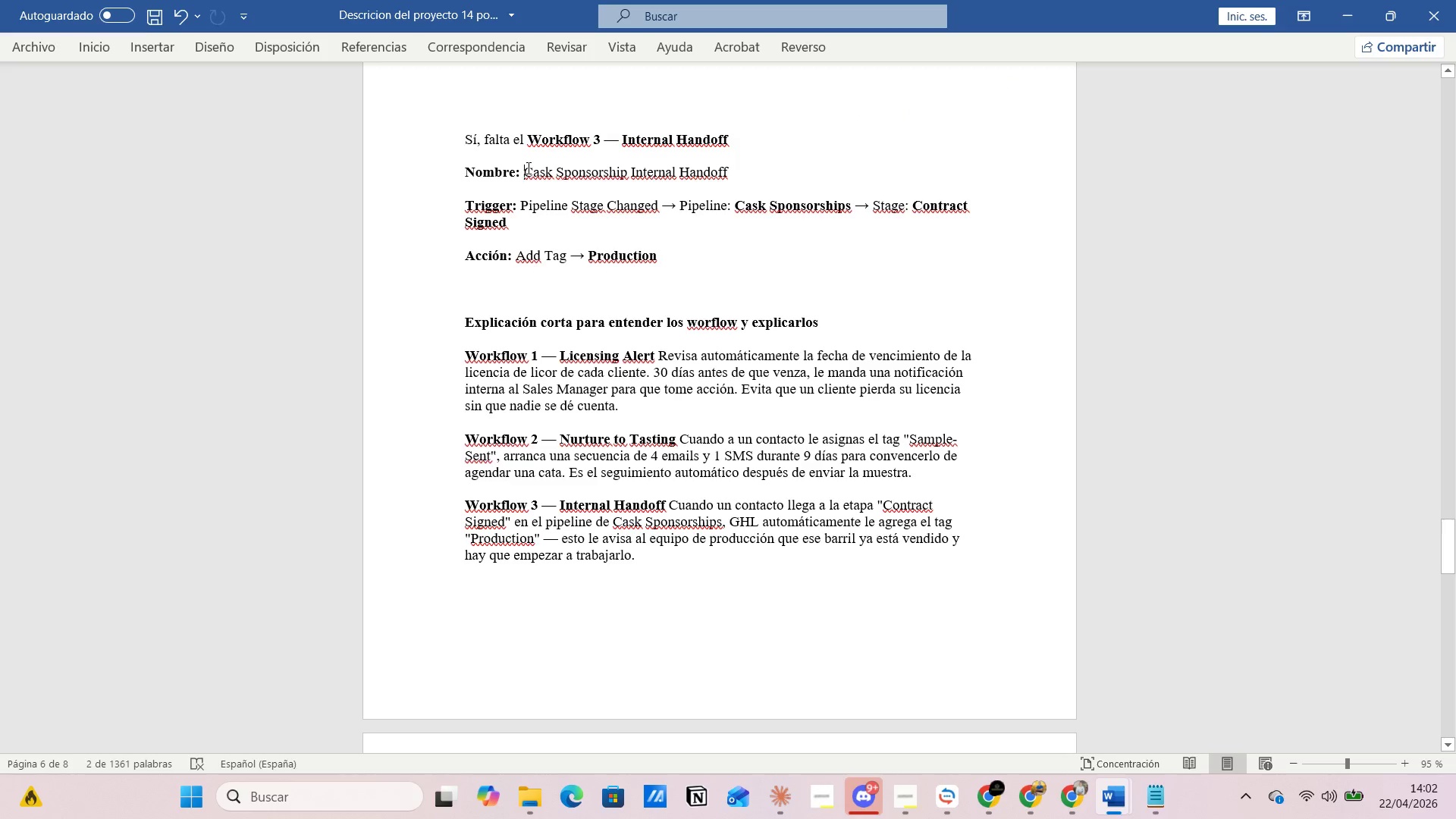 
left_click_drag(start_coordinate=[527, 168], to_coordinate=[717, 168])
 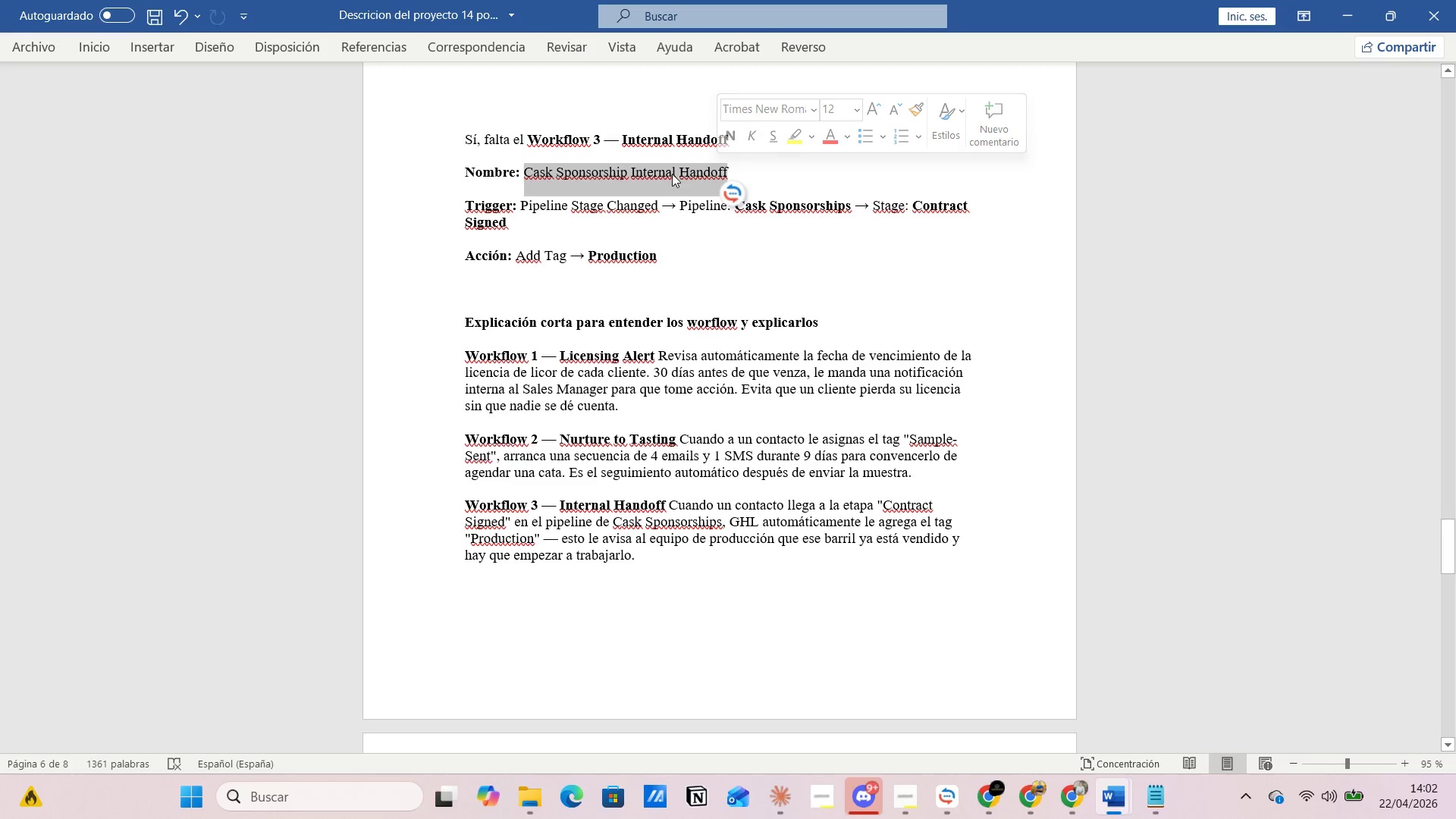 
right_click([672, 174])
 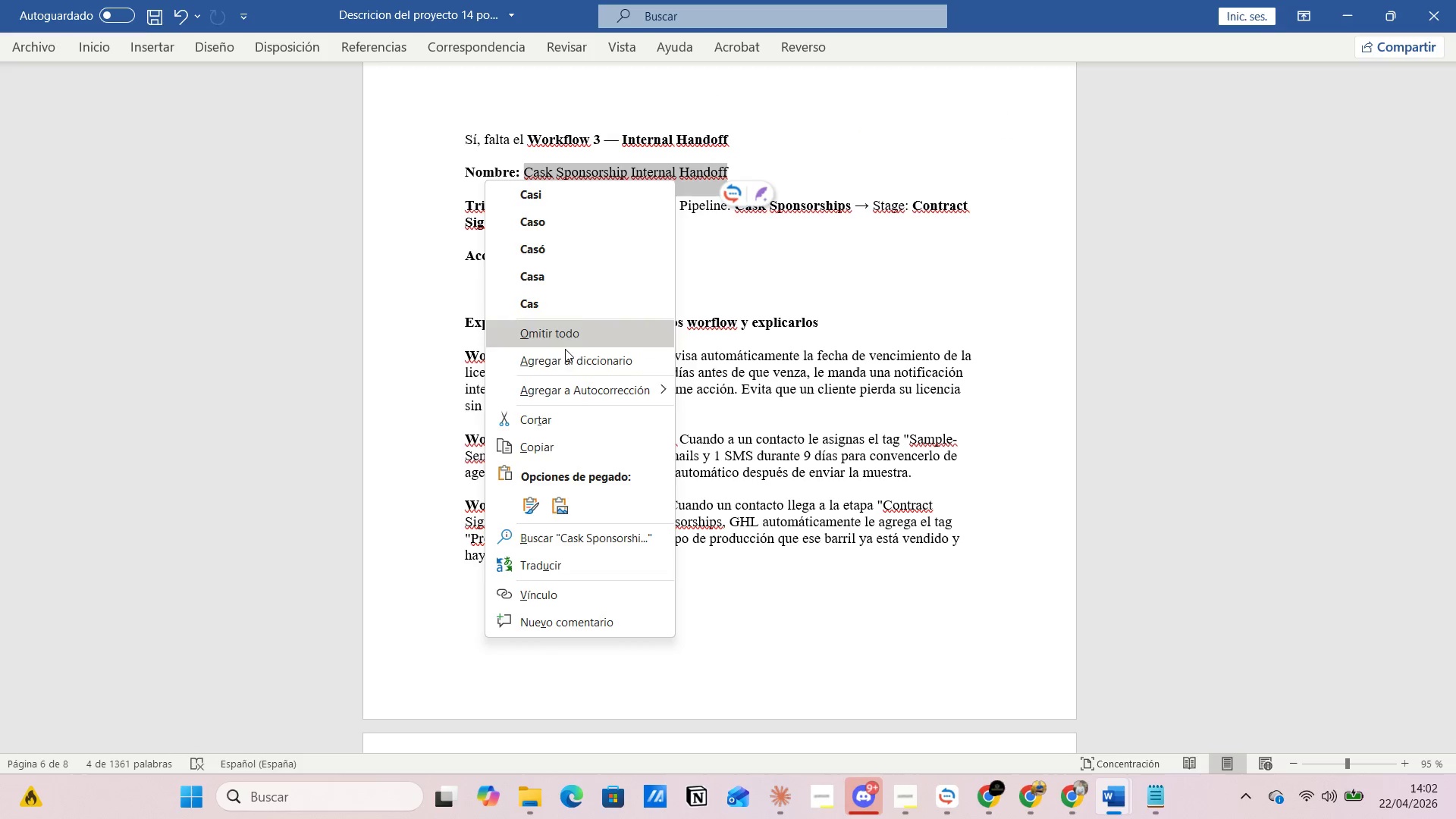 
left_click([576, 442])
 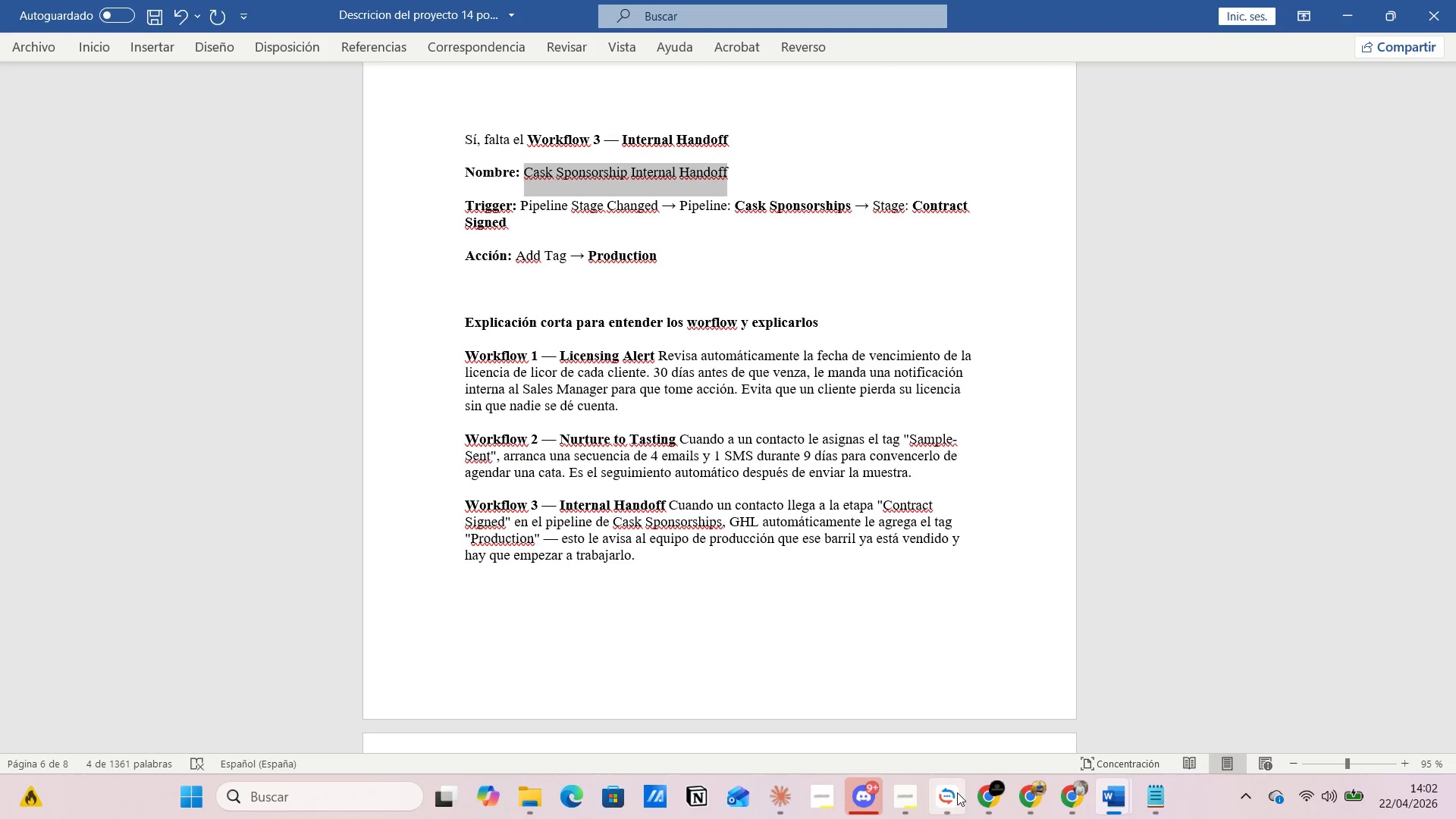 
left_click([981, 789])
 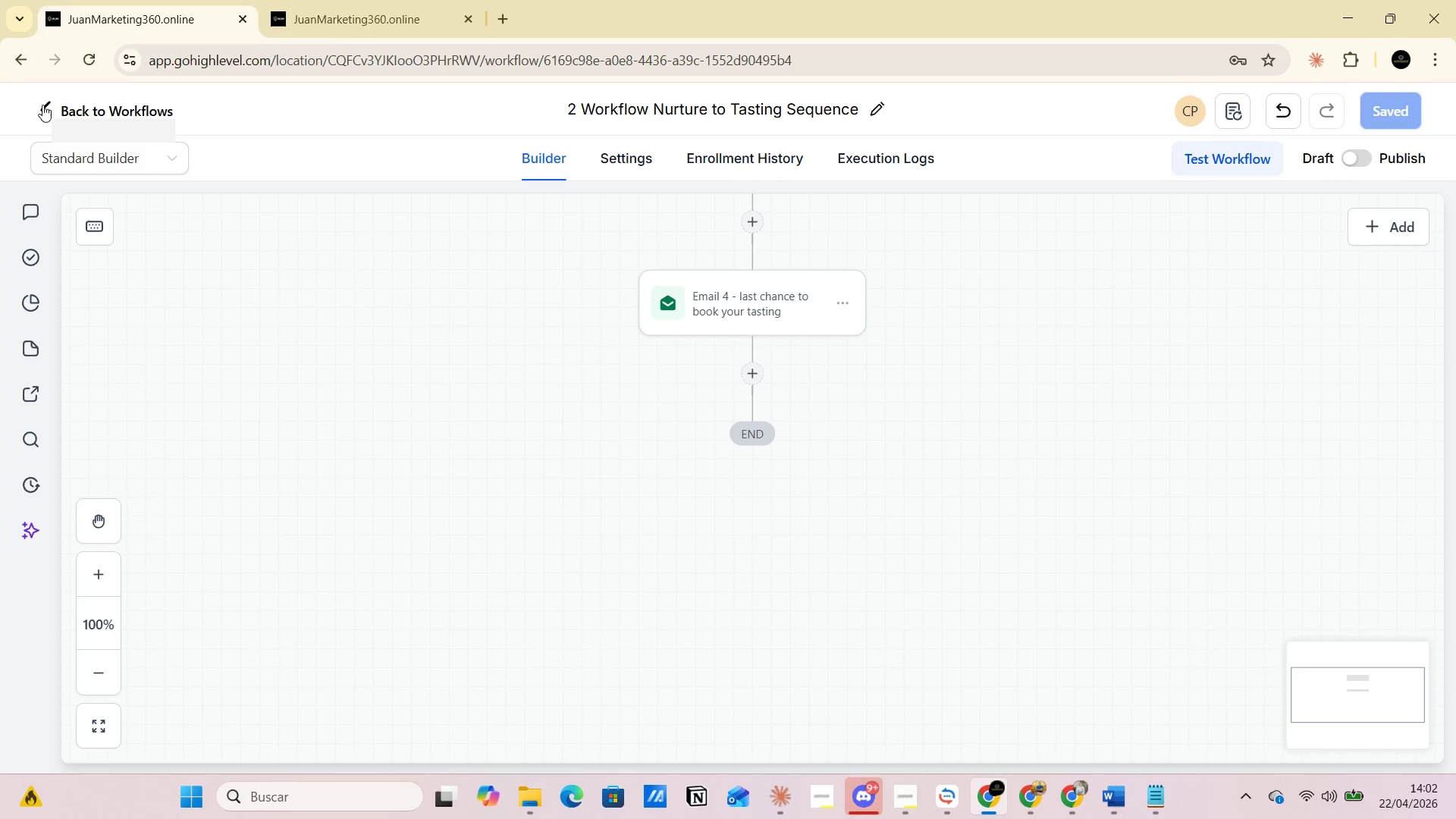 
left_click([42, 105])
 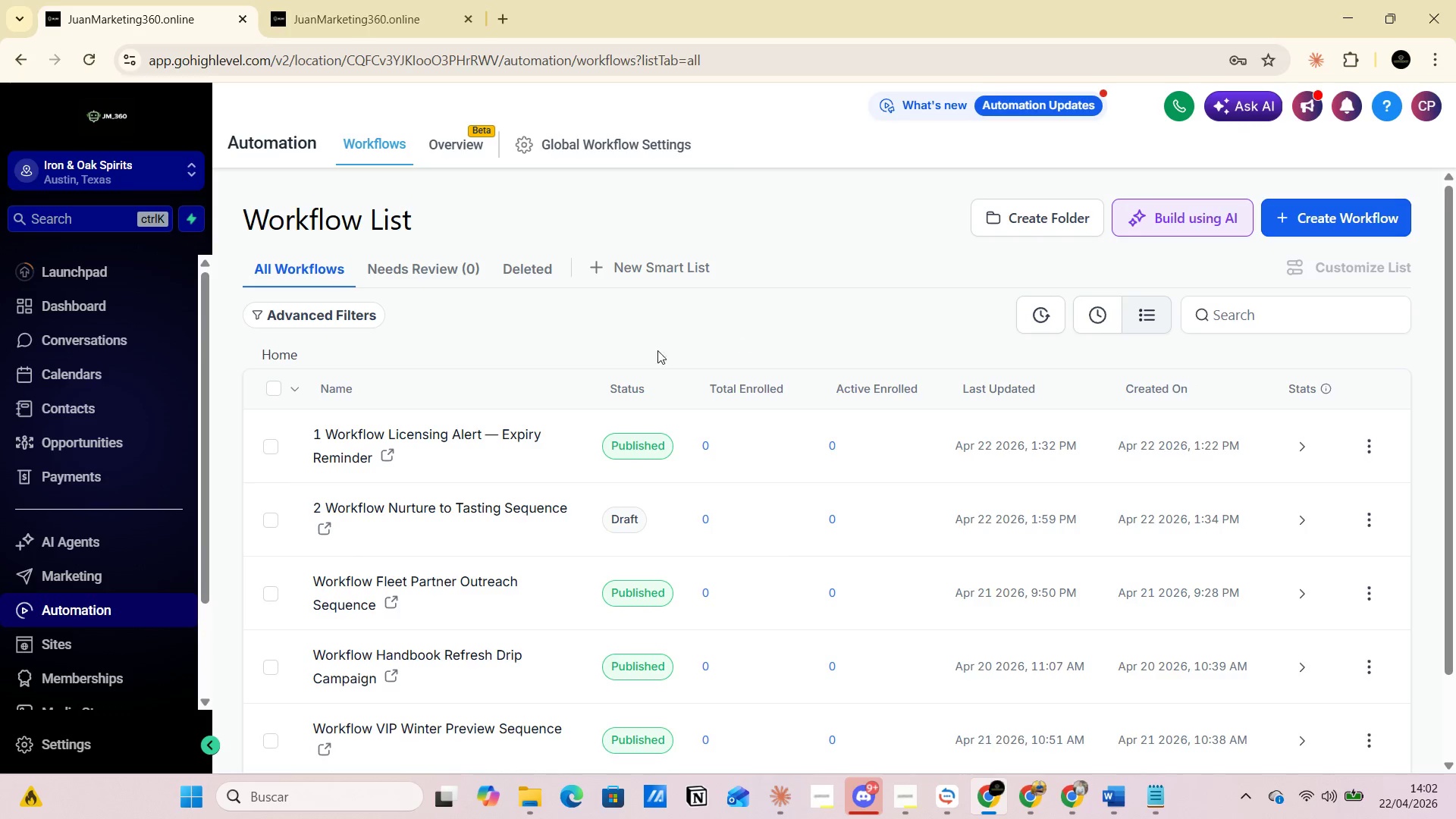 
wait(9.53)
 